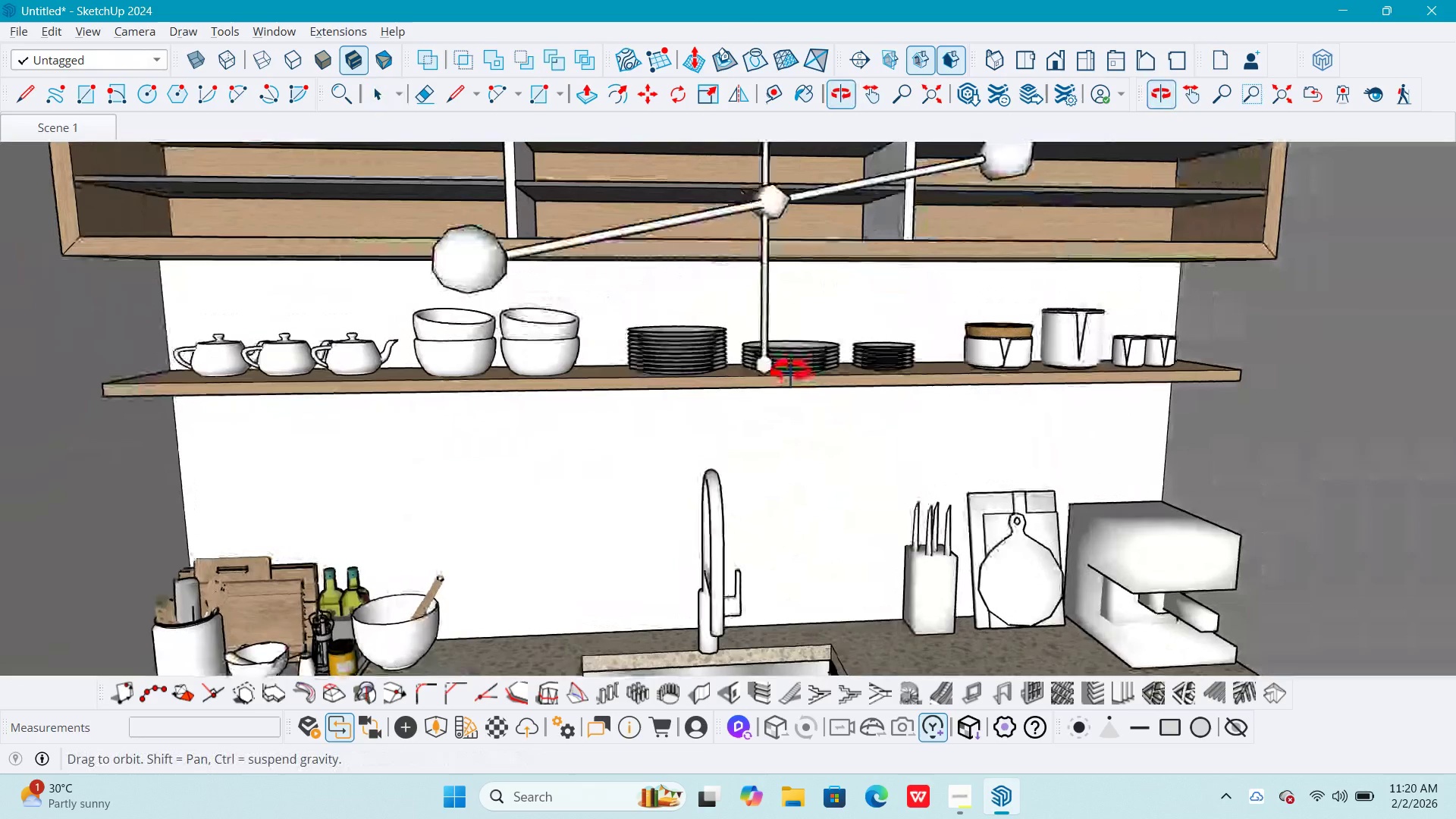 
scroll: coordinate [778, 390], scroll_direction: down, amount: 7.0
 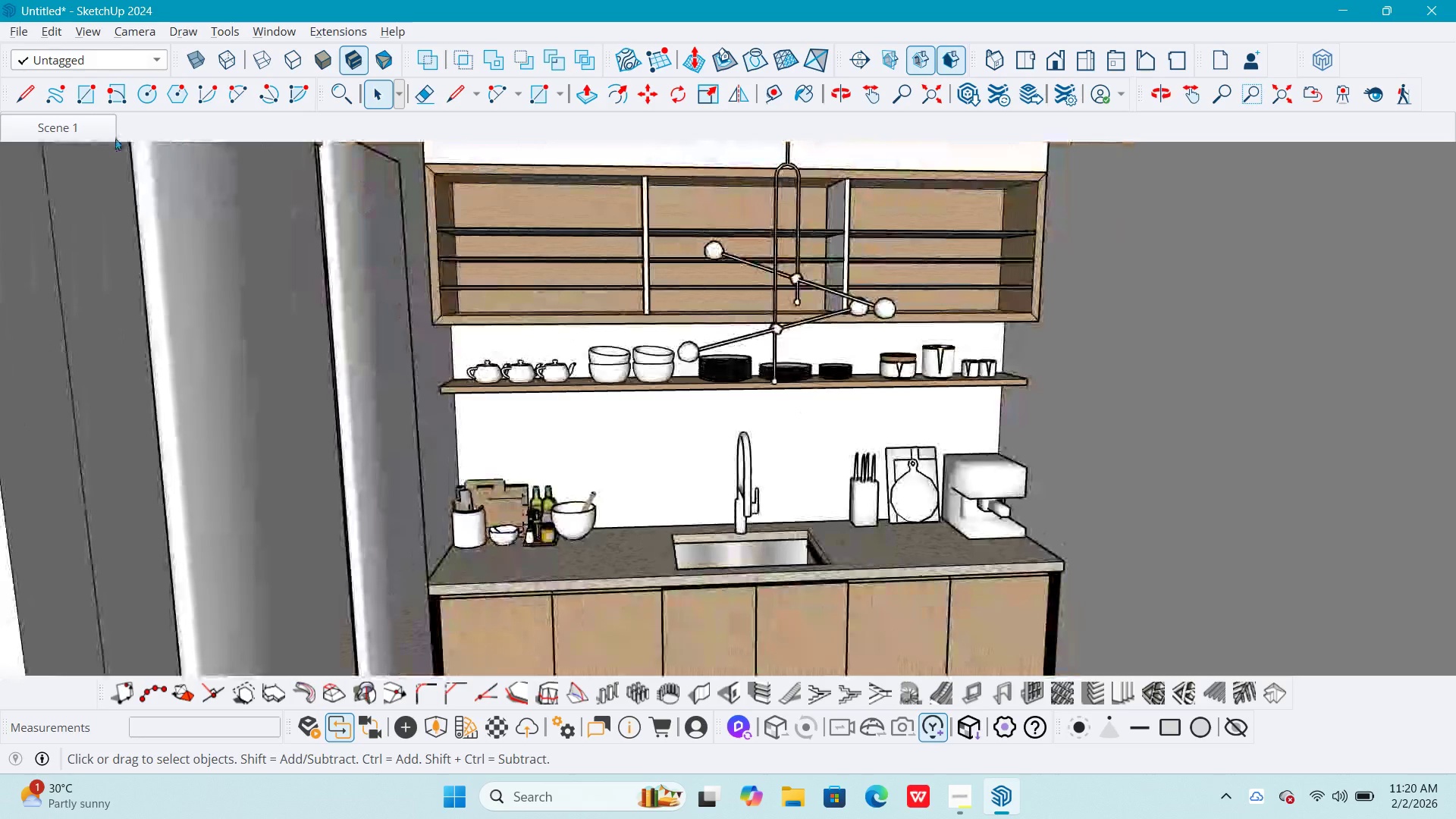 
left_click([104, 133])
 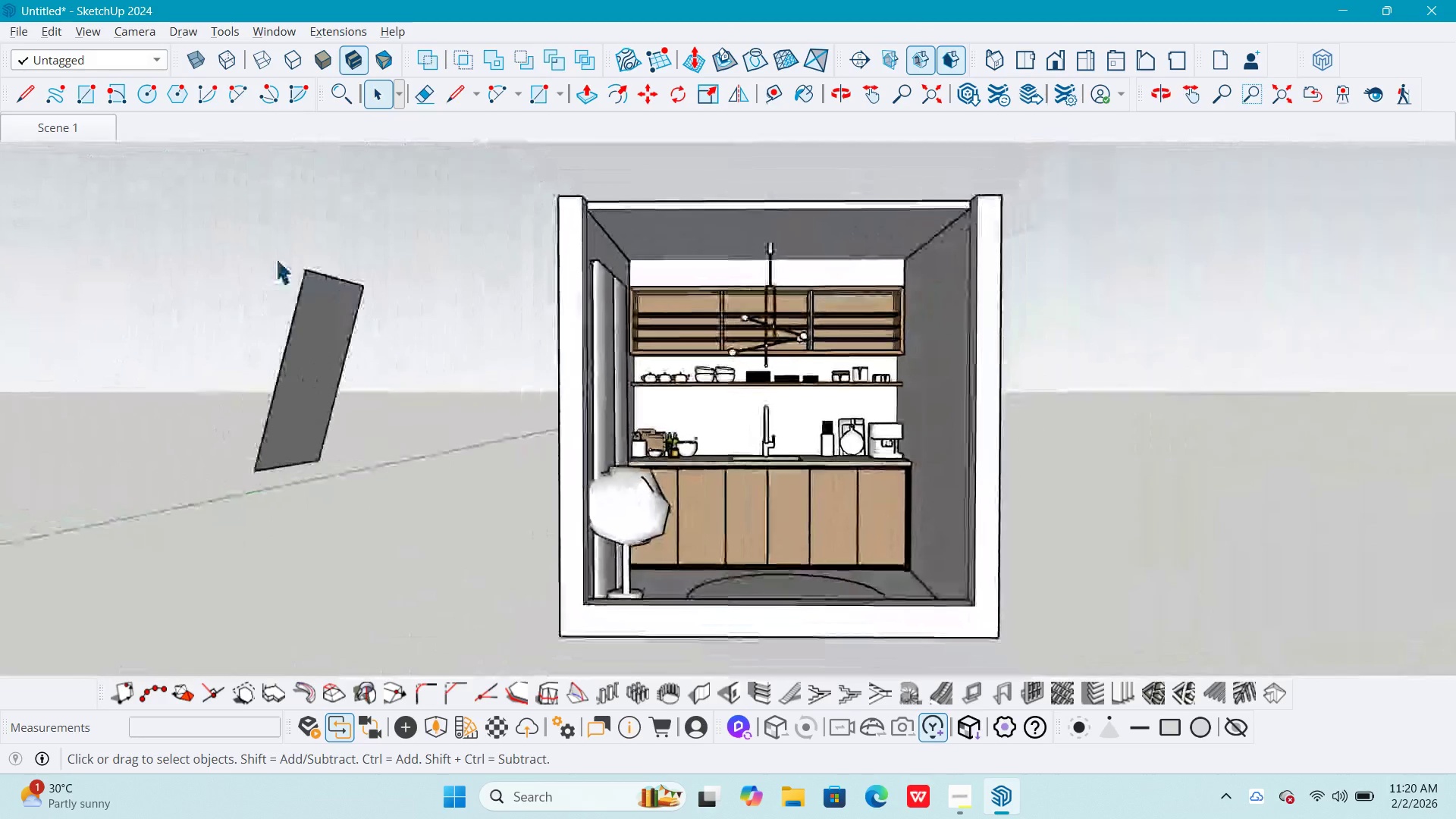 
left_click([1160, 415])
 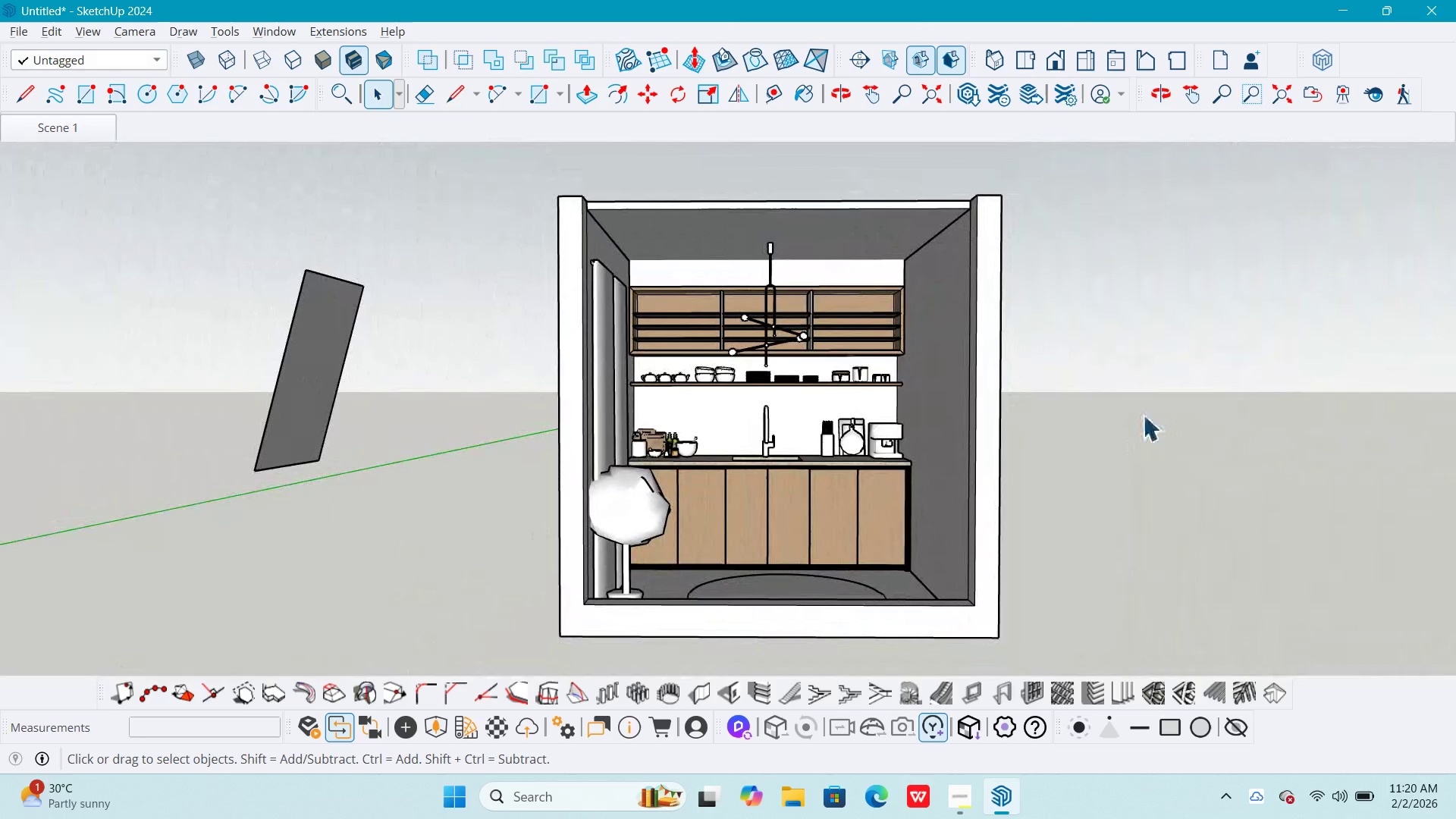 
key(Escape)
 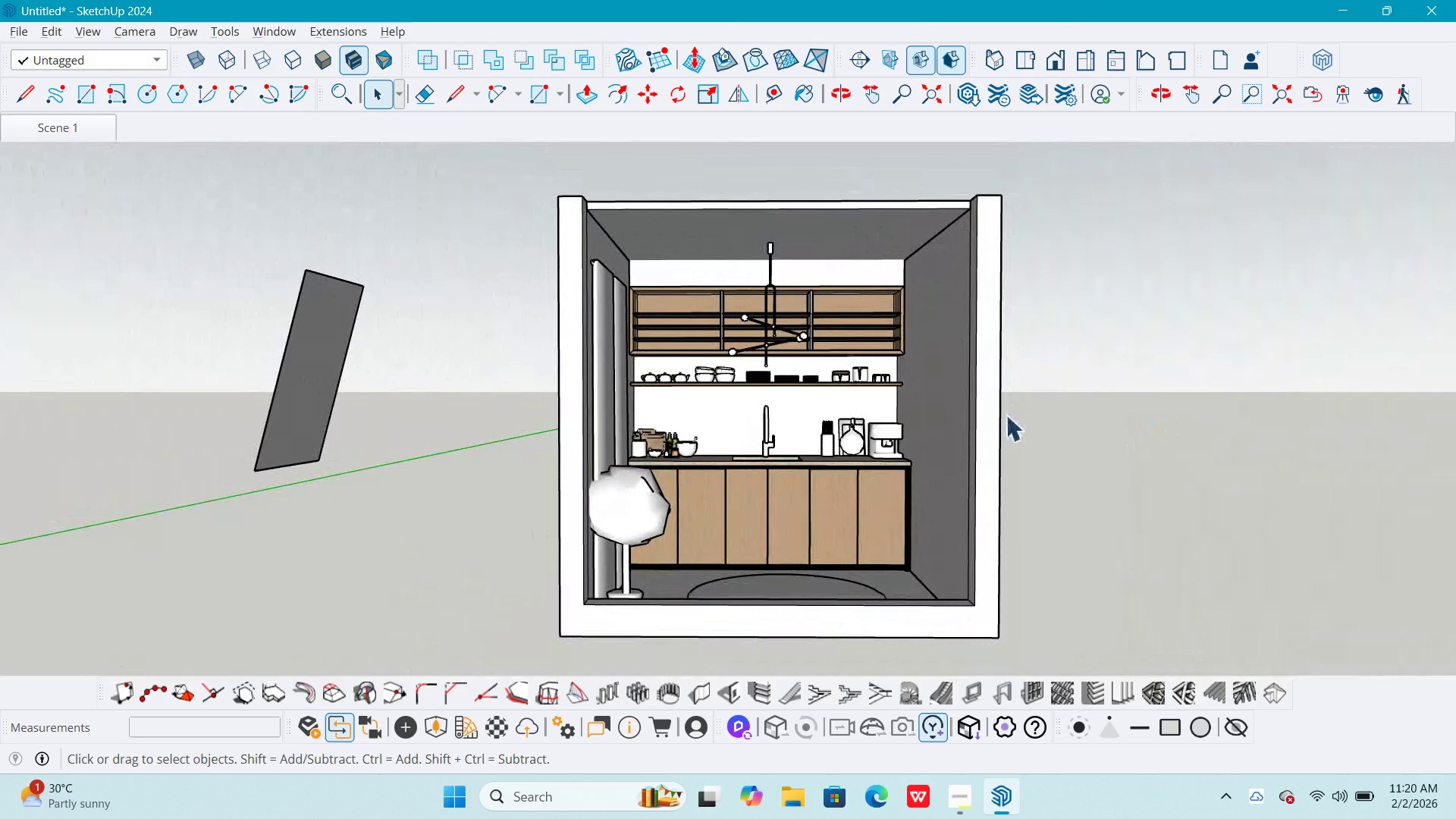 
key(Escape)
 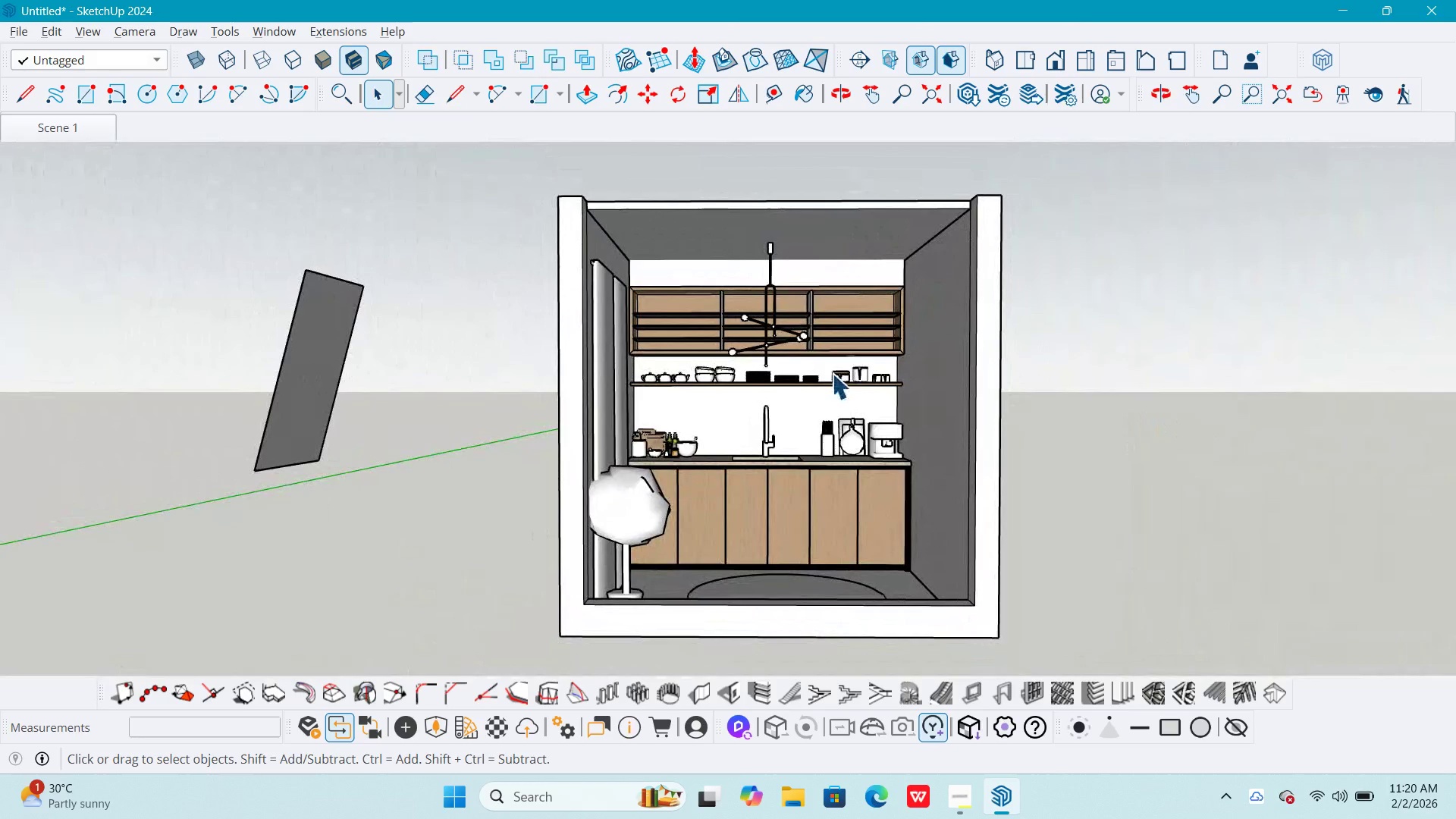 
key(Escape)
 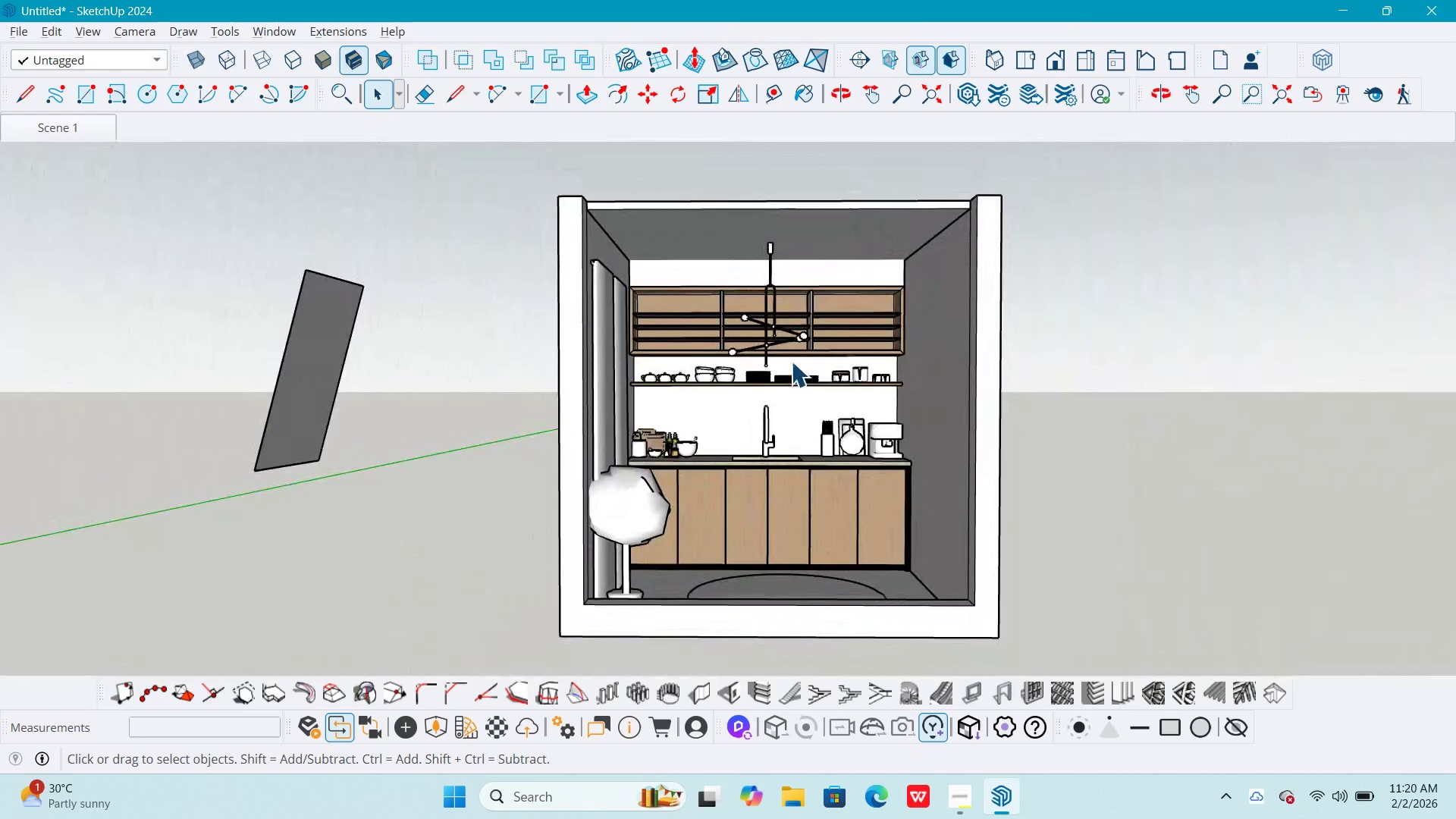 
scroll: coordinate [754, 434], scroll_direction: up, amount: 12.0
 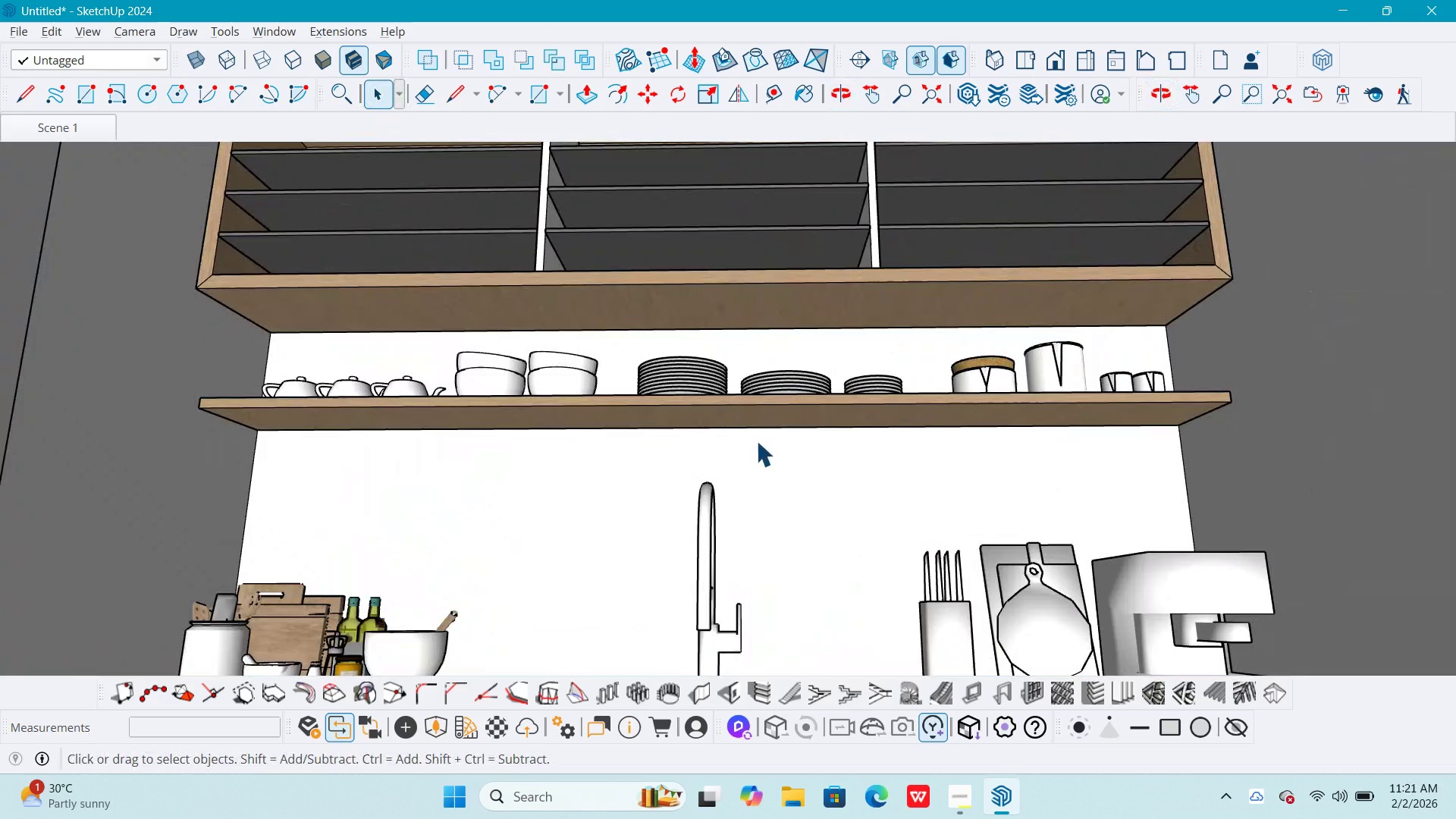 
key(L)
 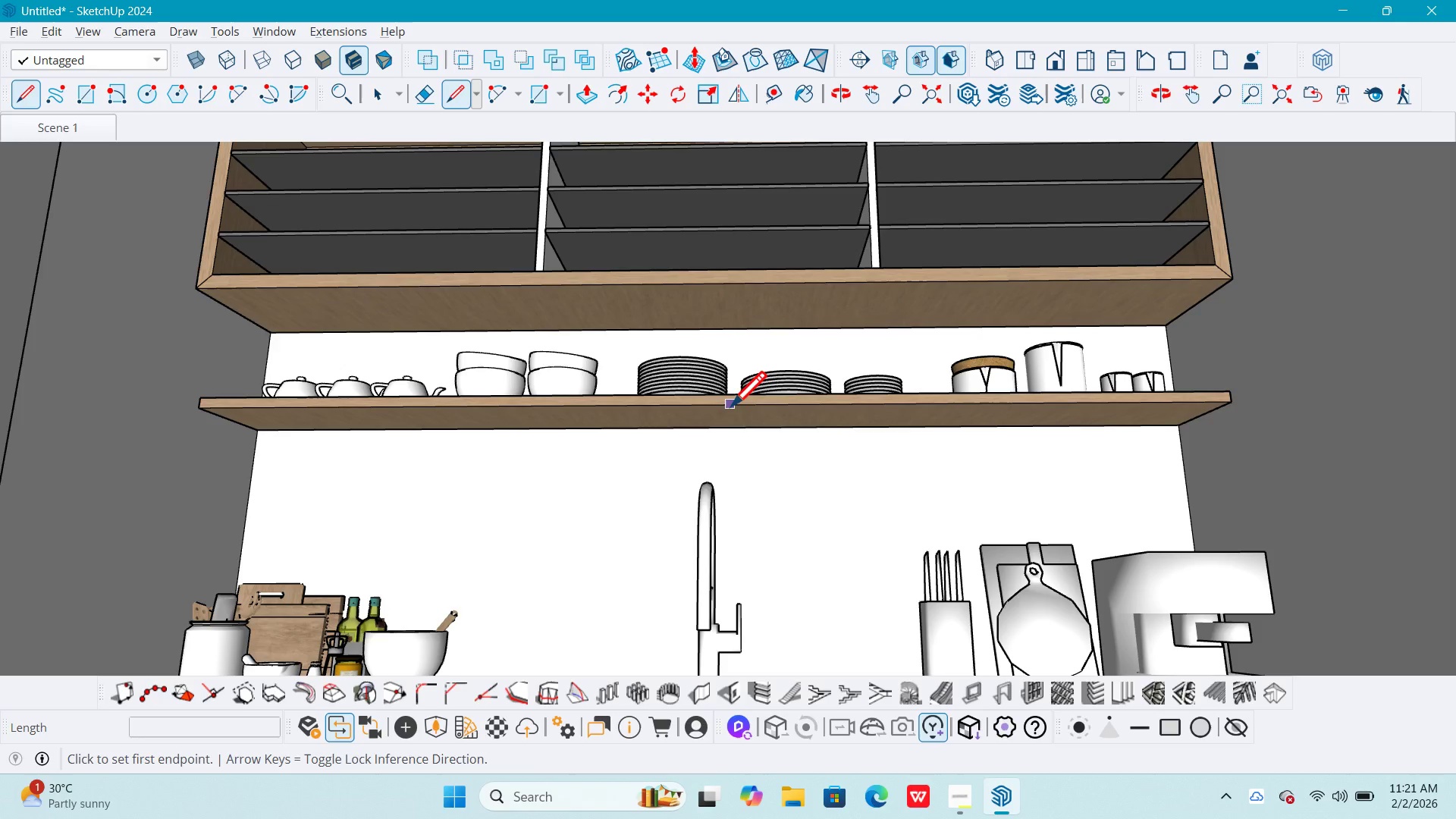 
wait(8.0)
 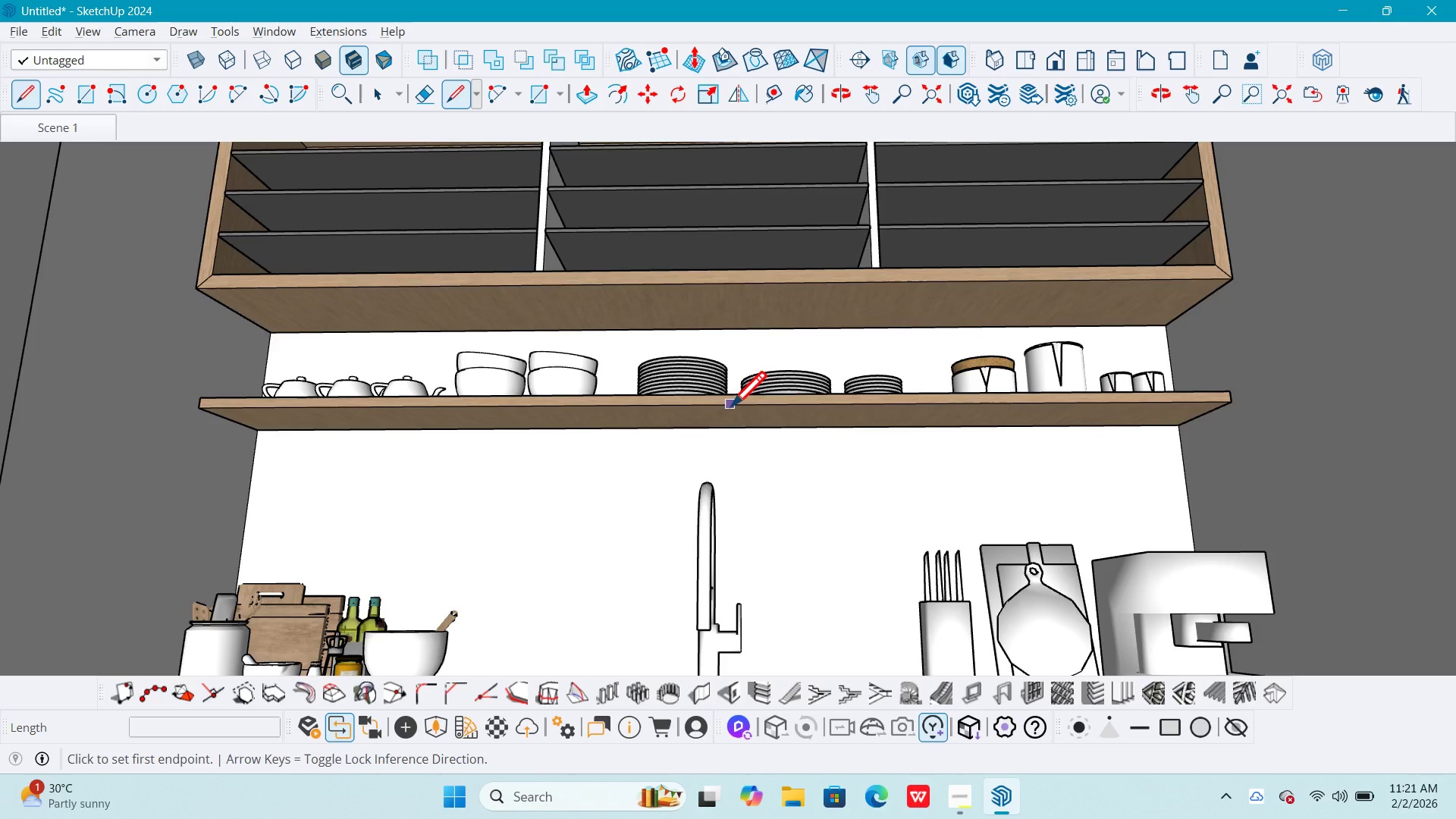 
scroll: coordinate [692, 435], scroll_direction: up, amount: 1.0
 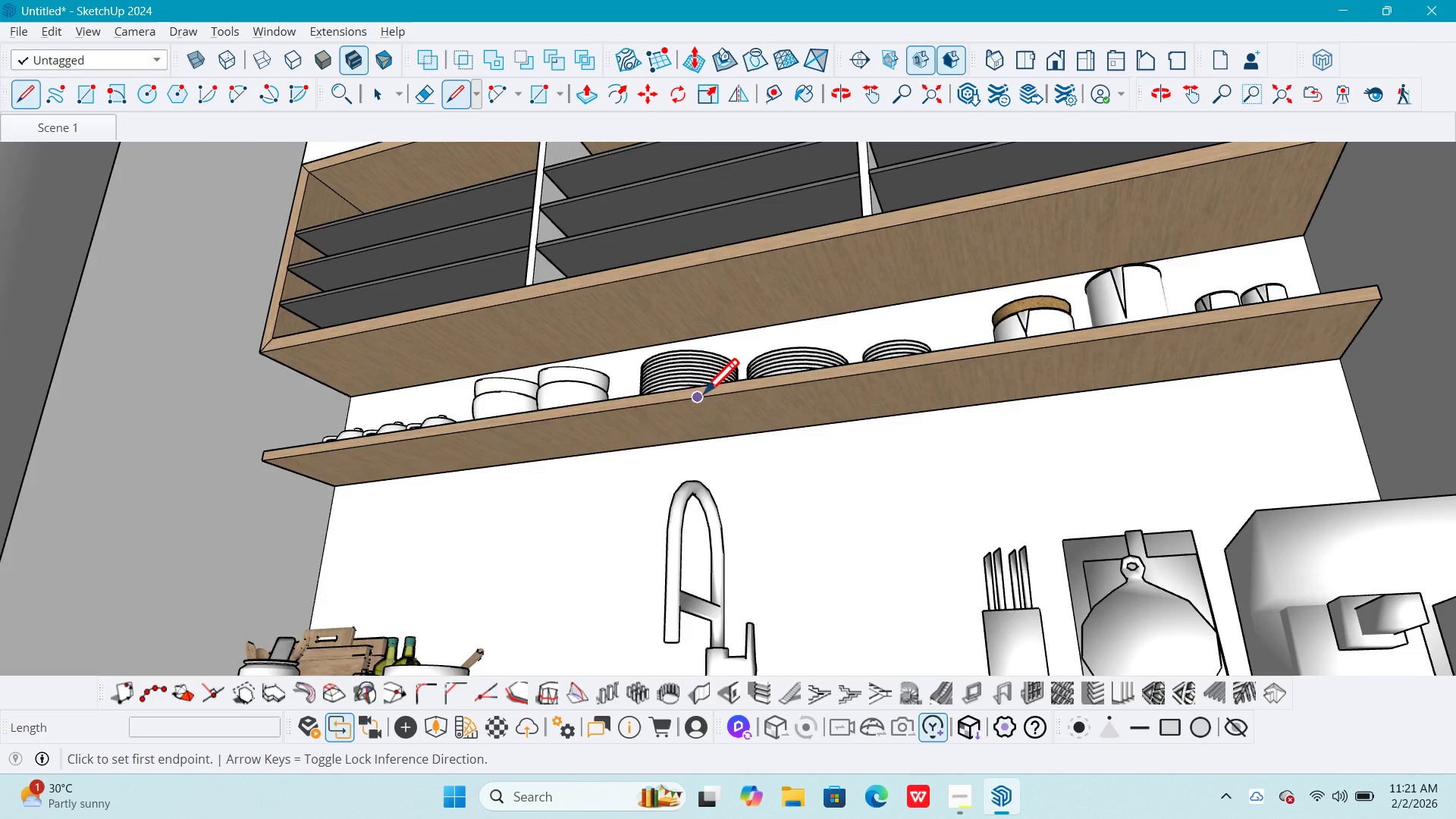 
key(Space)
 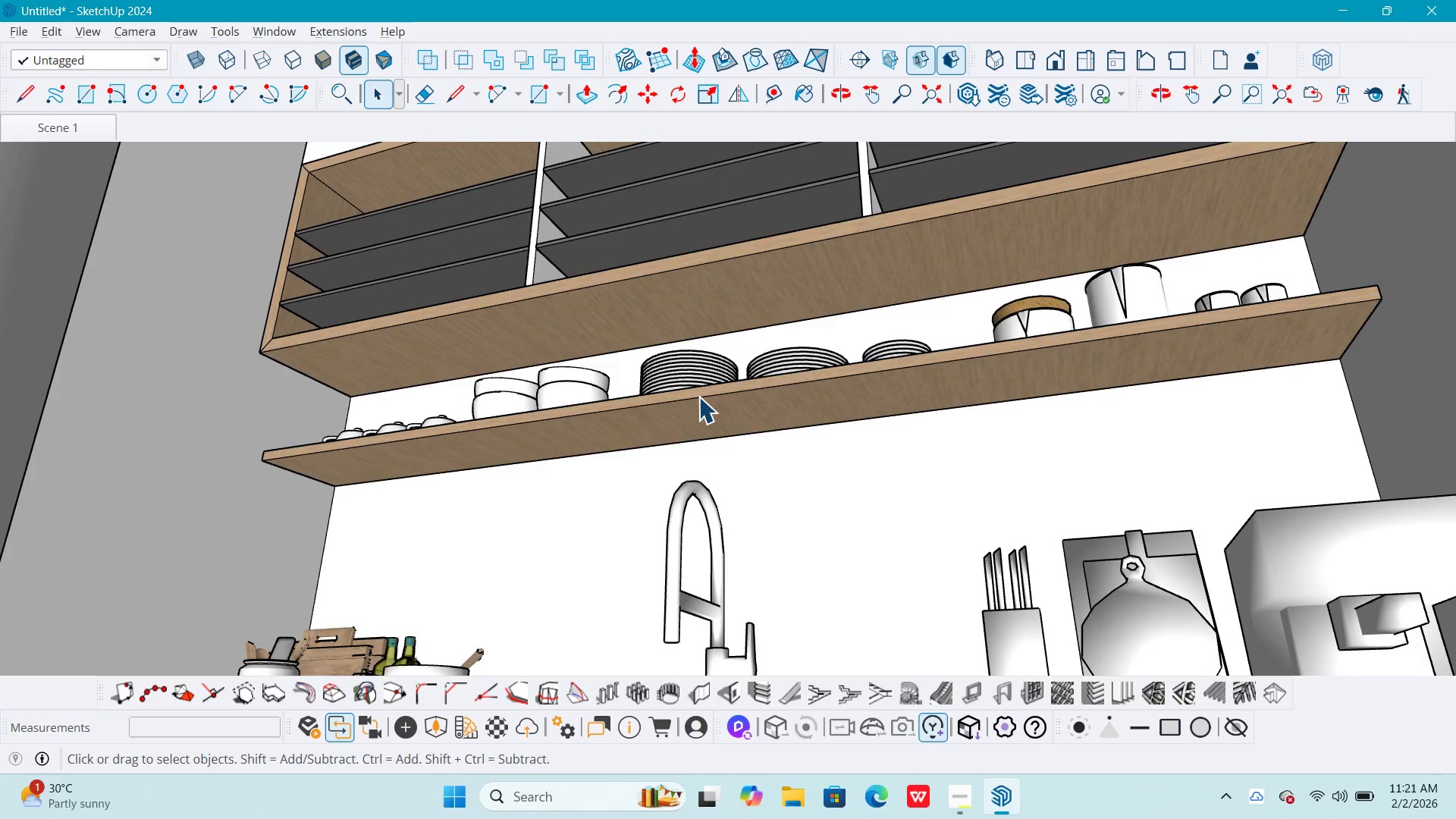 
key(L)
 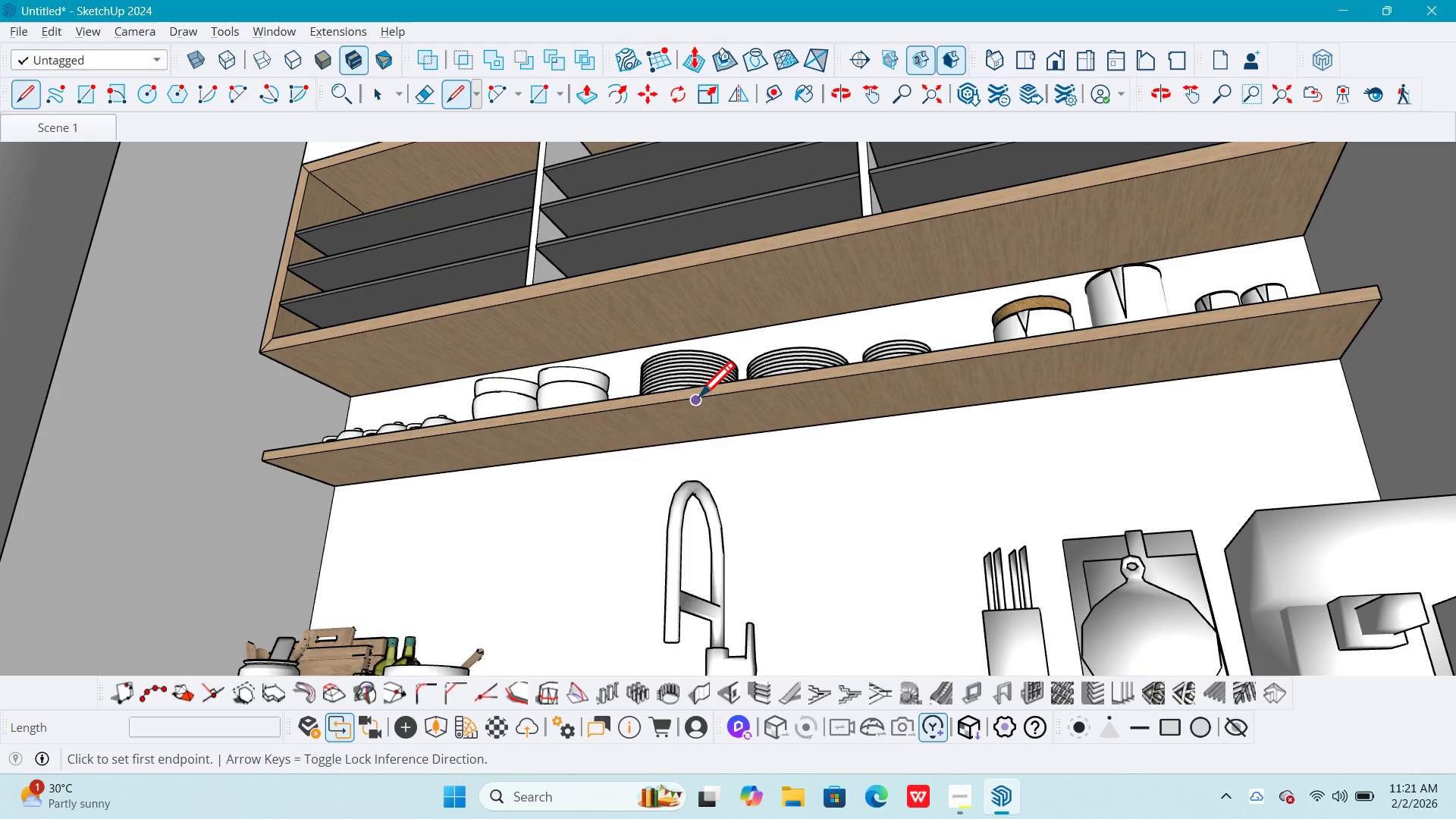 
left_click([699, 396])
 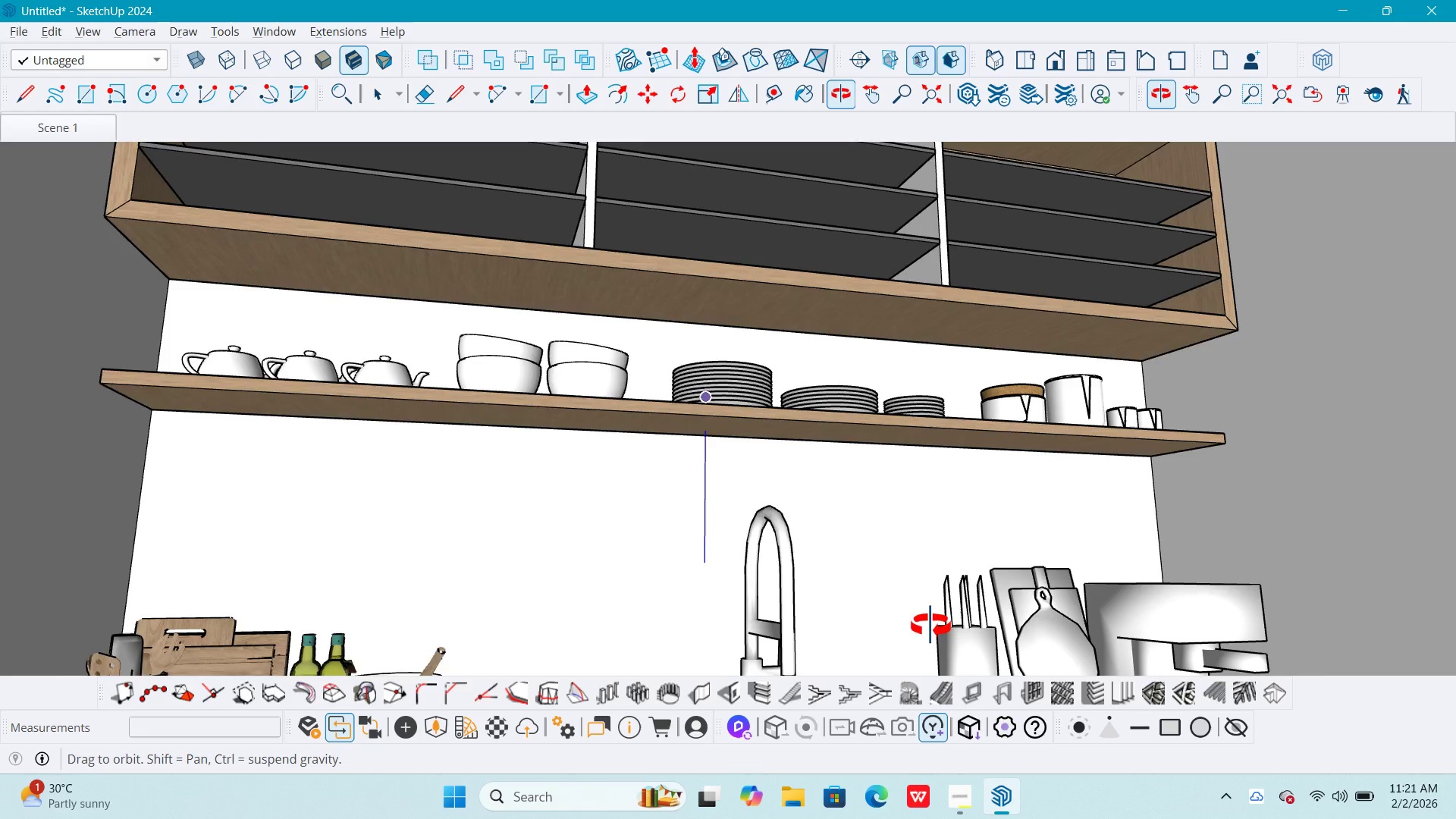 
key(Space)
 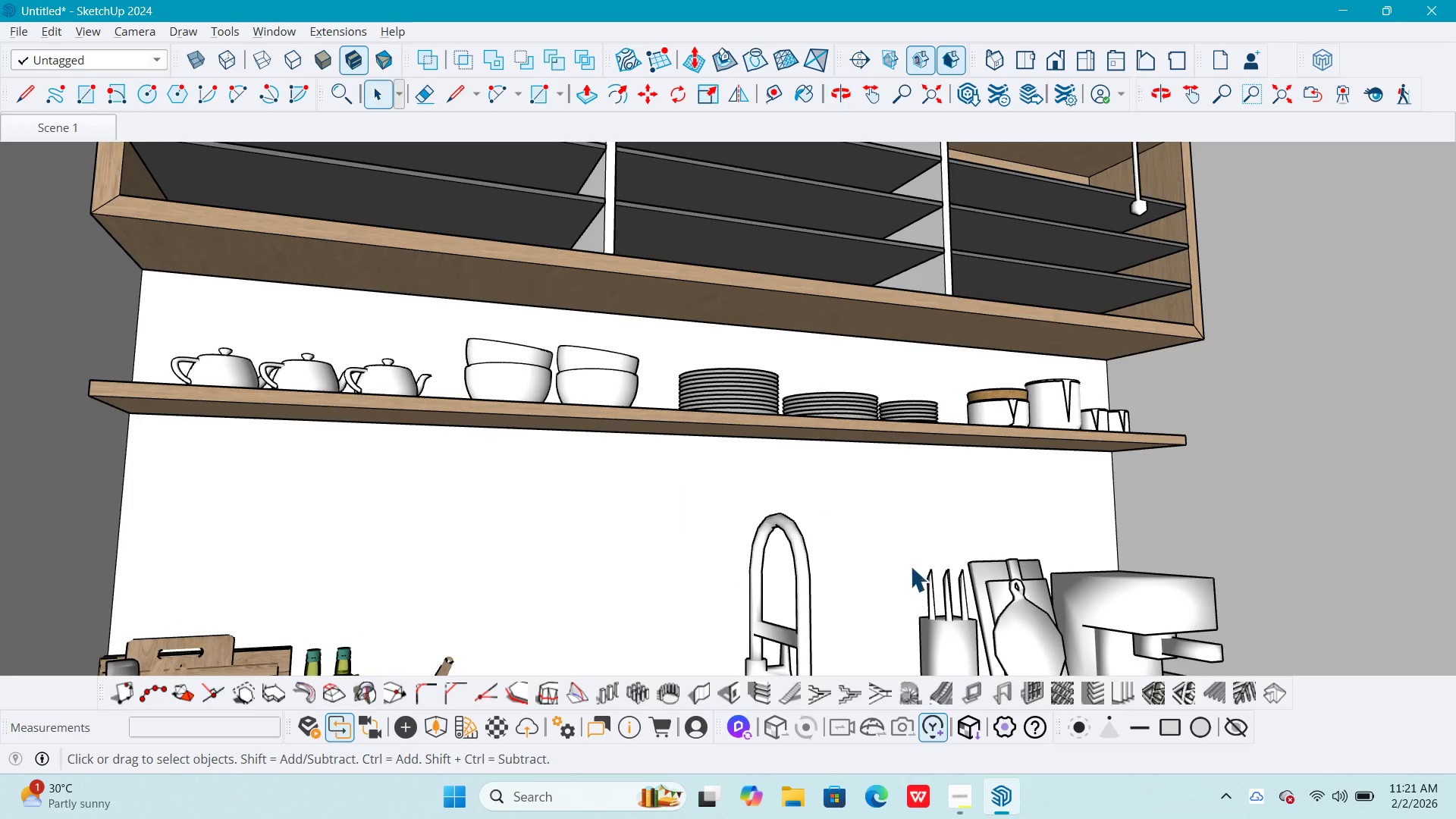 
key(Escape)
 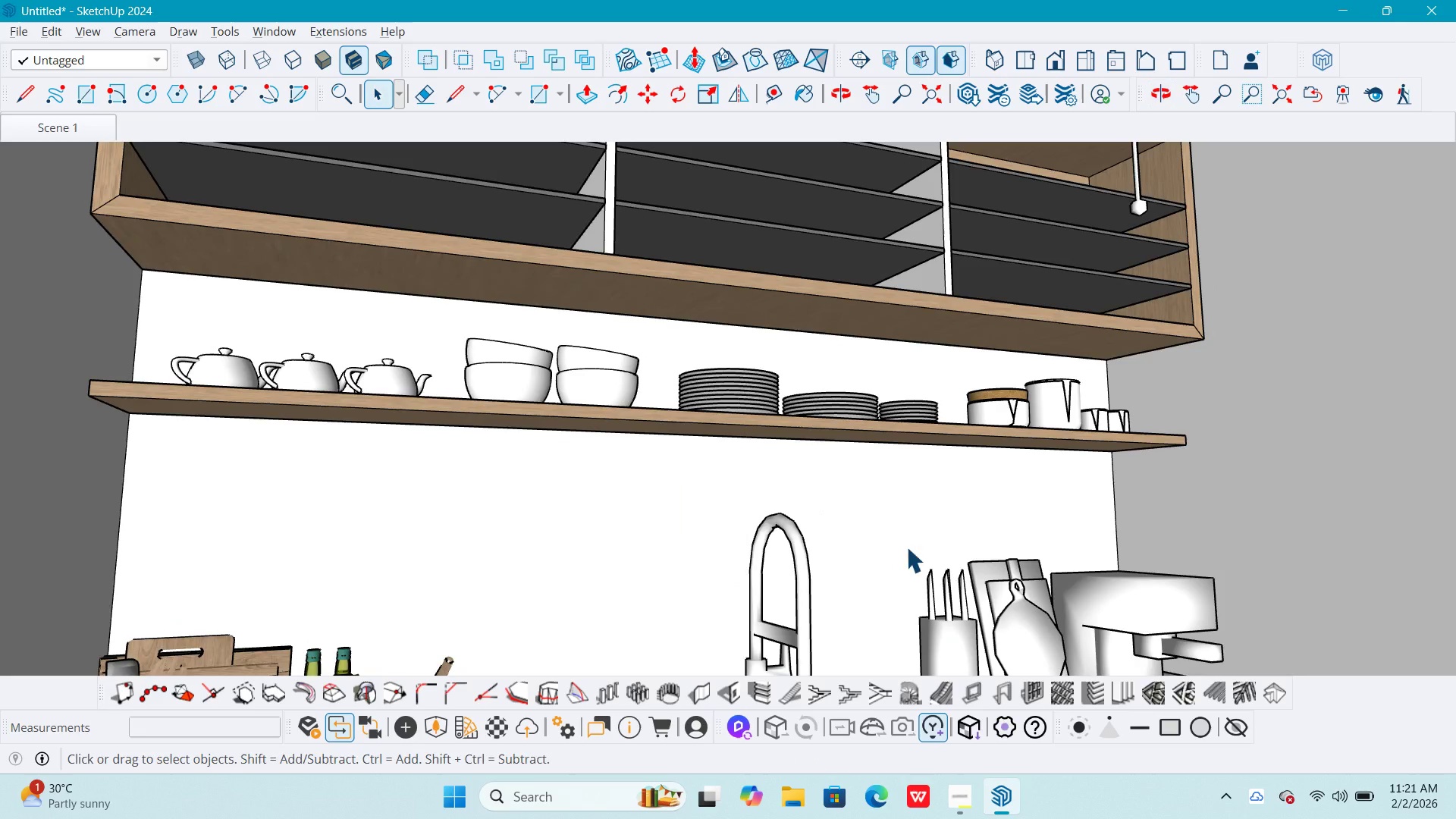 
key(Escape)
 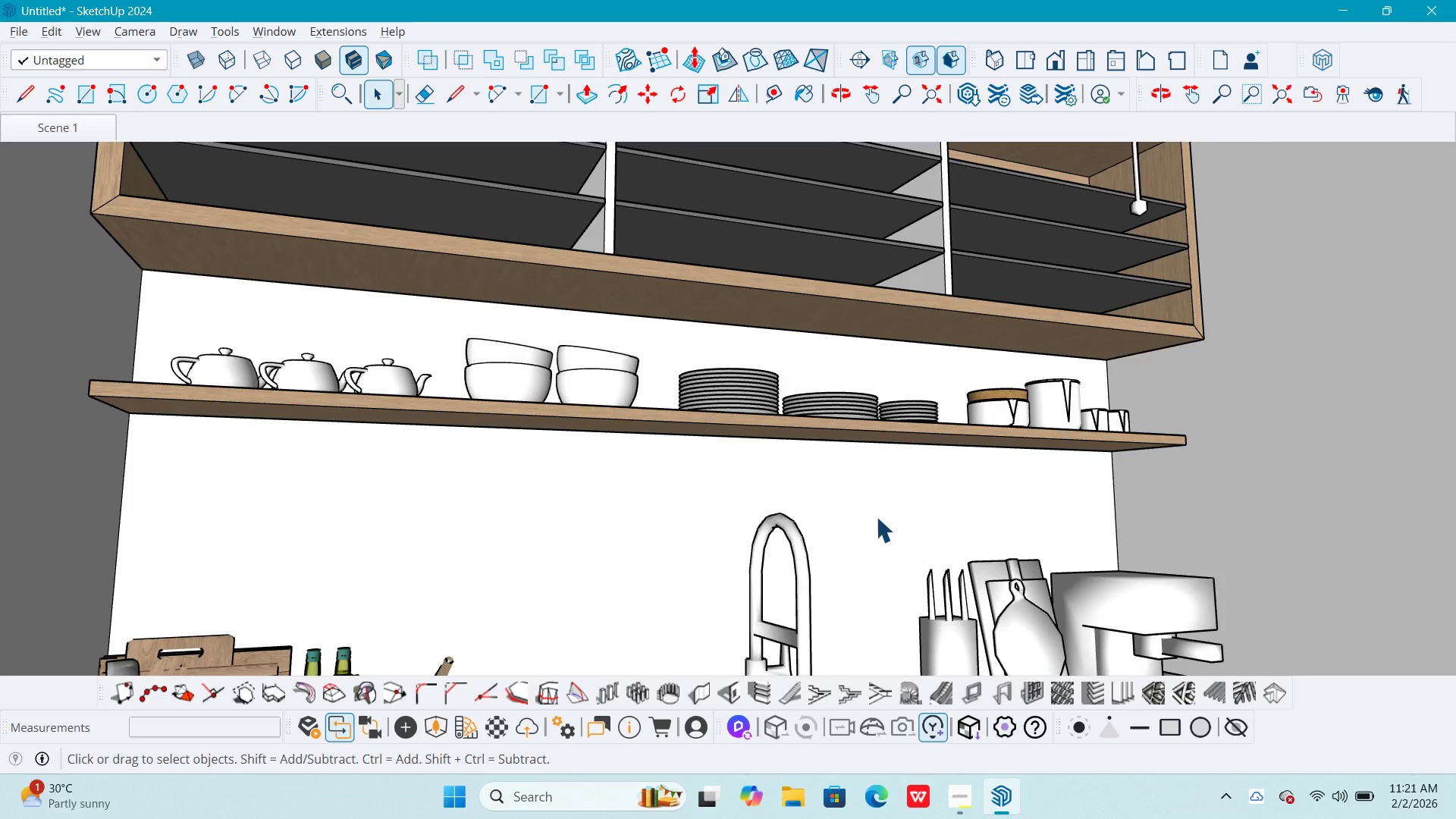 
key(L)
 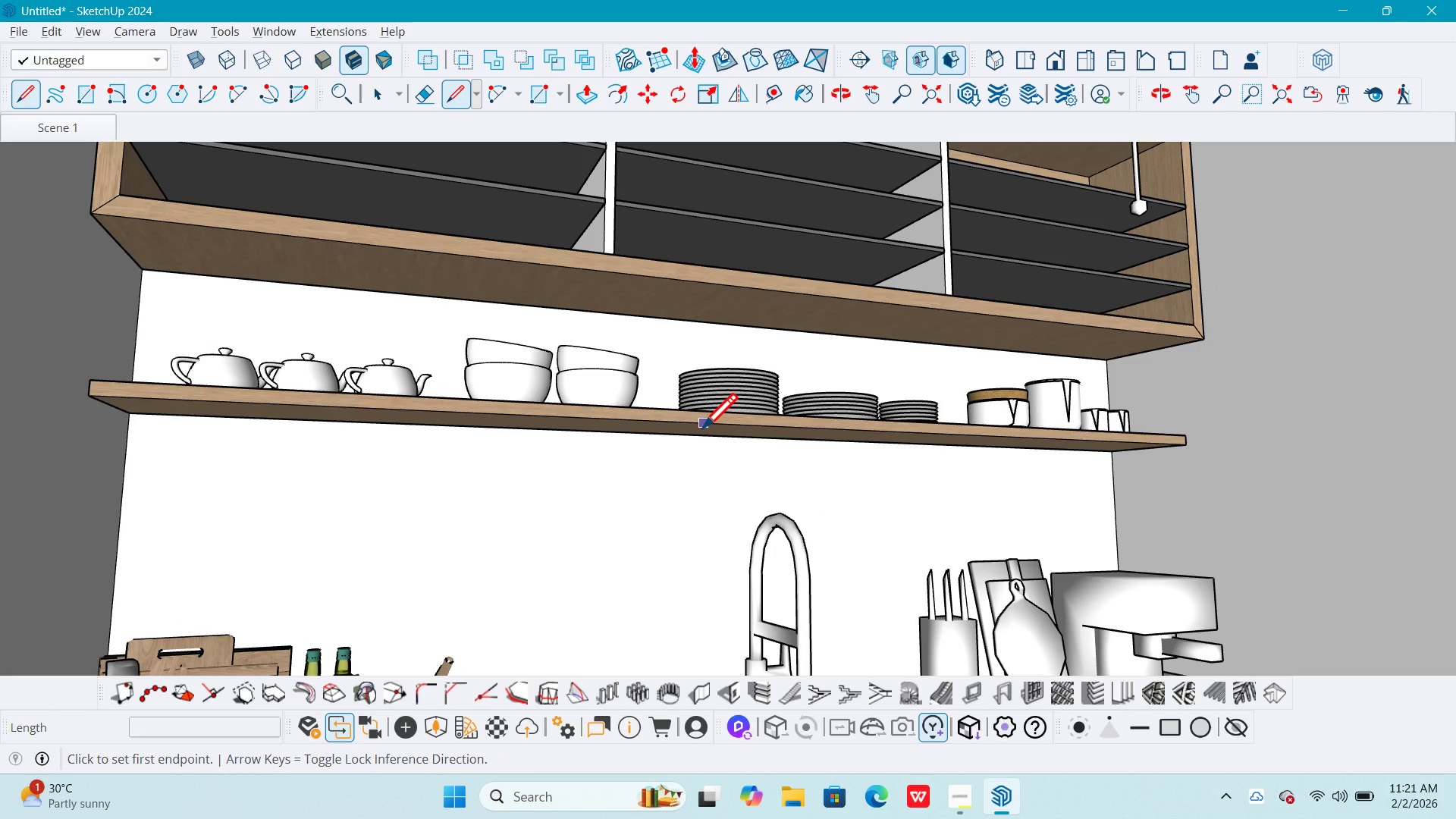 
left_click([664, 423])
 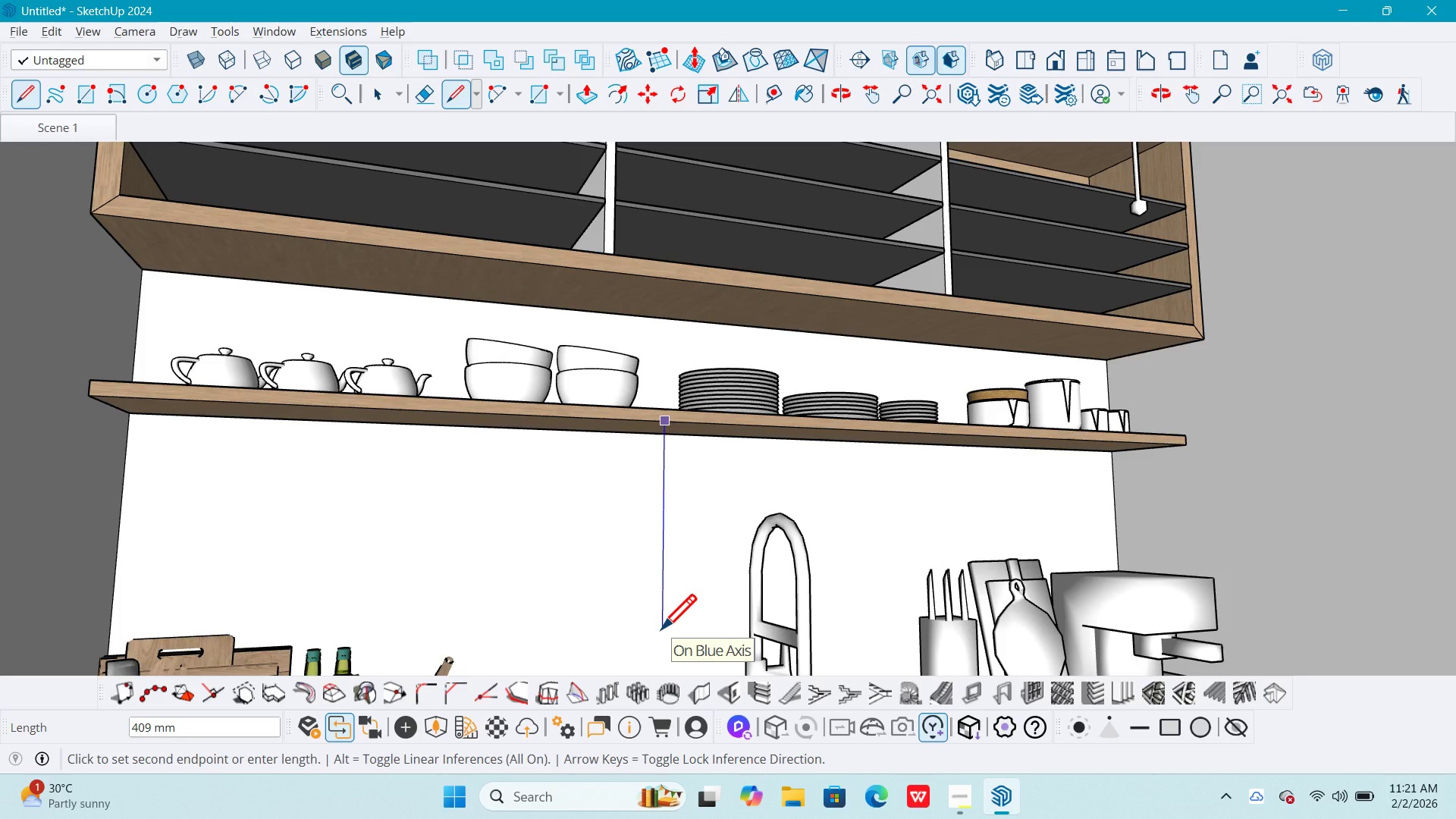 
left_click([661, 629])
 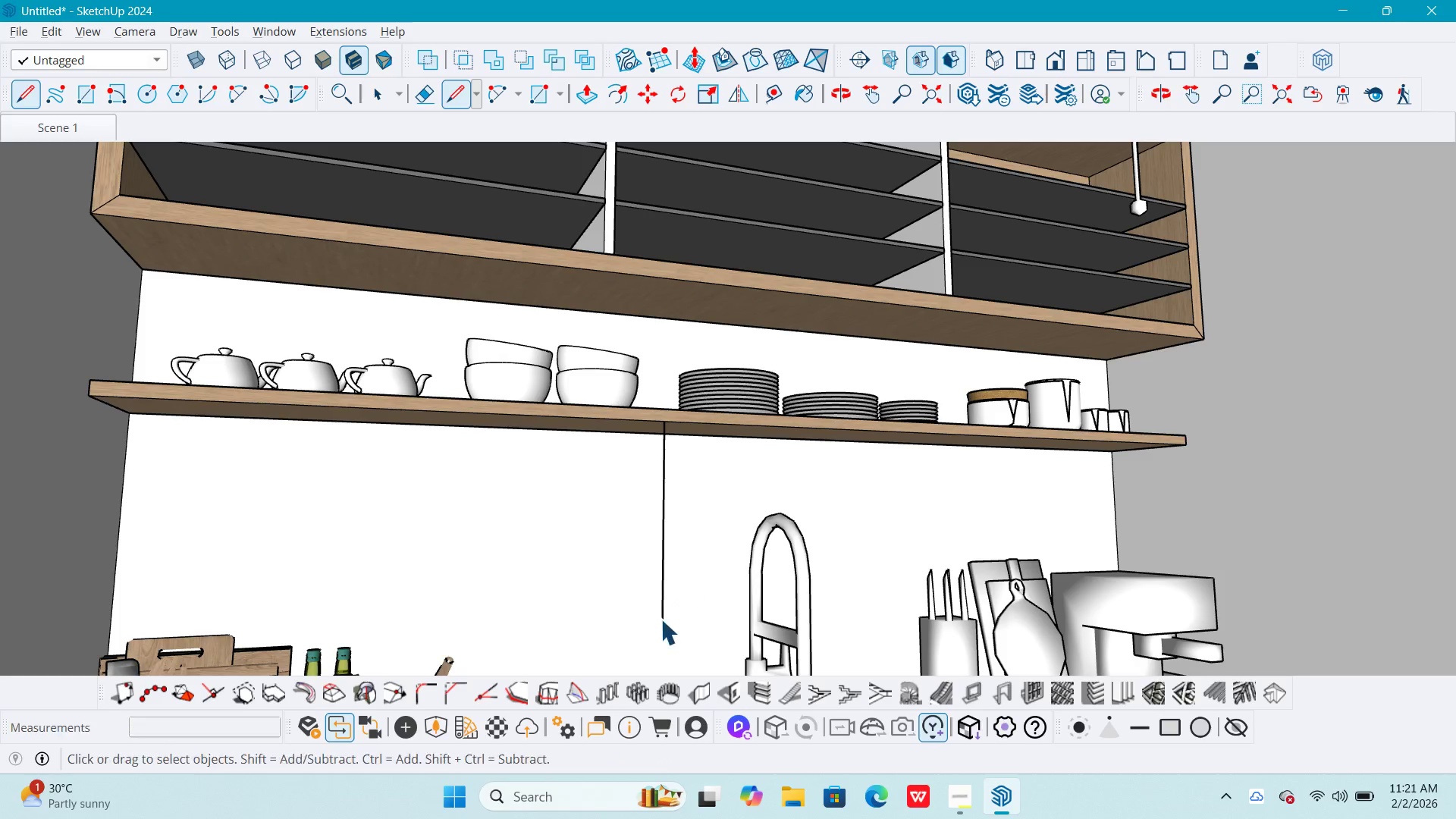 
key(Space)
 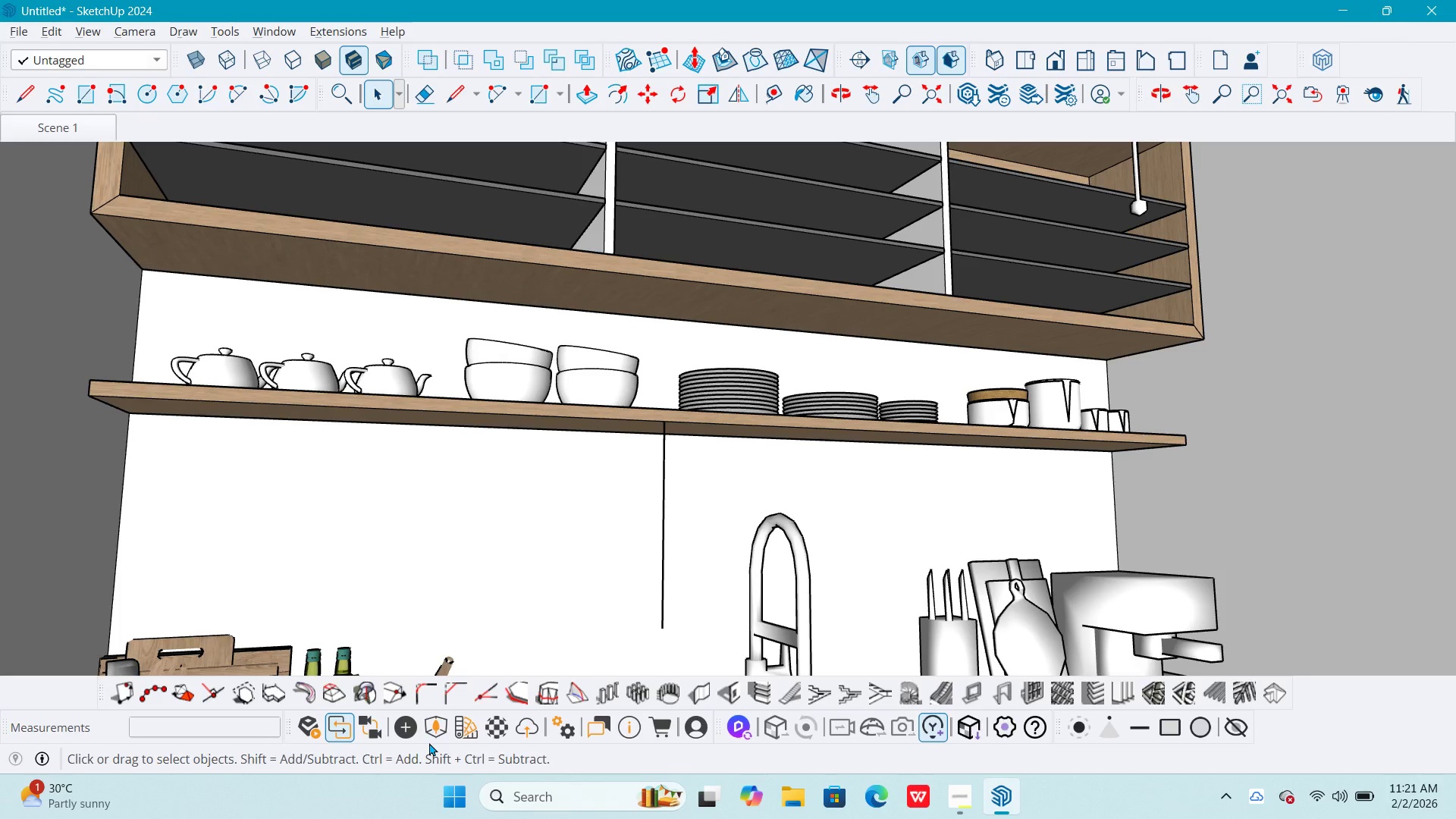 
left_click([406, 733])
 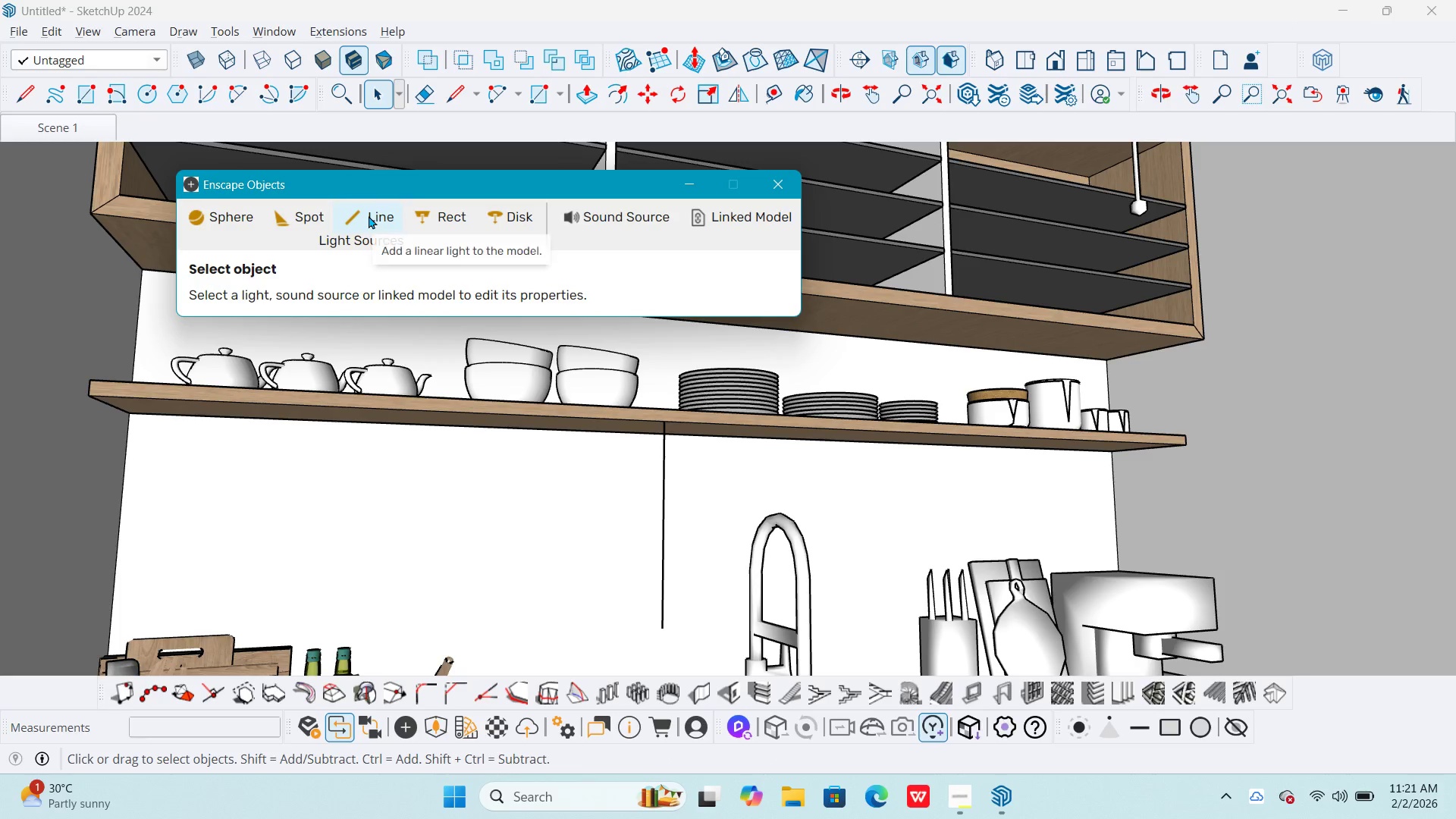 
left_click([369, 215])
 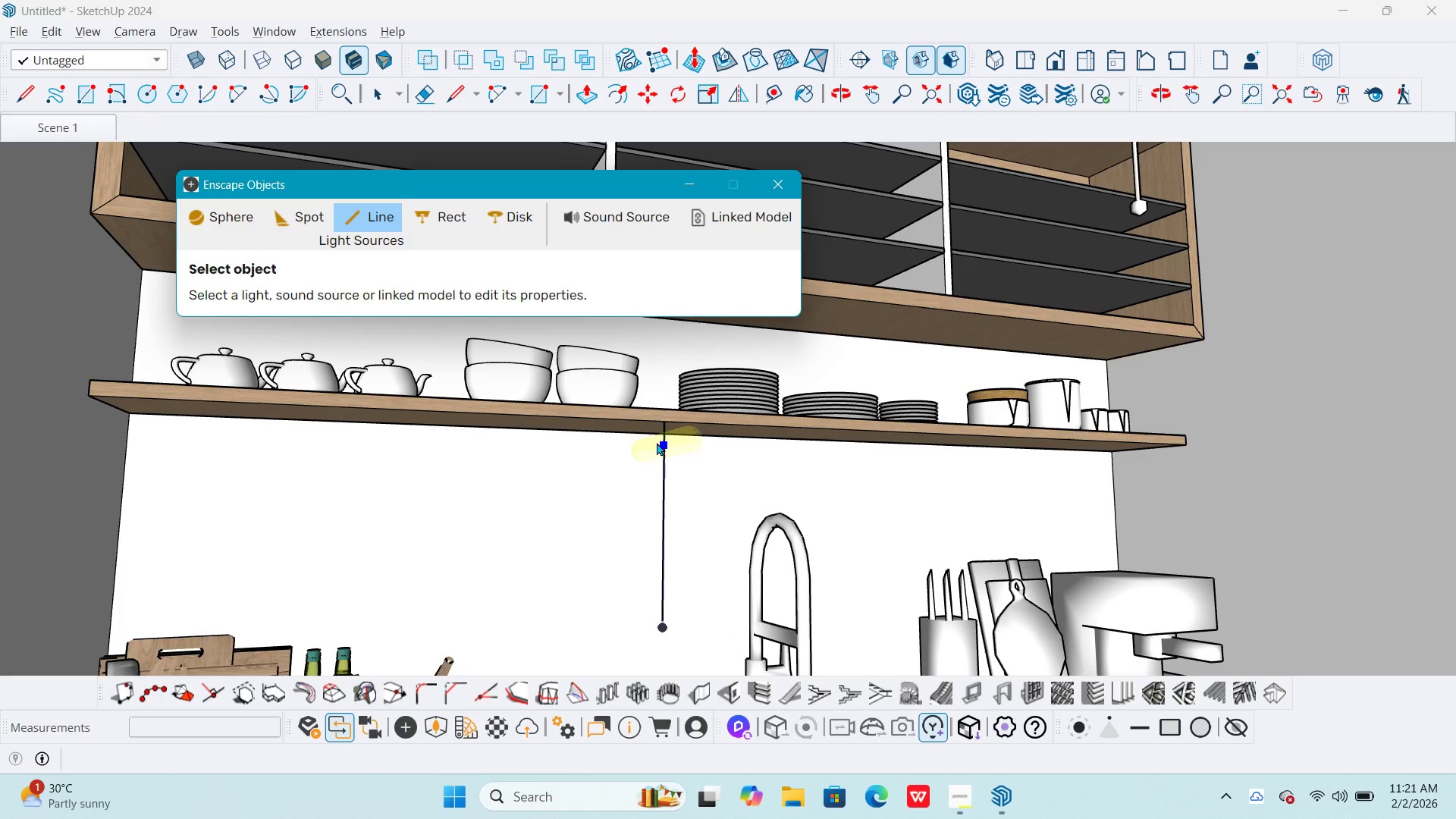 
left_click([428, 215])
 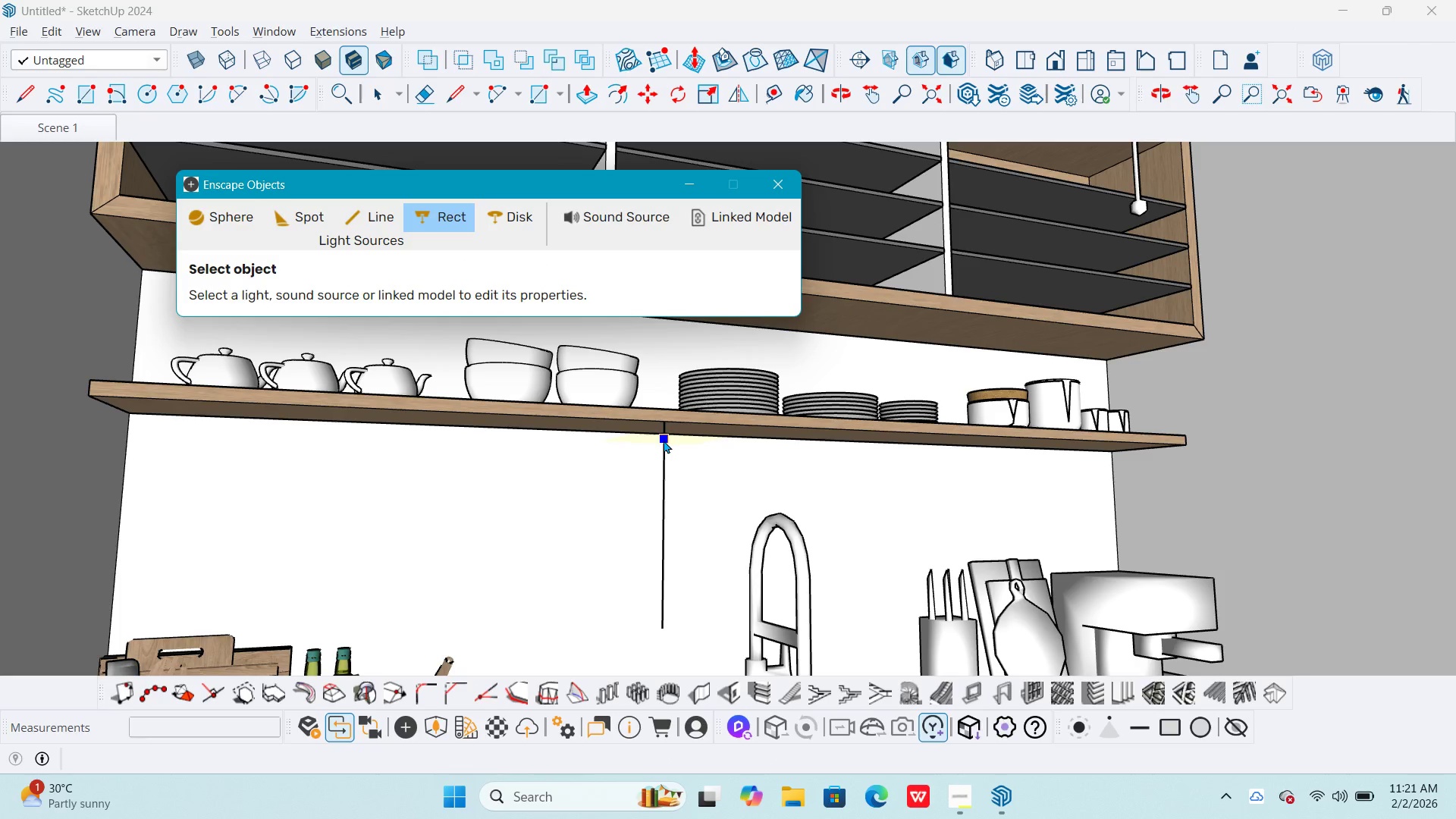 
left_click([664, 440])
 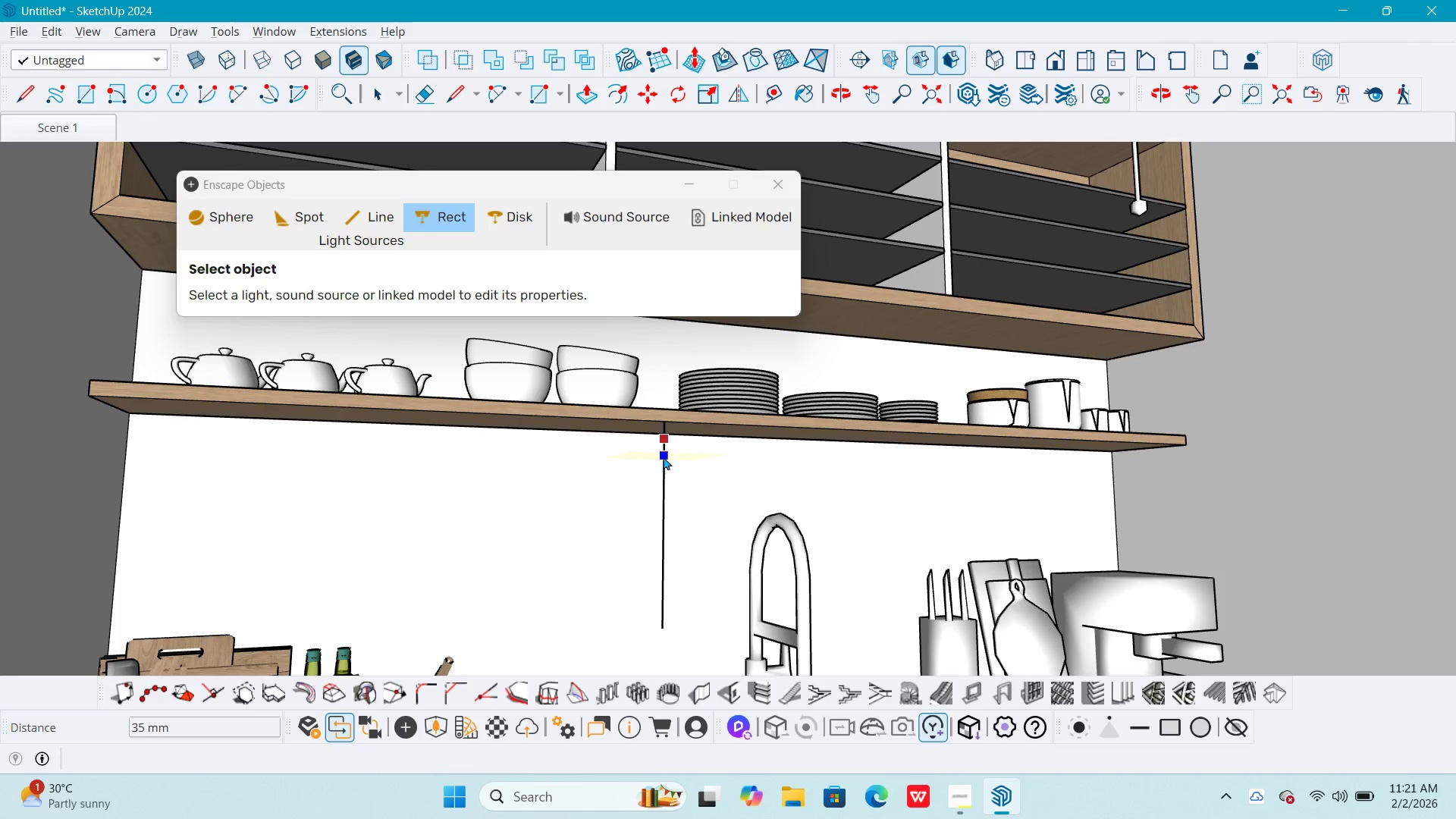 
left_click([664, 457])
 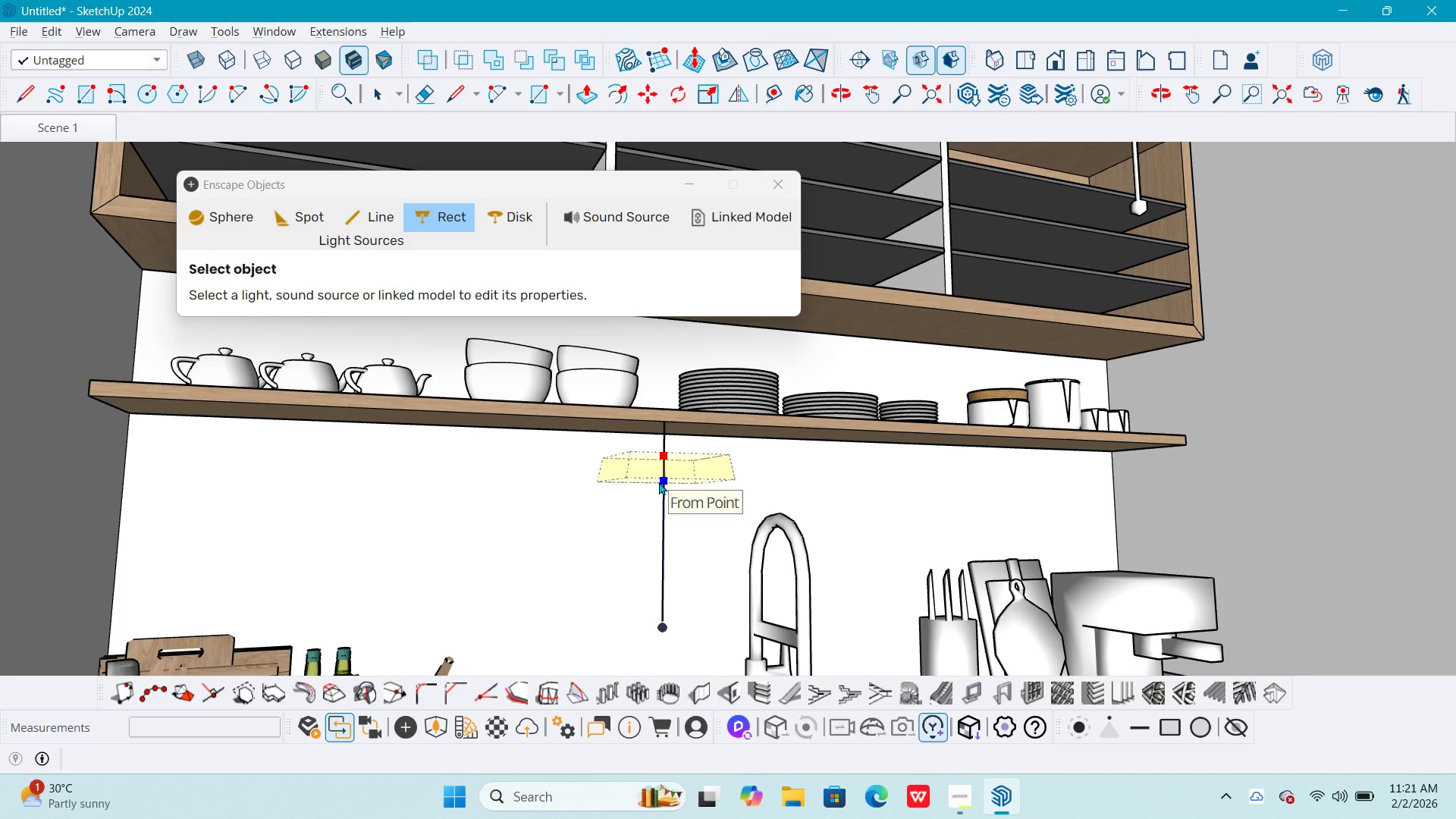 
left_click([659, 482])
 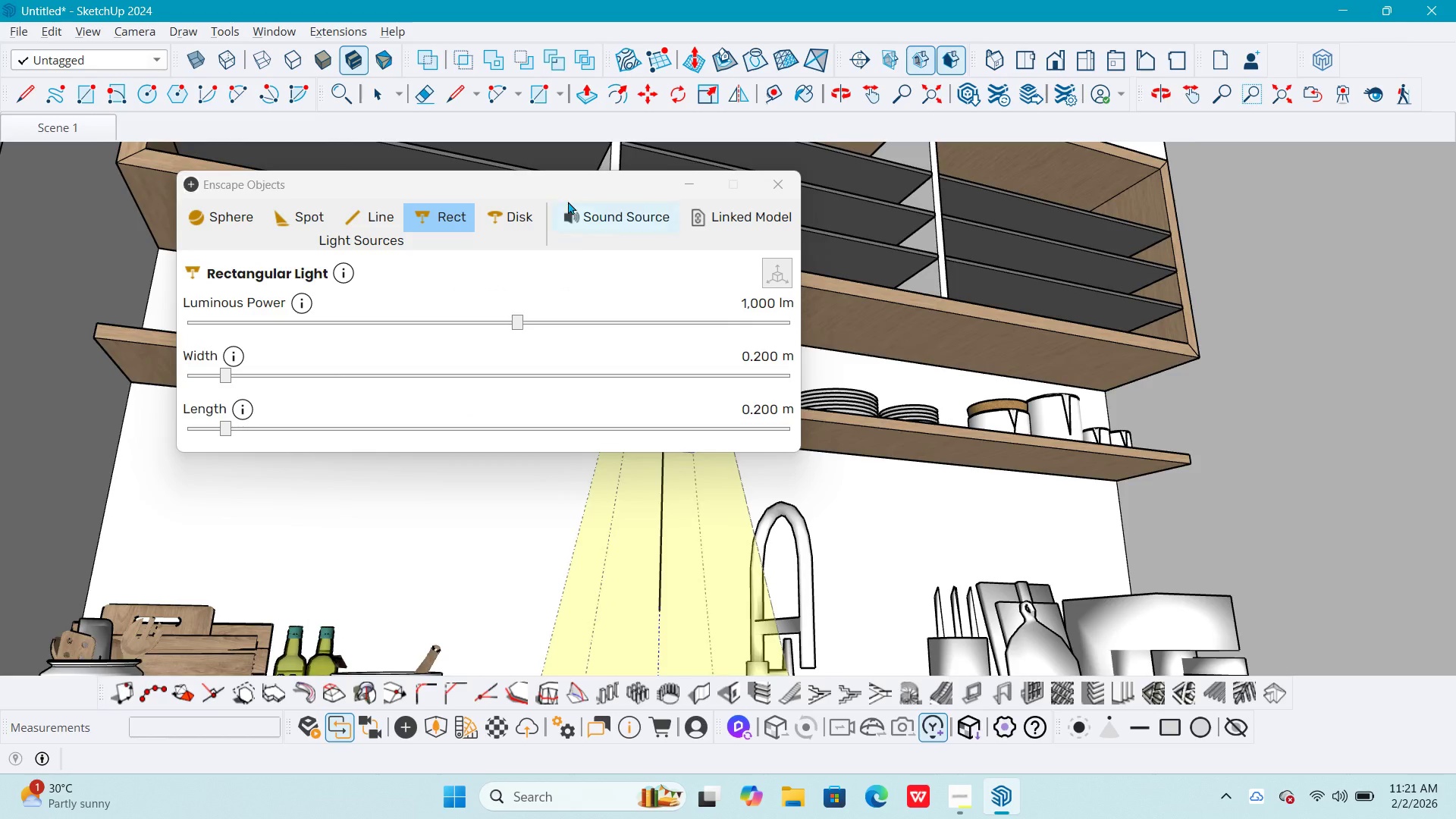 
left_click_drag(start_coordinate=[566, 188], to_coordinate=[604, 58])
 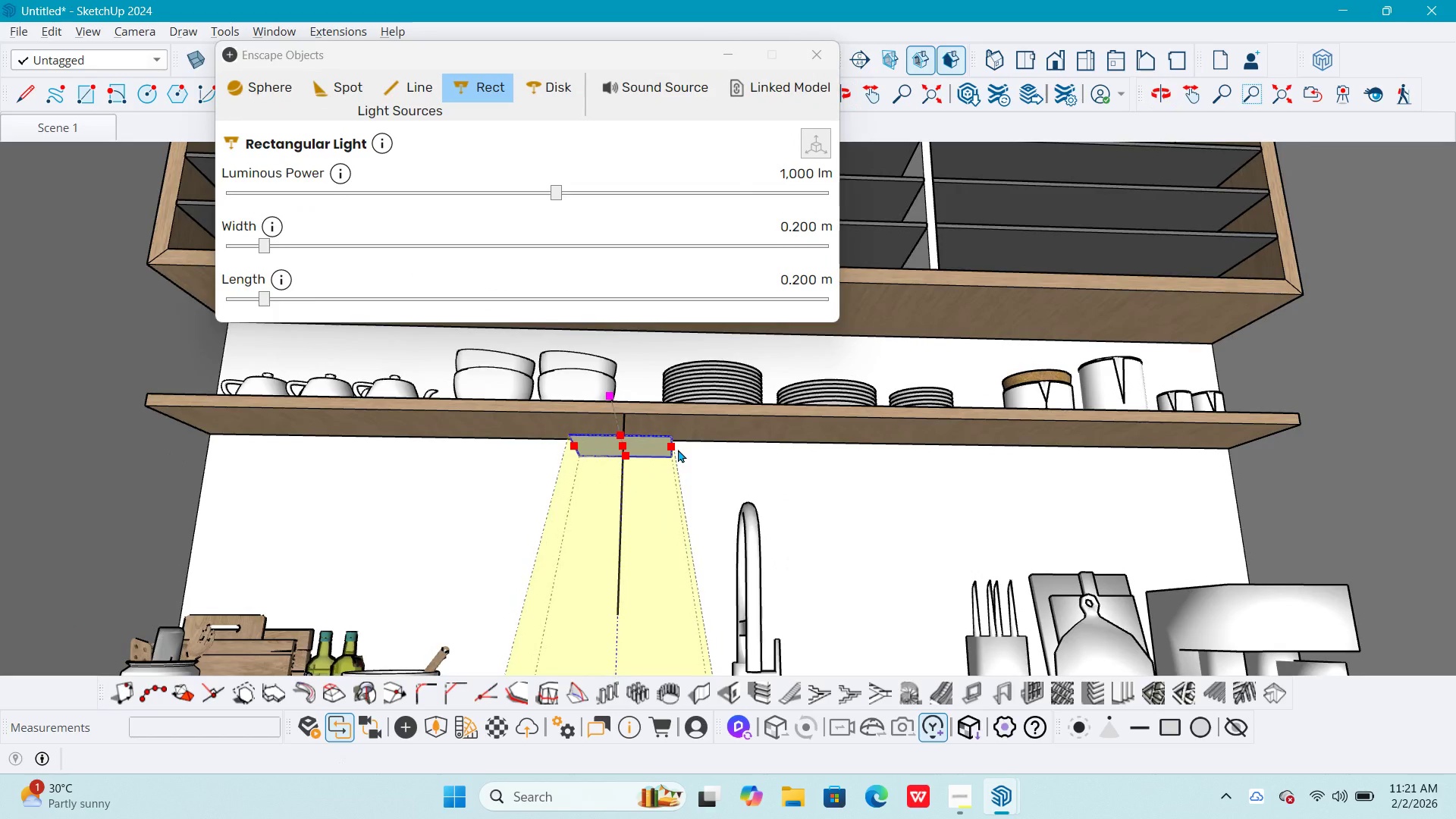 
left_click_drag(start_coordinate=[670, 447], to_coordinate=[1266, 473])
 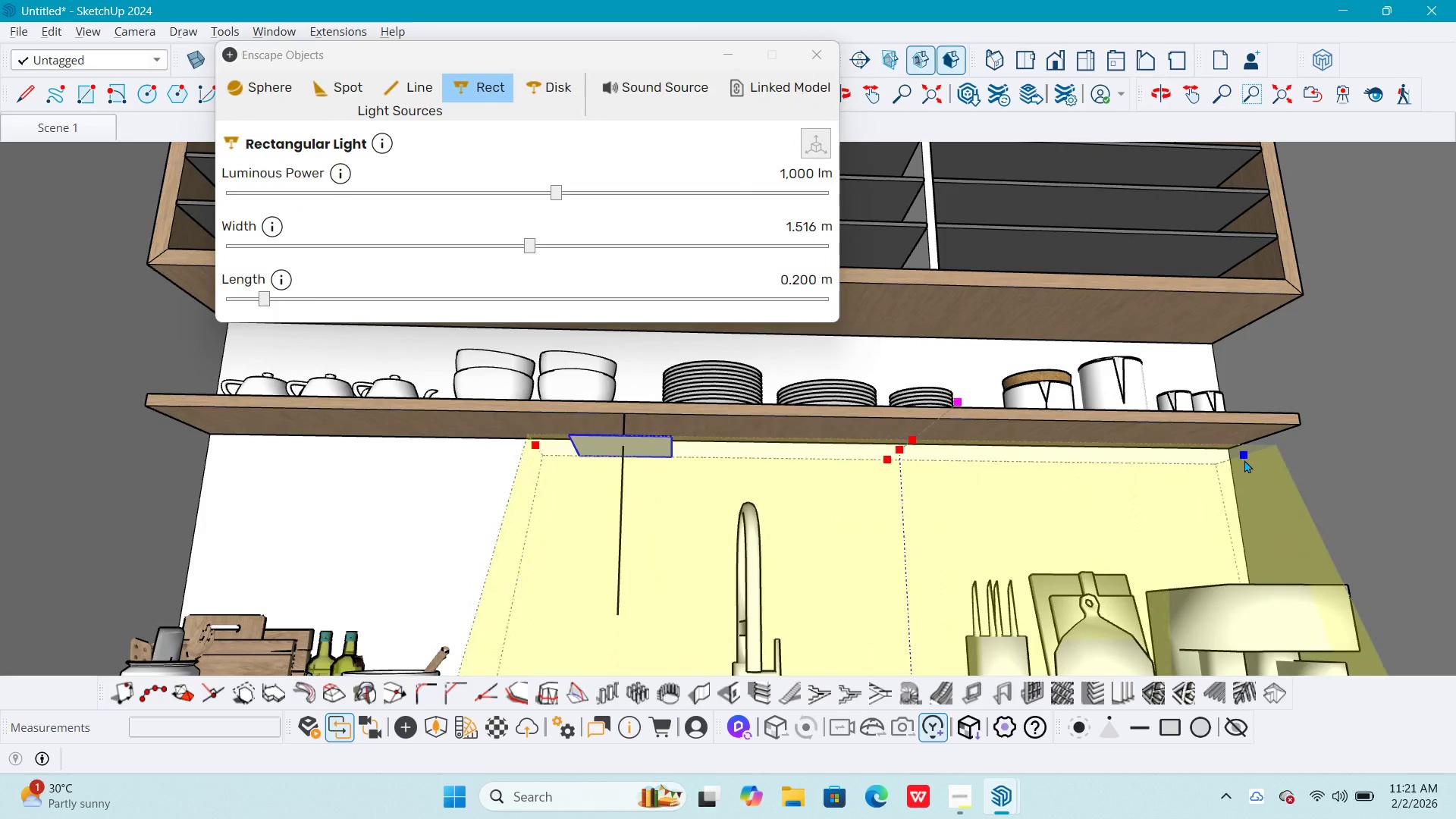 
left_click([1244, 460])
 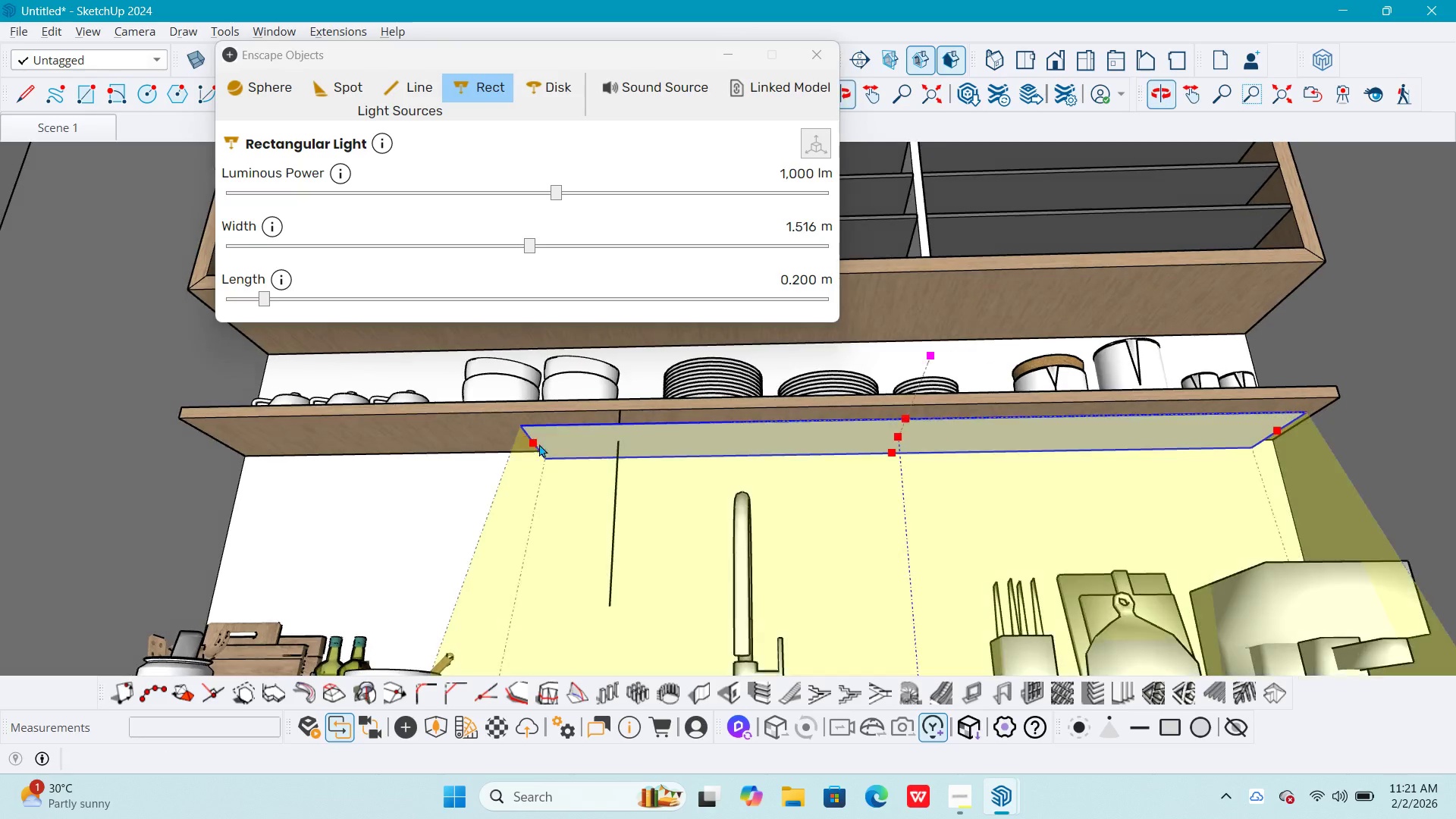 
key(M)
 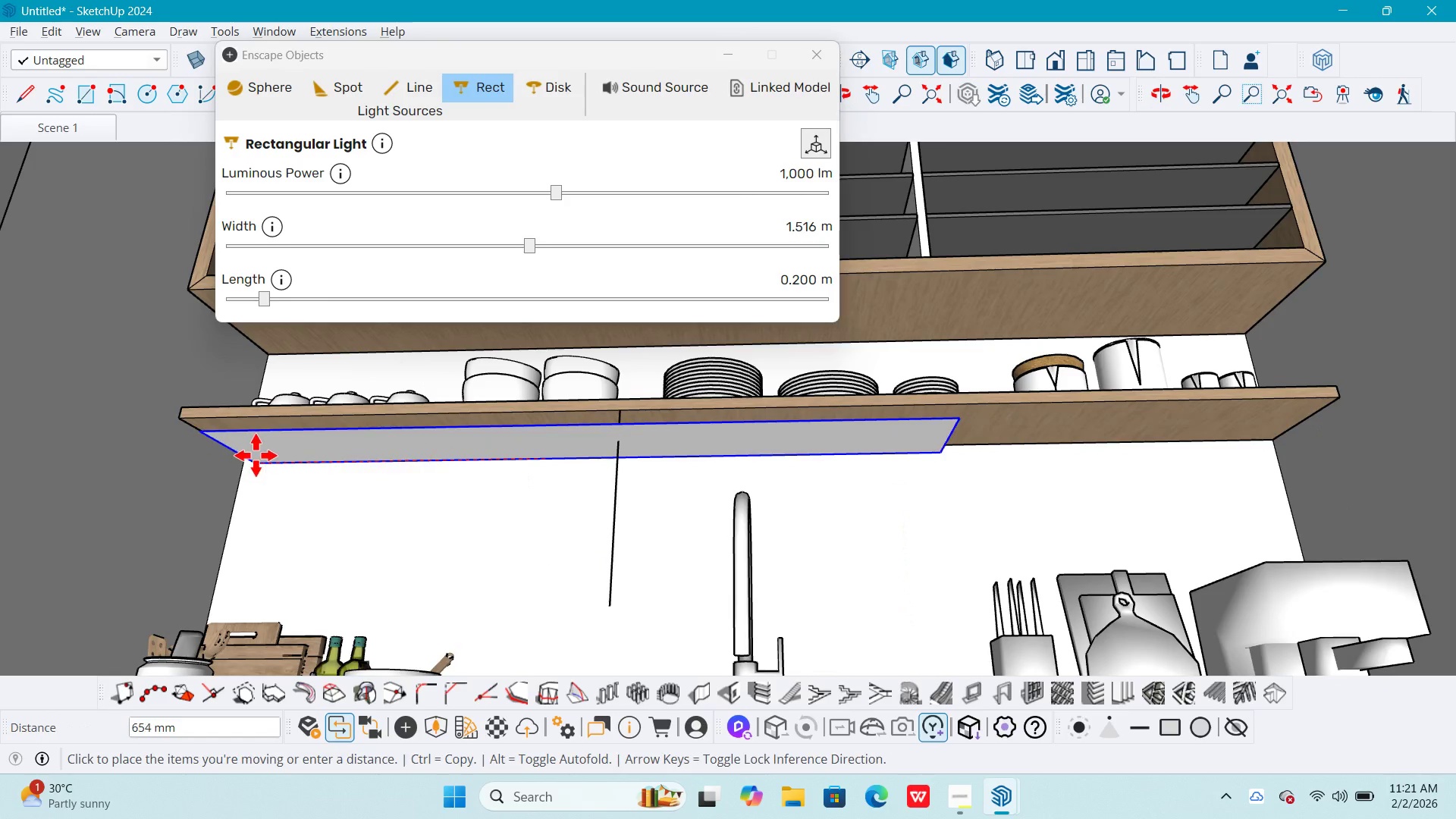 
left_click([383, 463])
 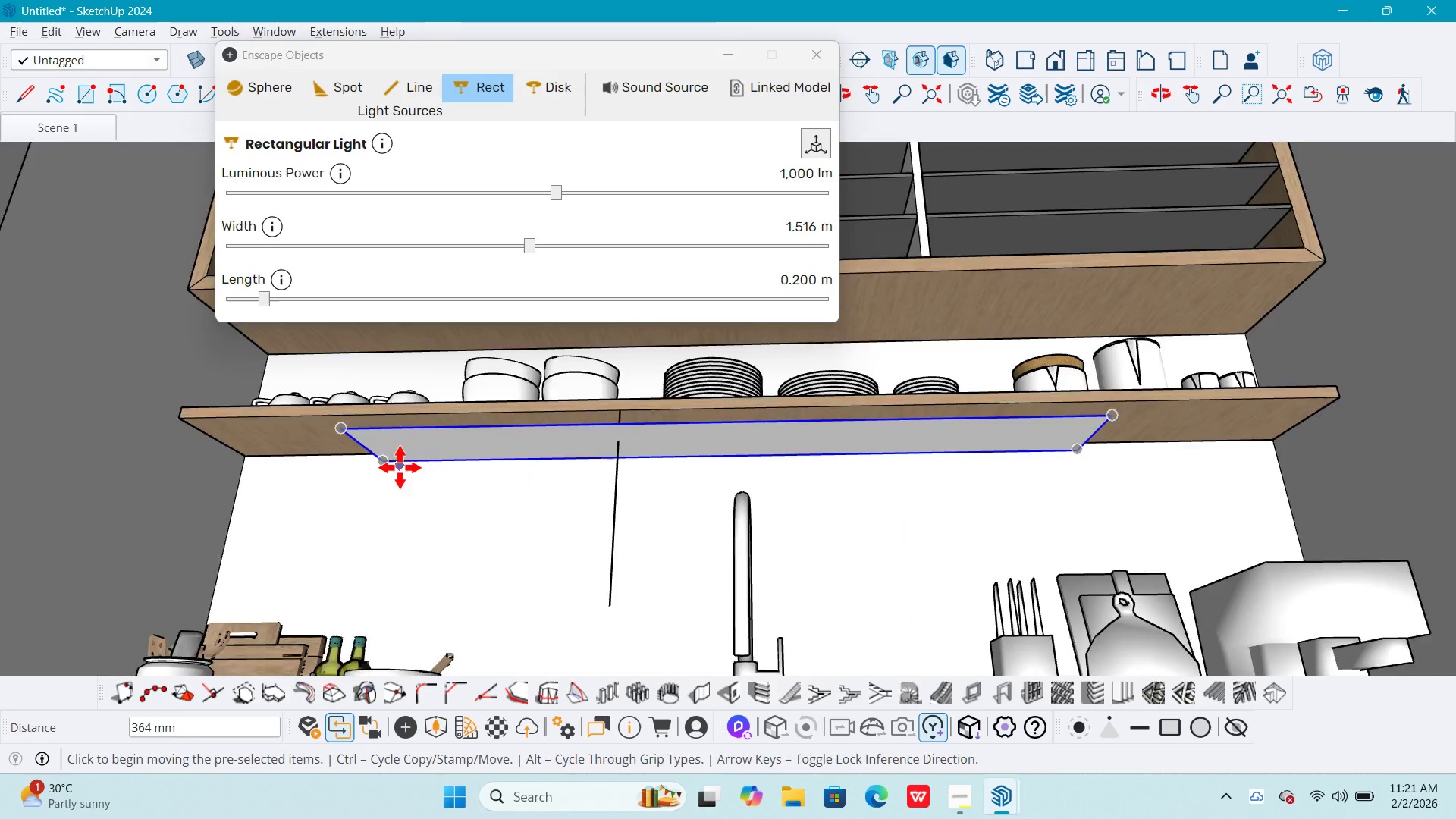 
scroll: coordinate [389, 476], scroll_direction: up, amount: 7.0
 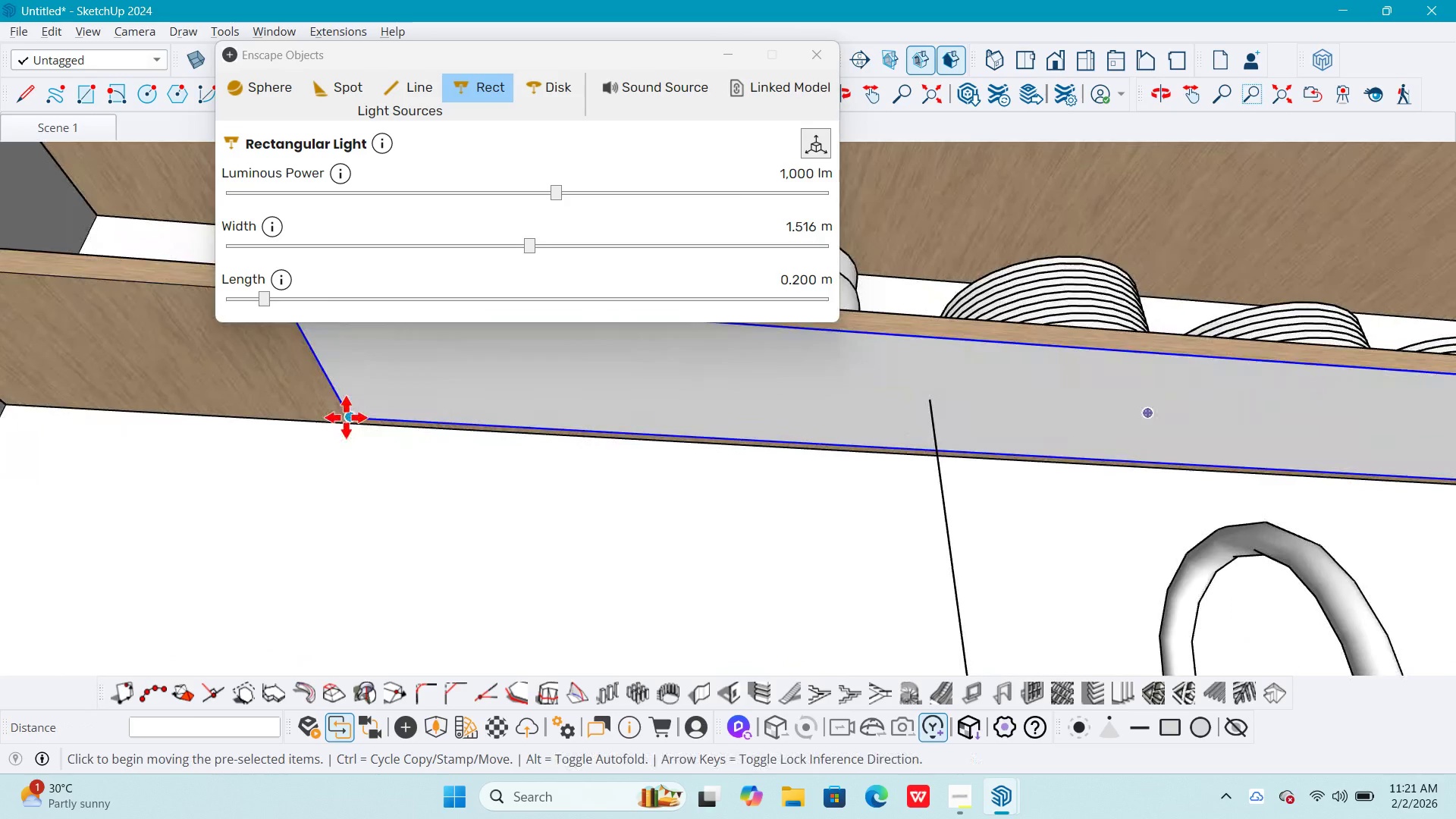 
left_click([353, 413])
 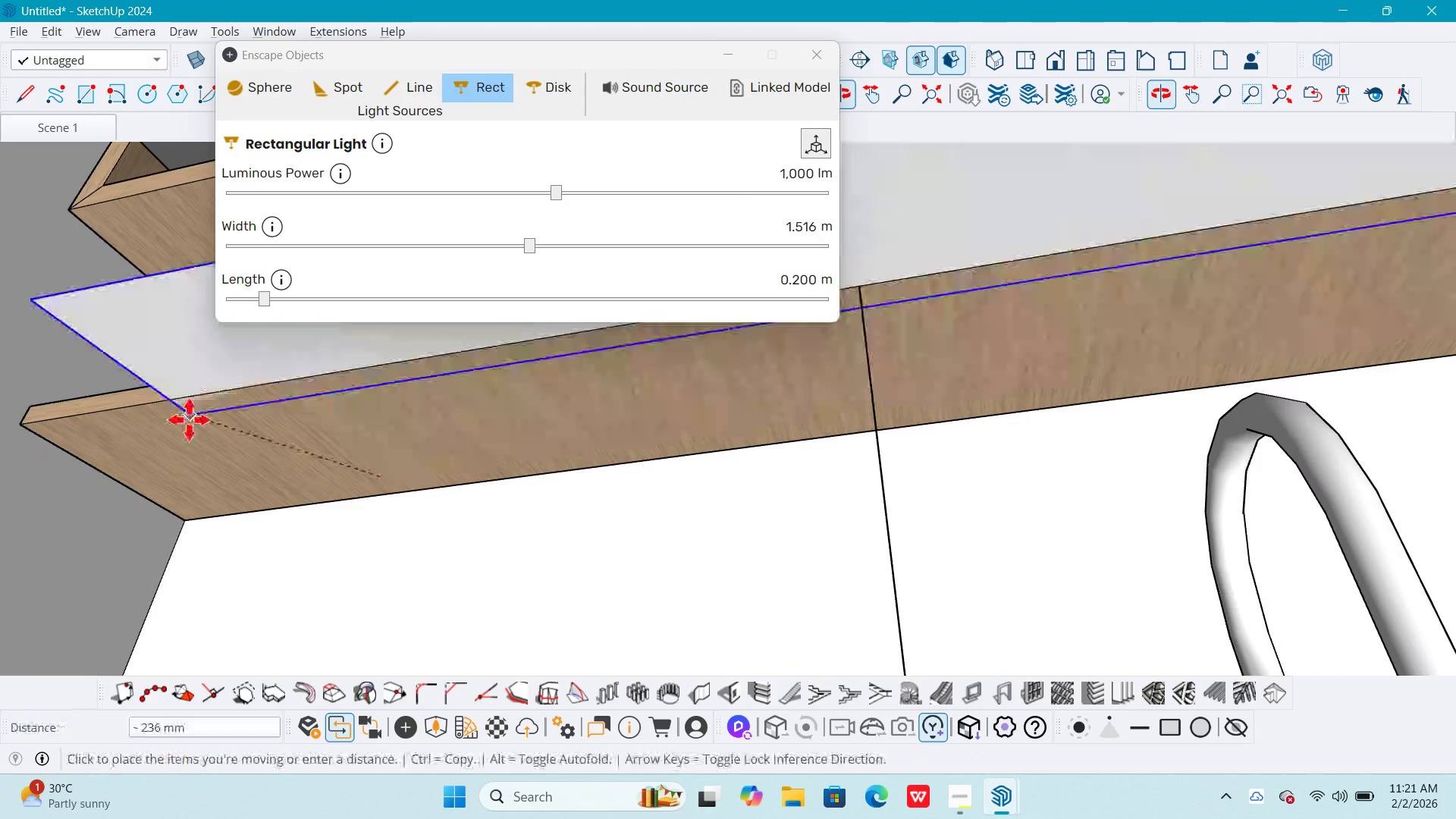 
hold_key(key=ShiftLeft, duration=0.31)
 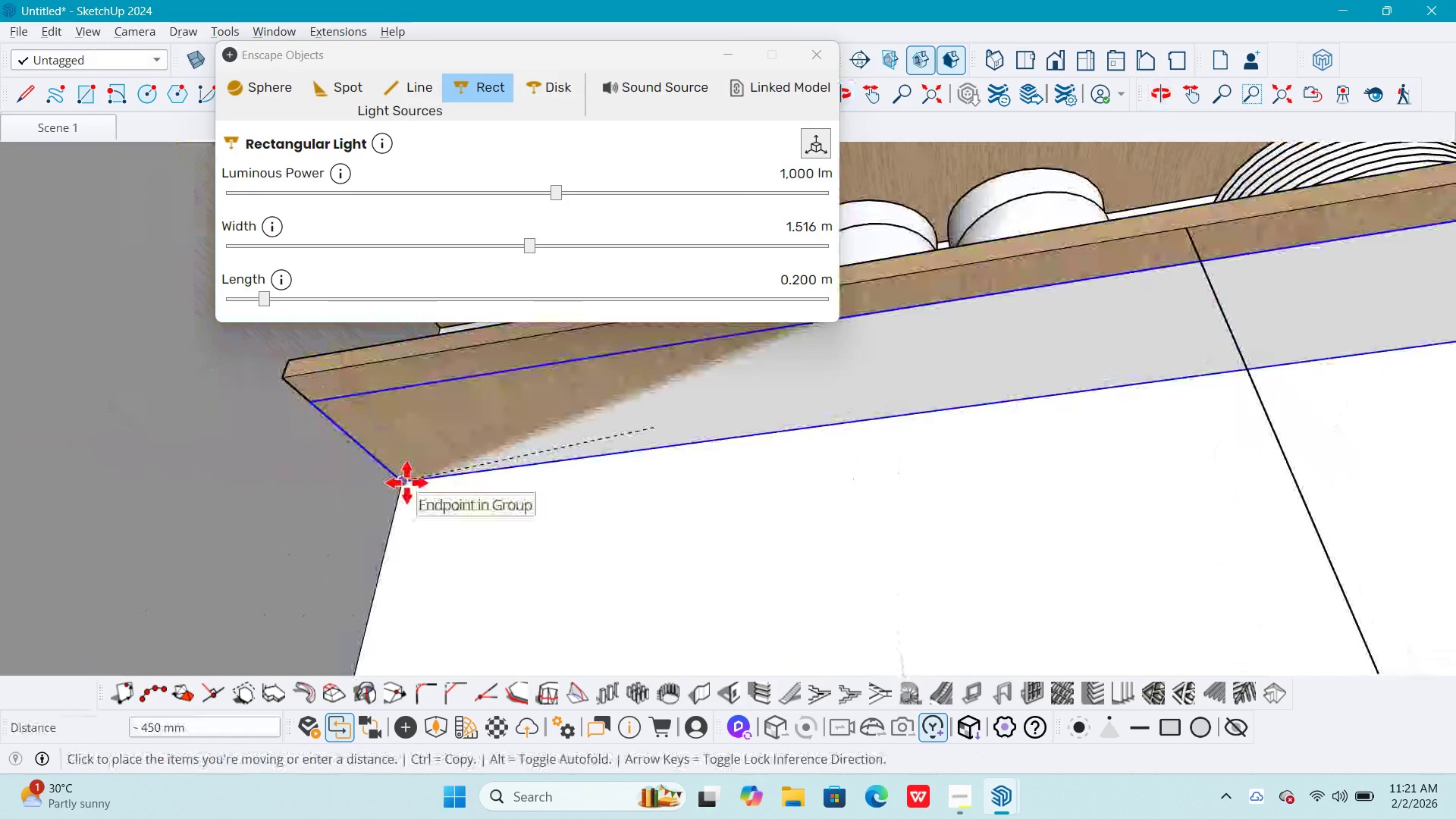 
left_click([406, 482])
 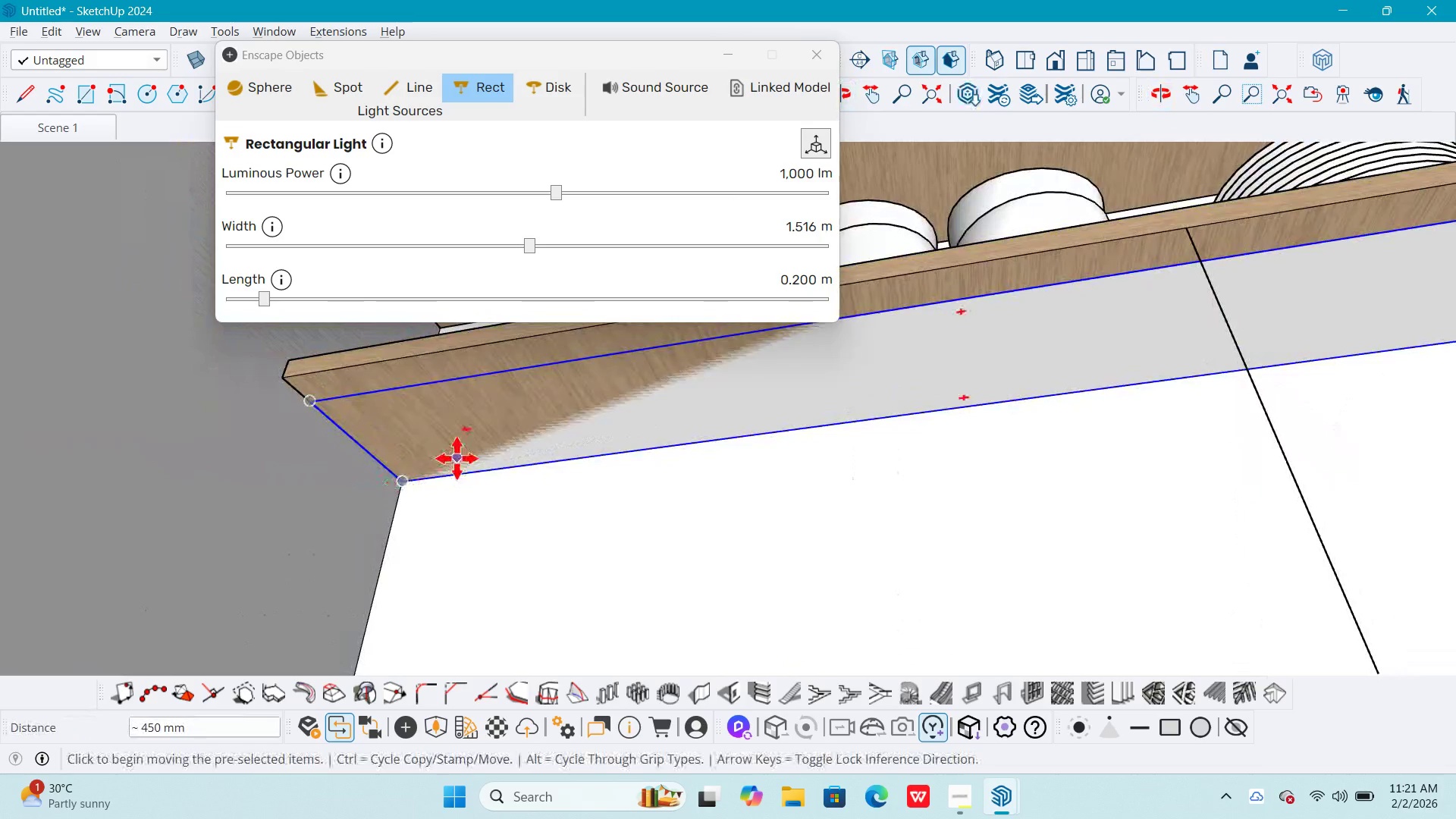 
scroll: coordinate [458, 458], scroll_direction: down, amount: 4.0
 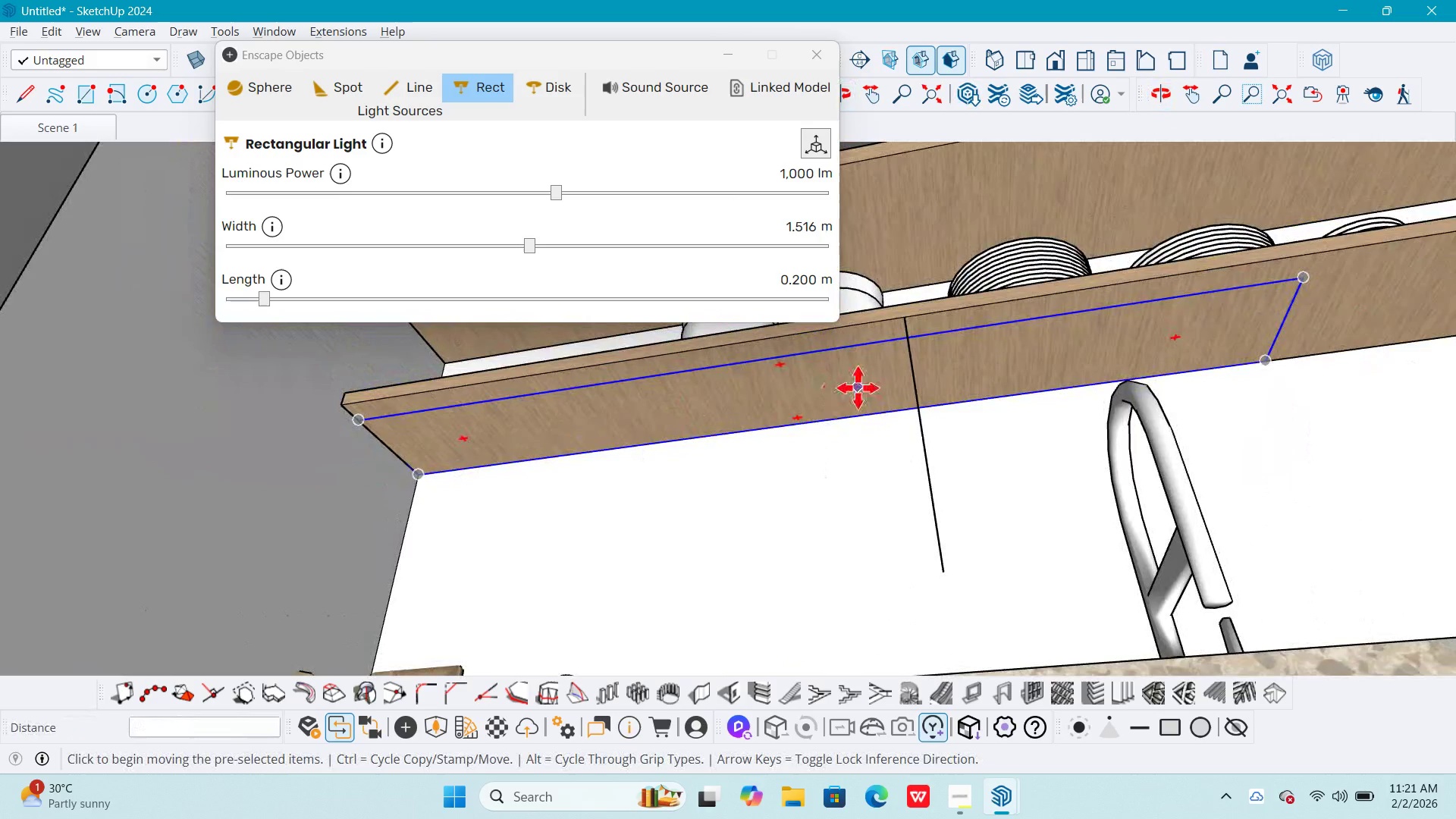 
key(Space)
 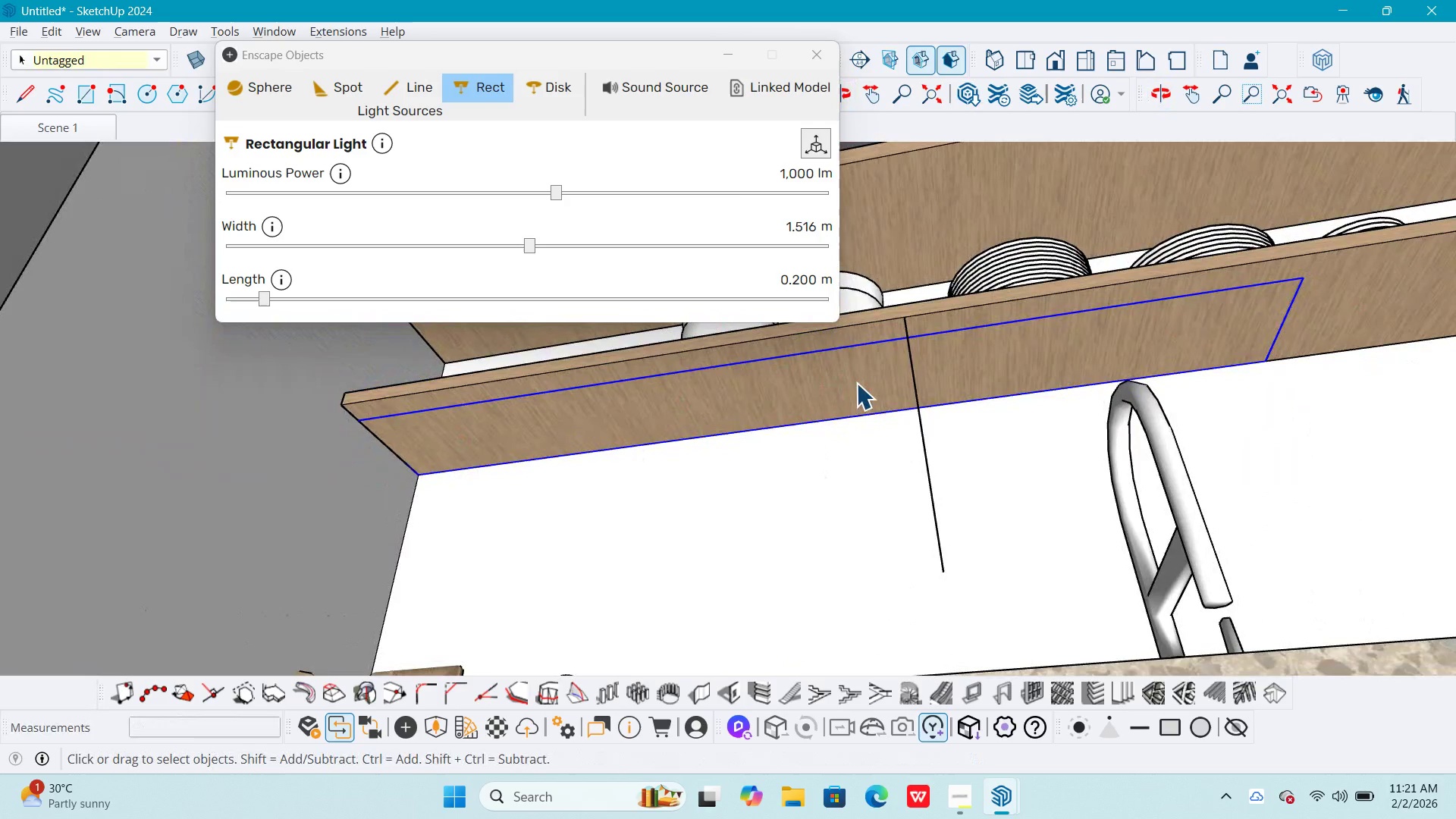 
double_click([856, 383])
 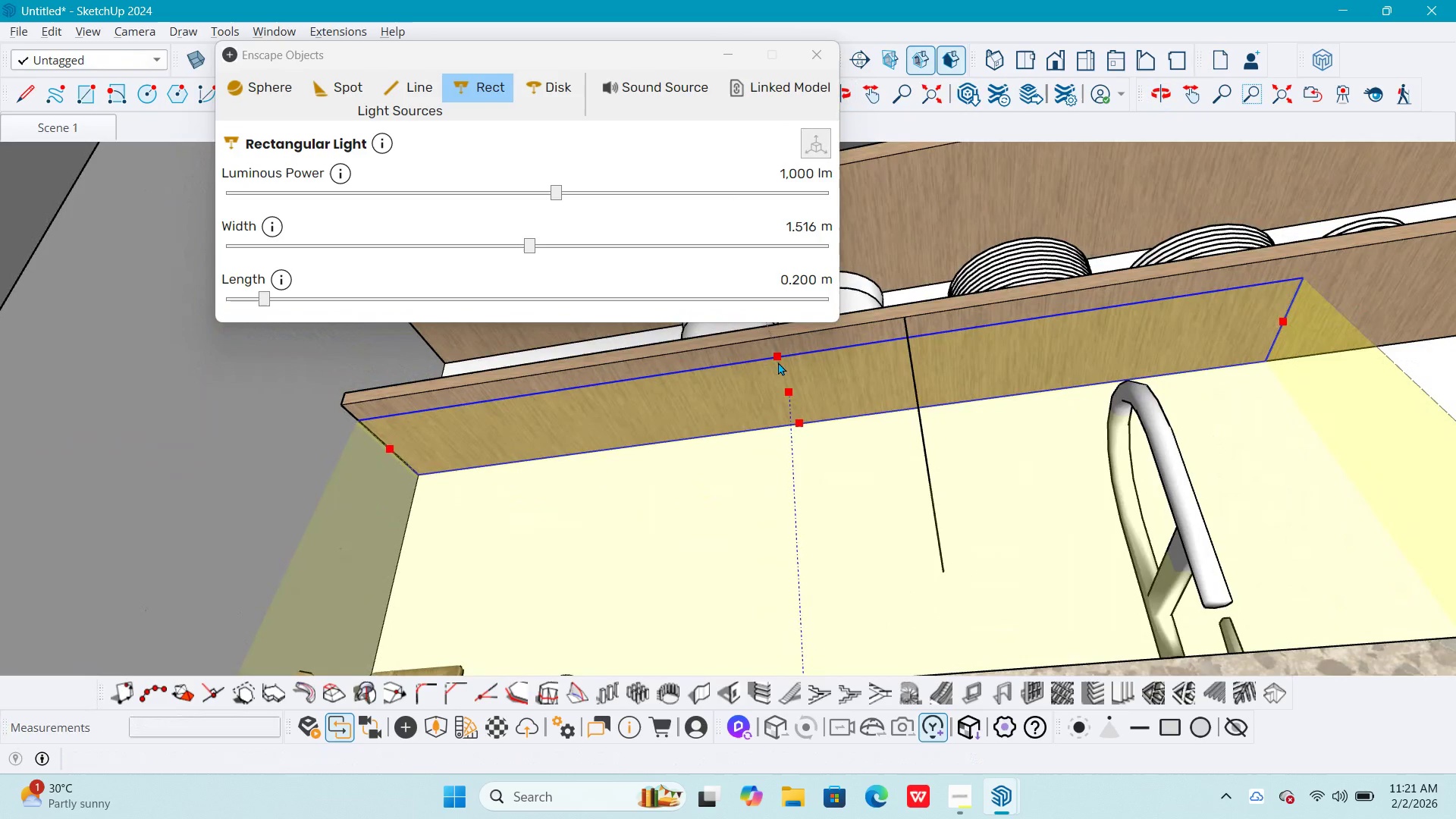 
left_click_drag(start_coordinate=[777, 356], to_coordinate=[811, 405])
 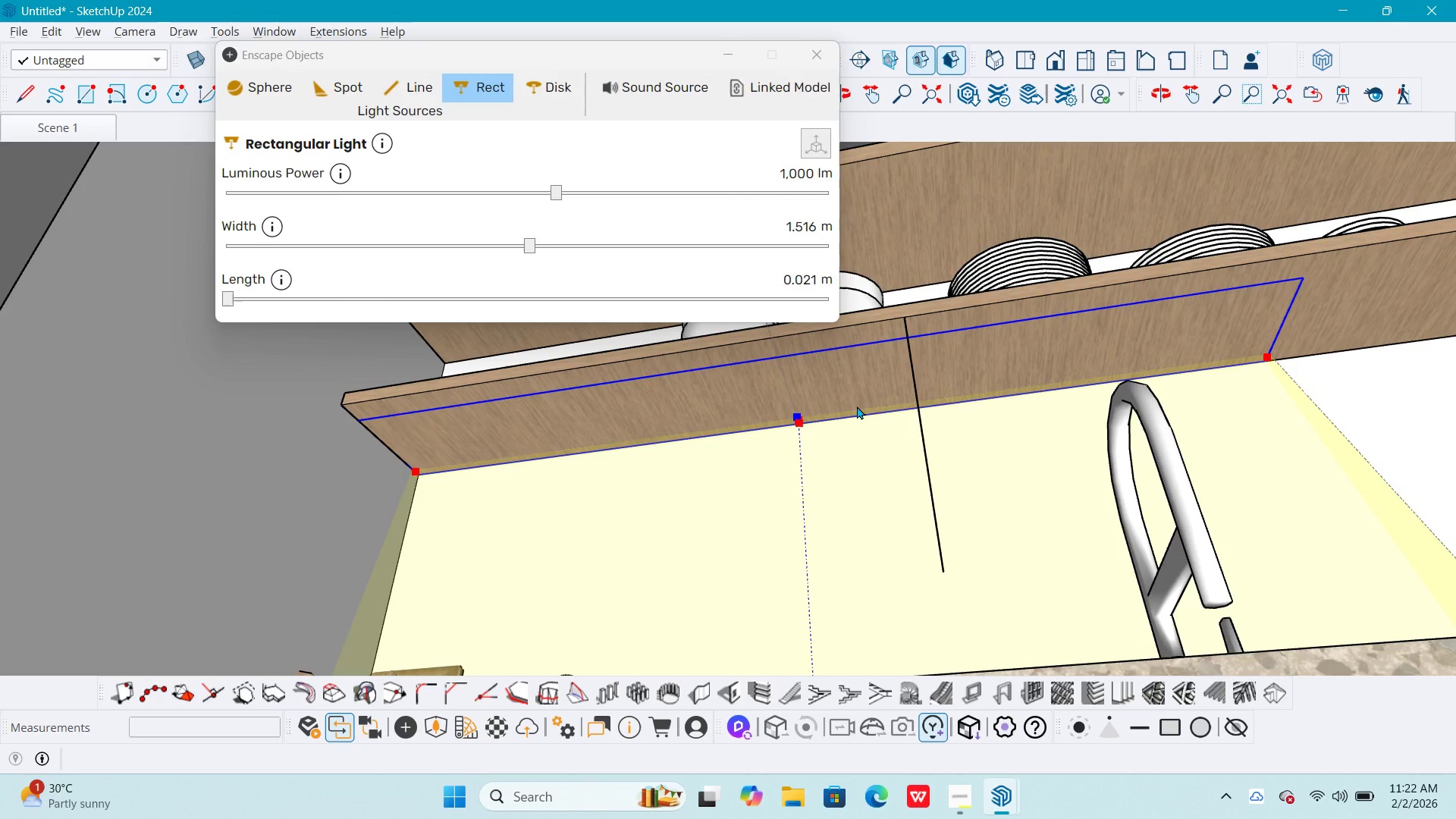 
left_click([857, 406])
 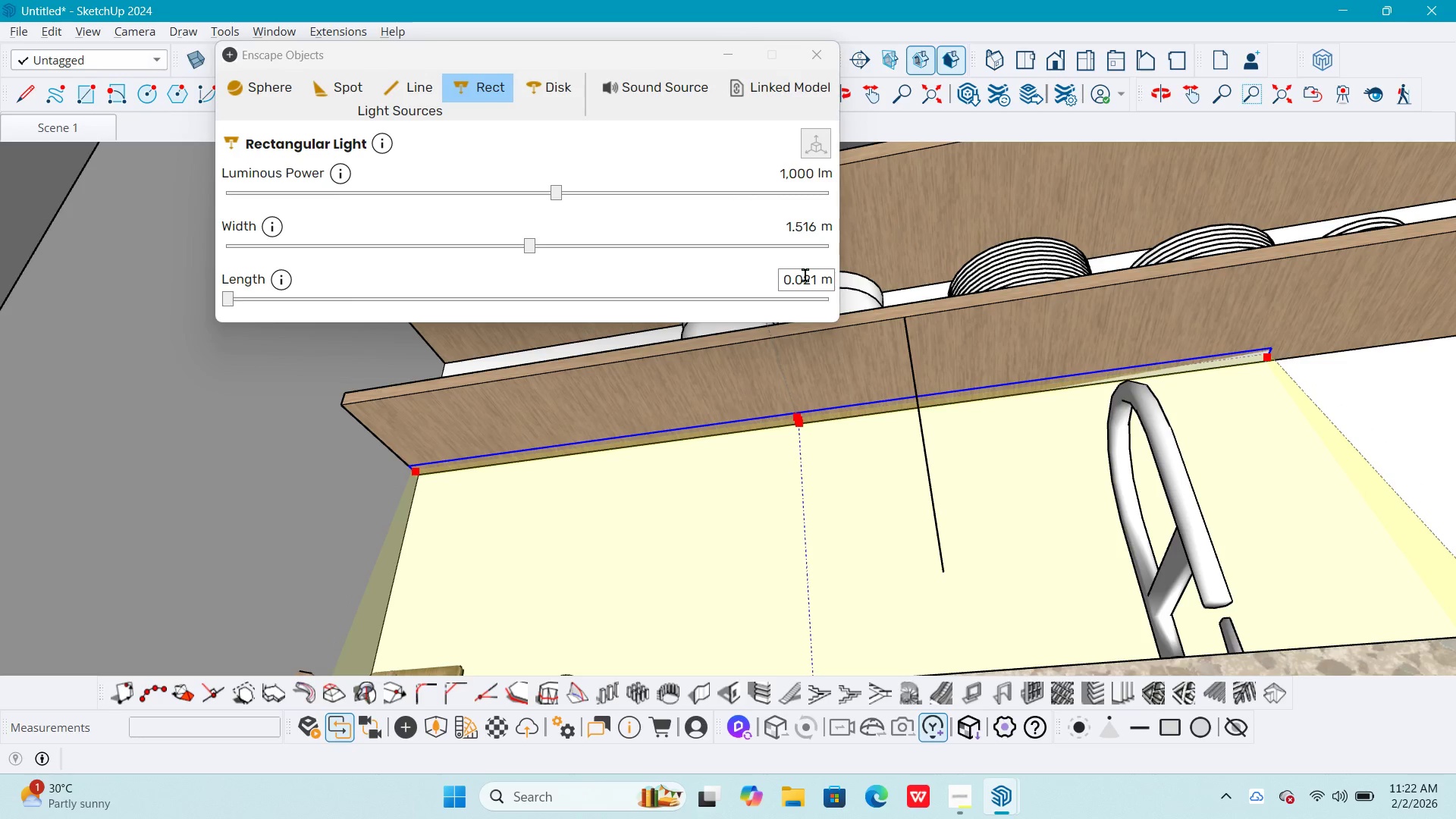 
double_click([805, 277])
 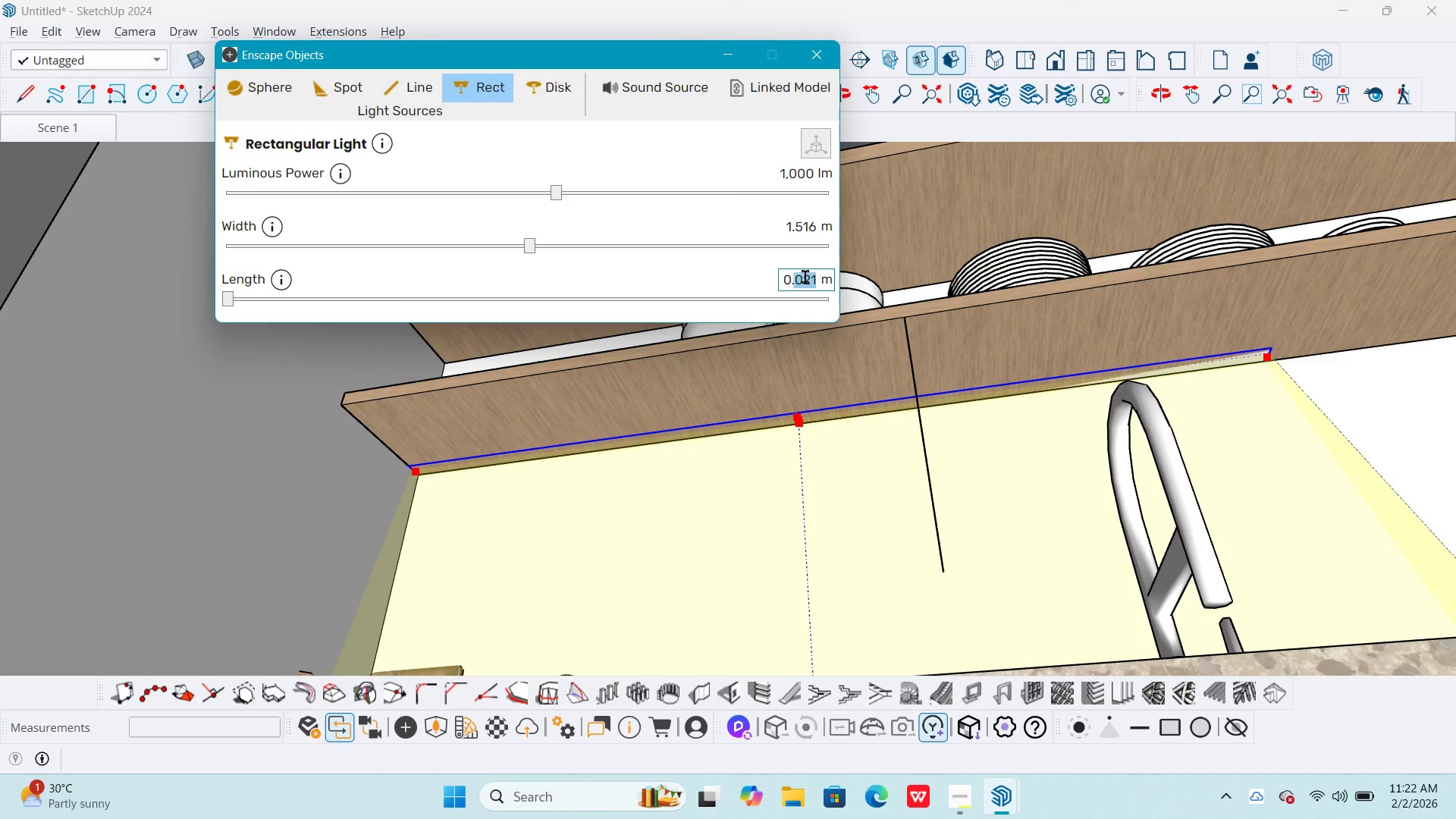 
triple_click([805, 277])
 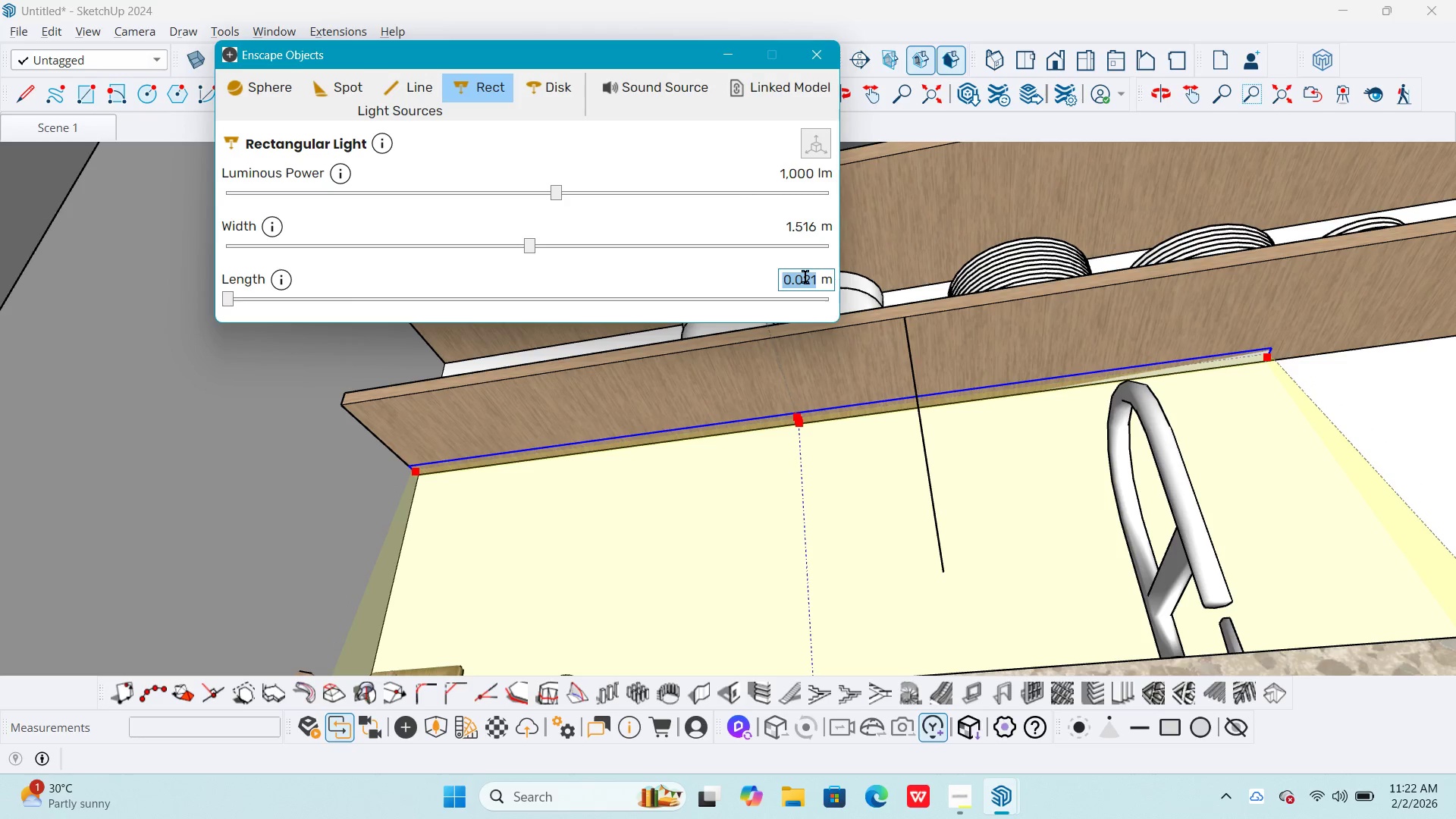 
key(NumpadDecimal)
 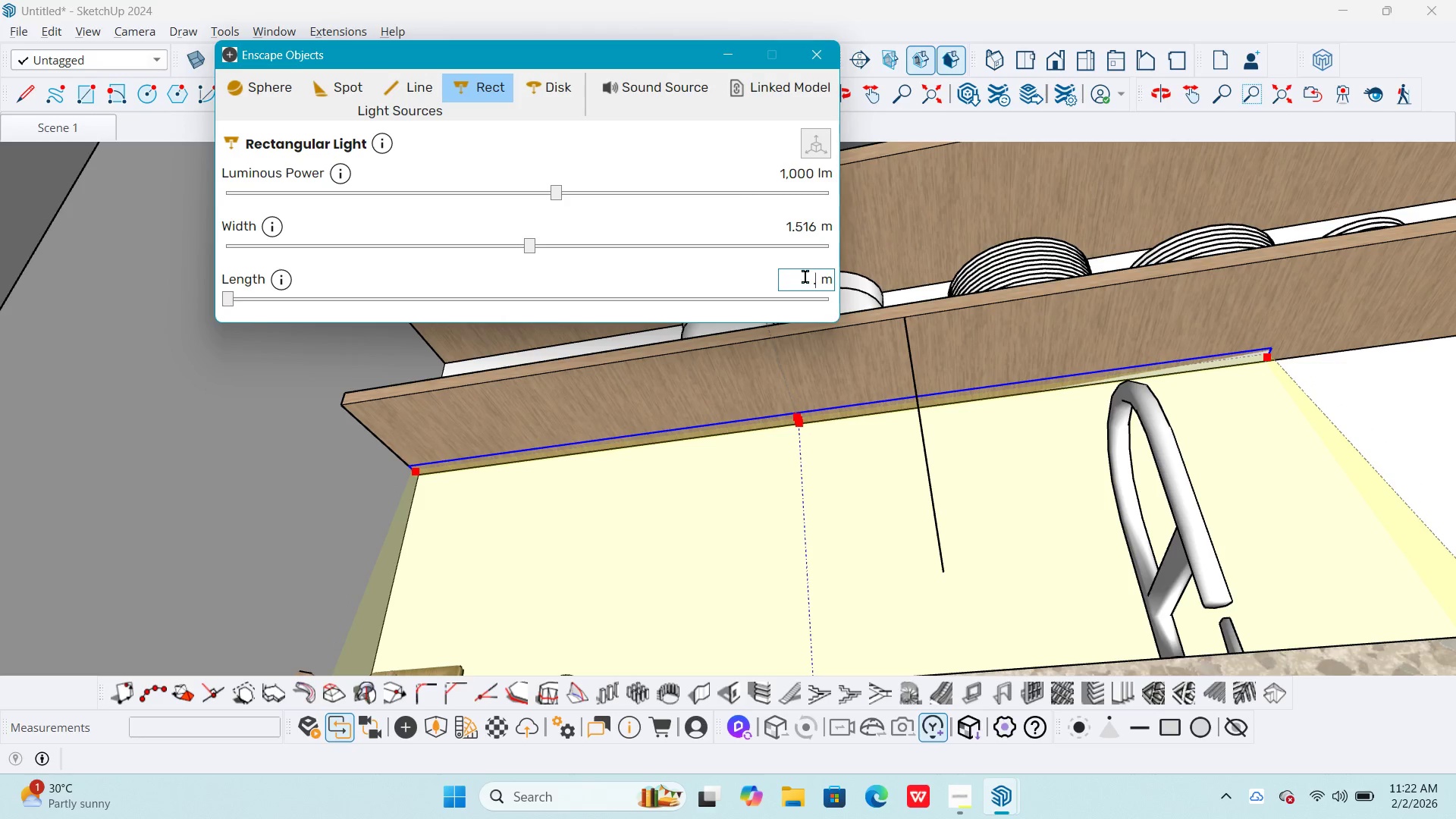 
key(Numpad0)
 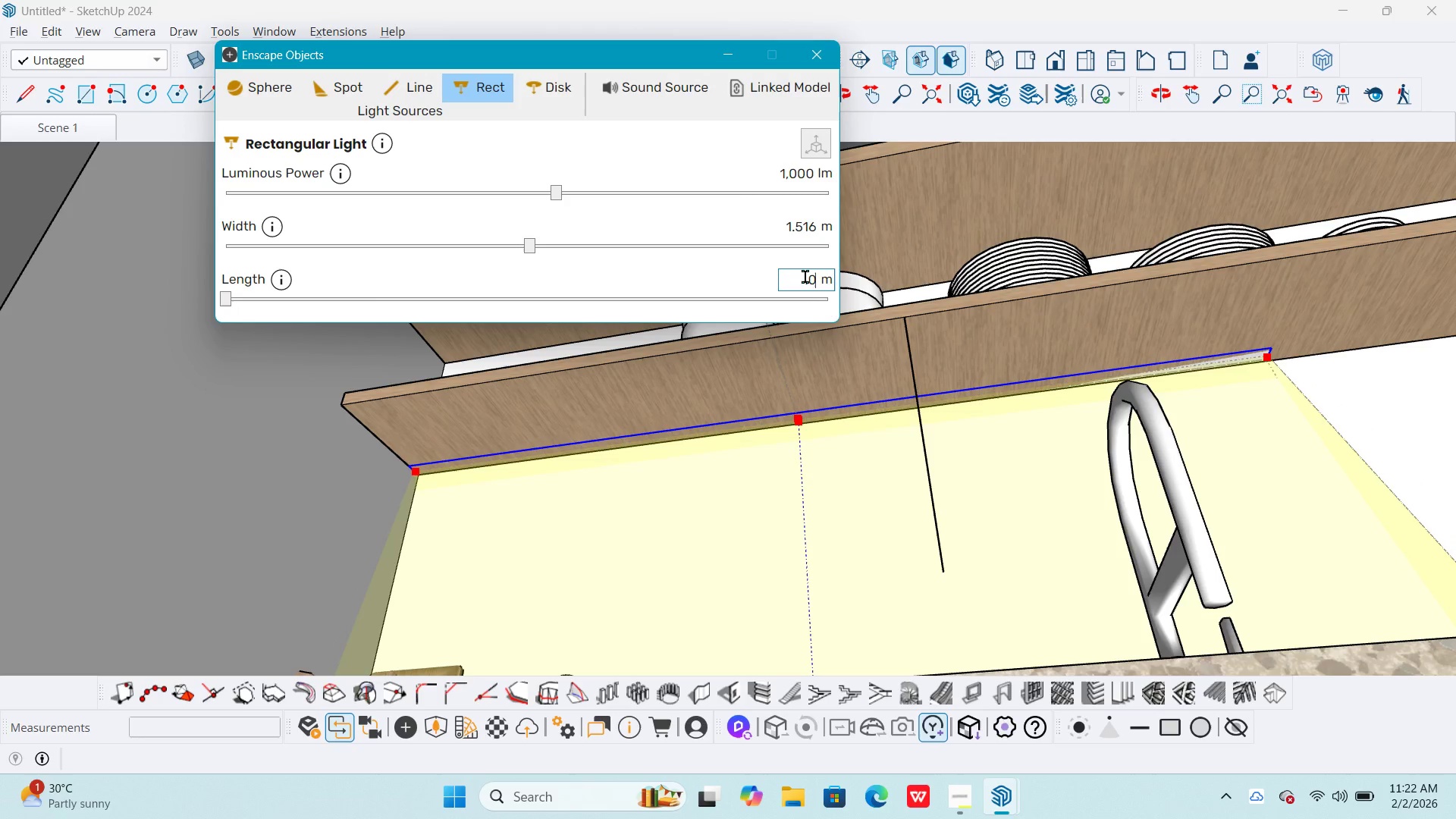 
key(Numpad2)
 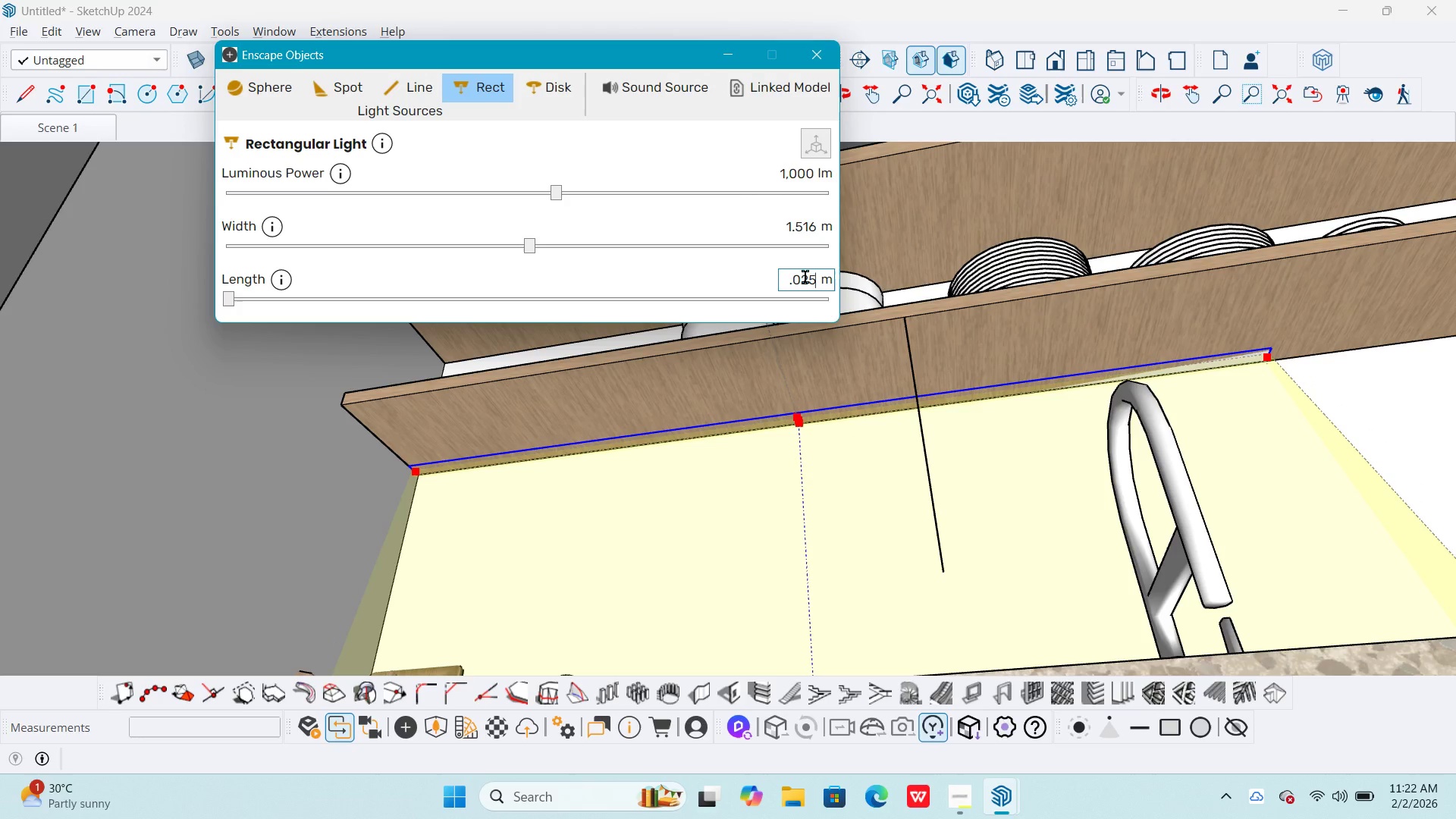 
key(Numpad5)
 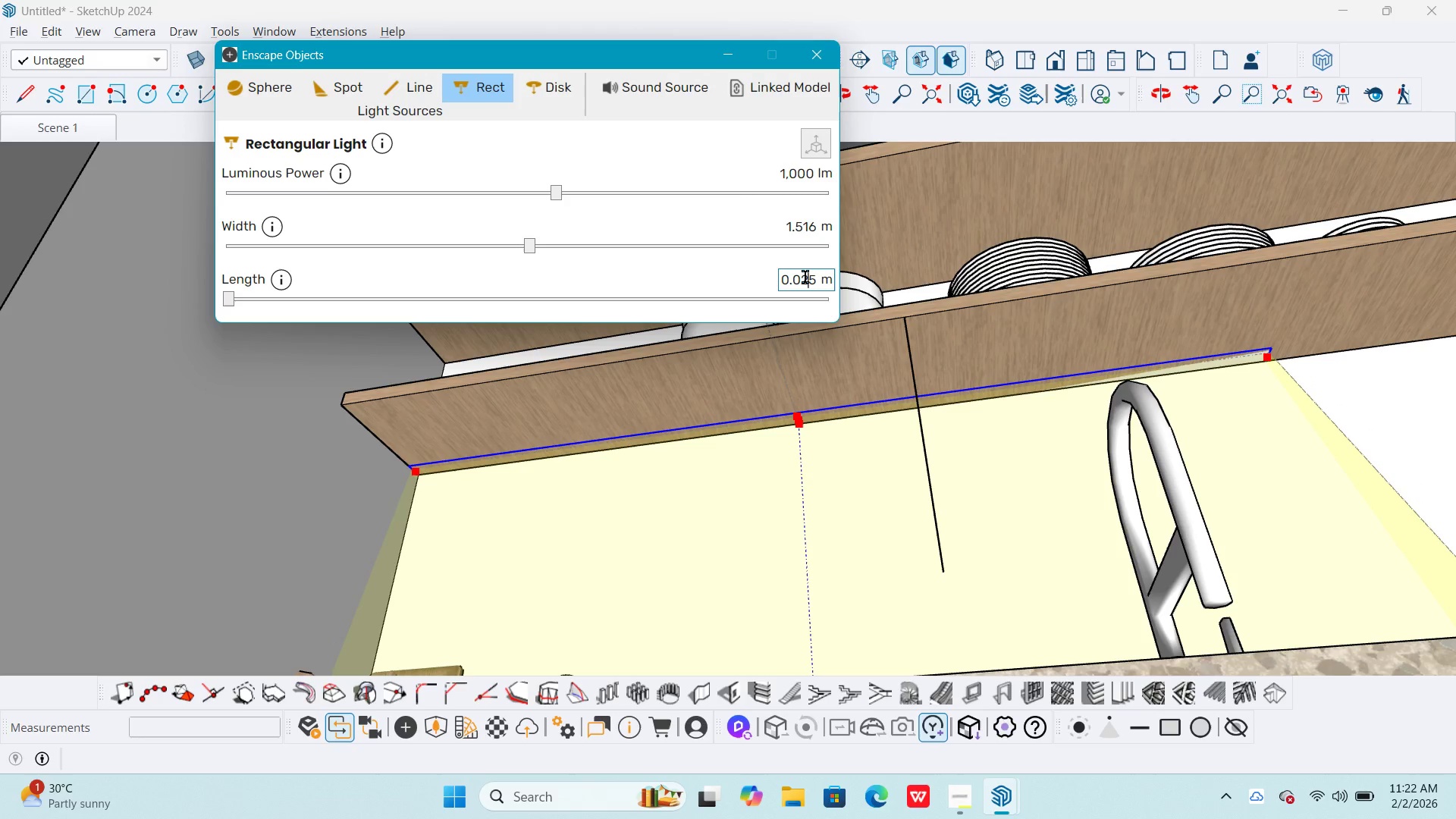 
key(NumpadEnter)
 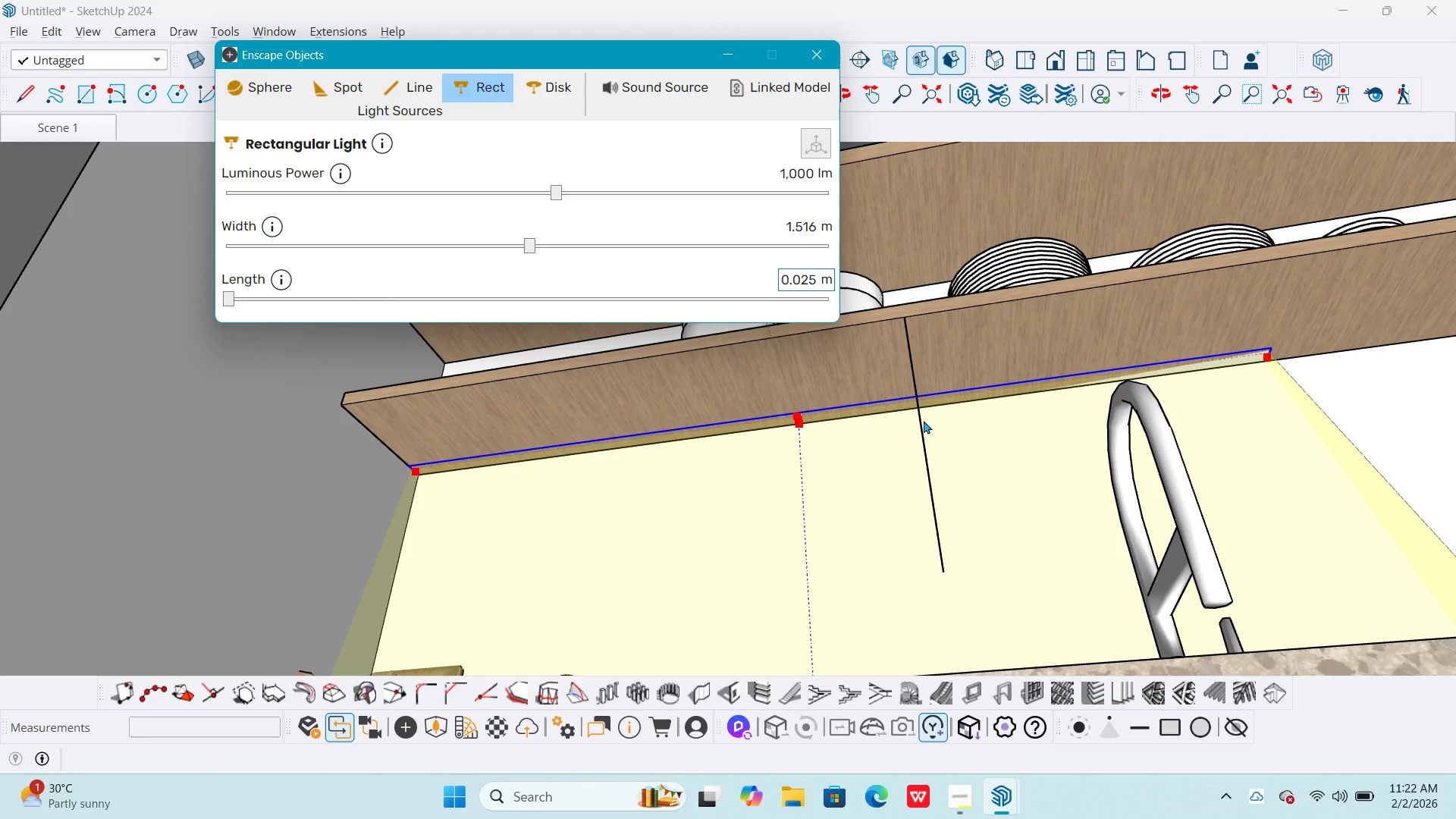 
hold_key(key=ShiftLeft, duration=0.56)
scroll: coordinate [1143, 452], scroll_direction: down, amount: 3.0
 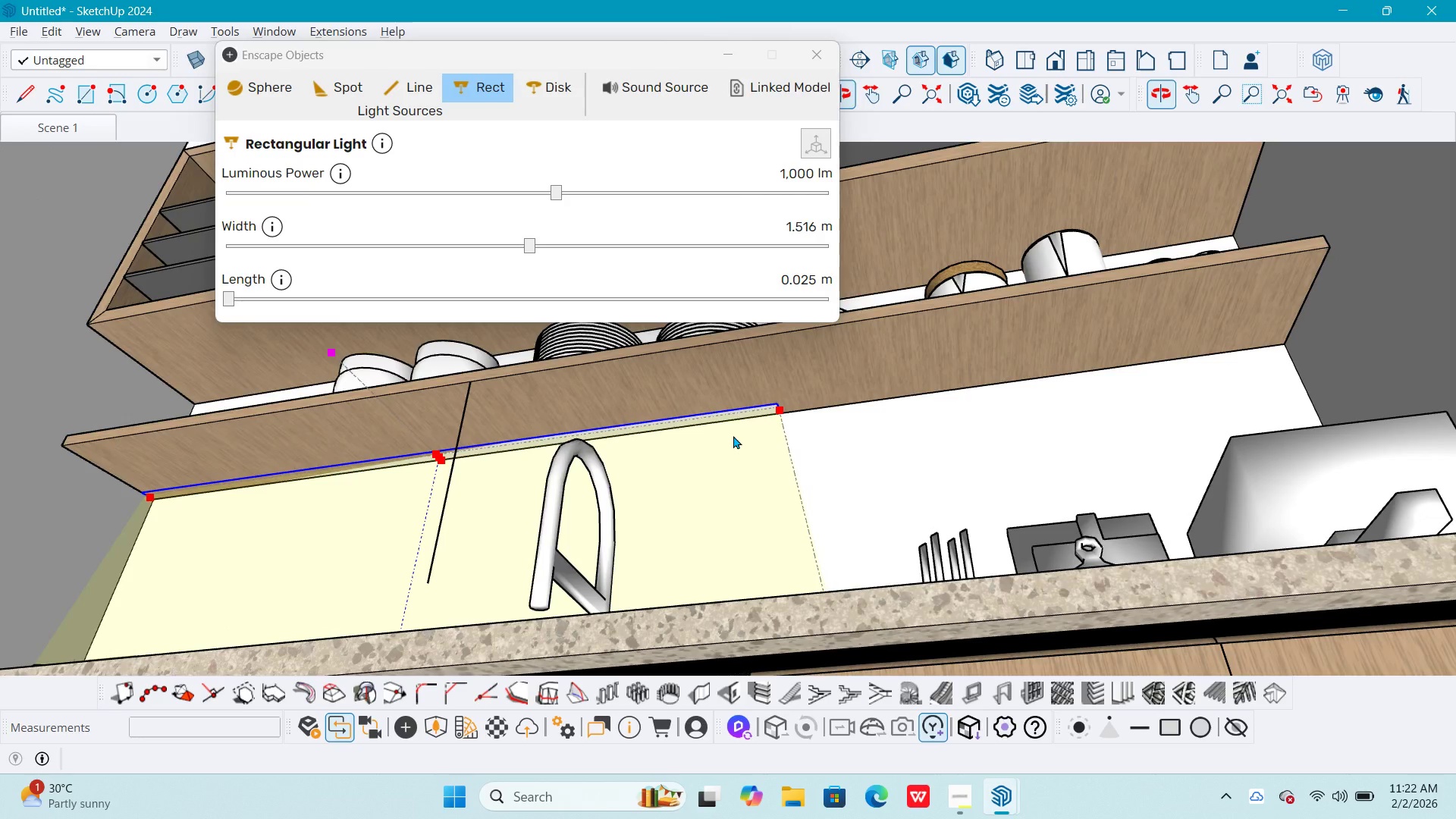 
left_click([781, 410])
 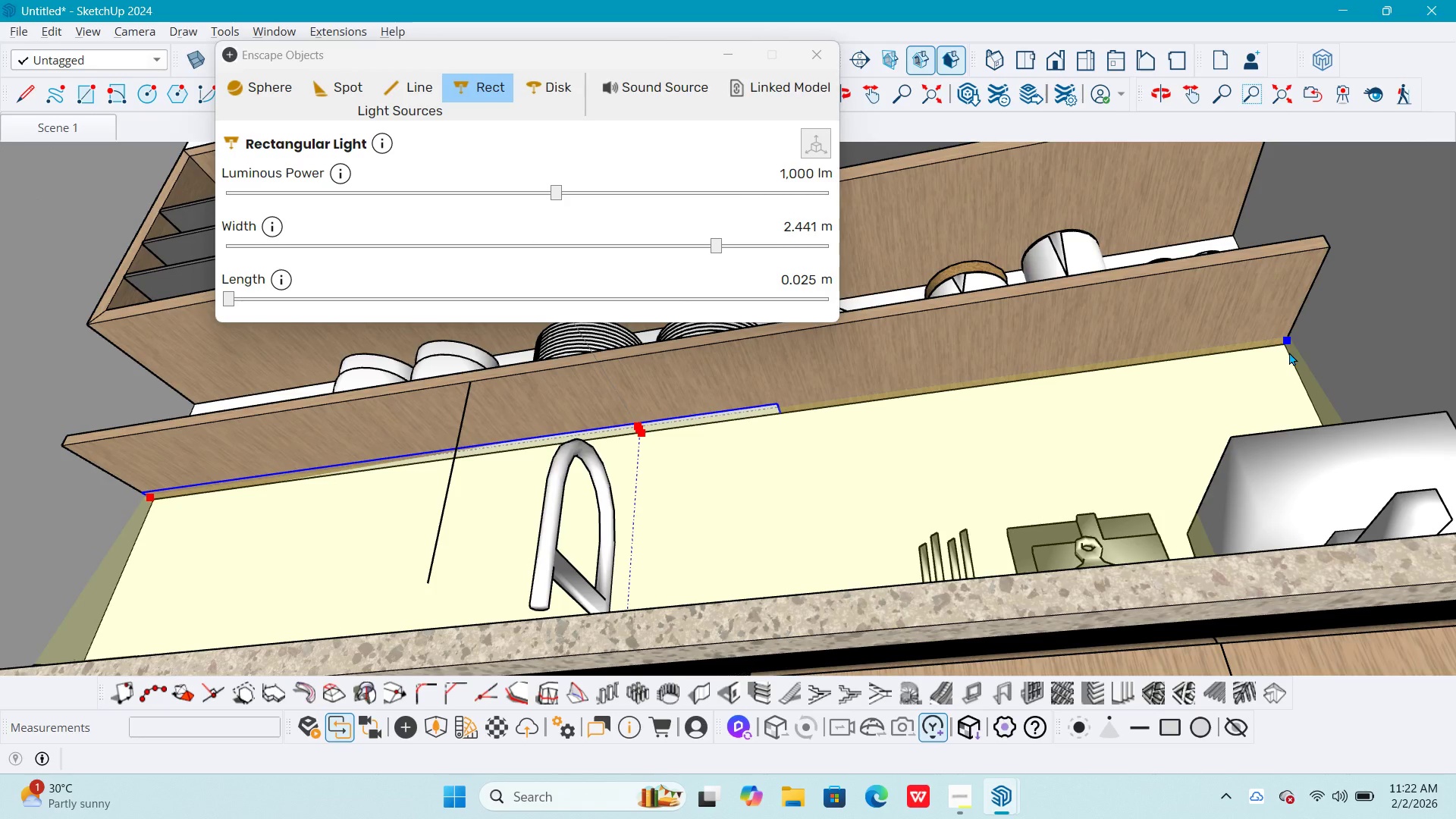 
left_click([1289, 352])
 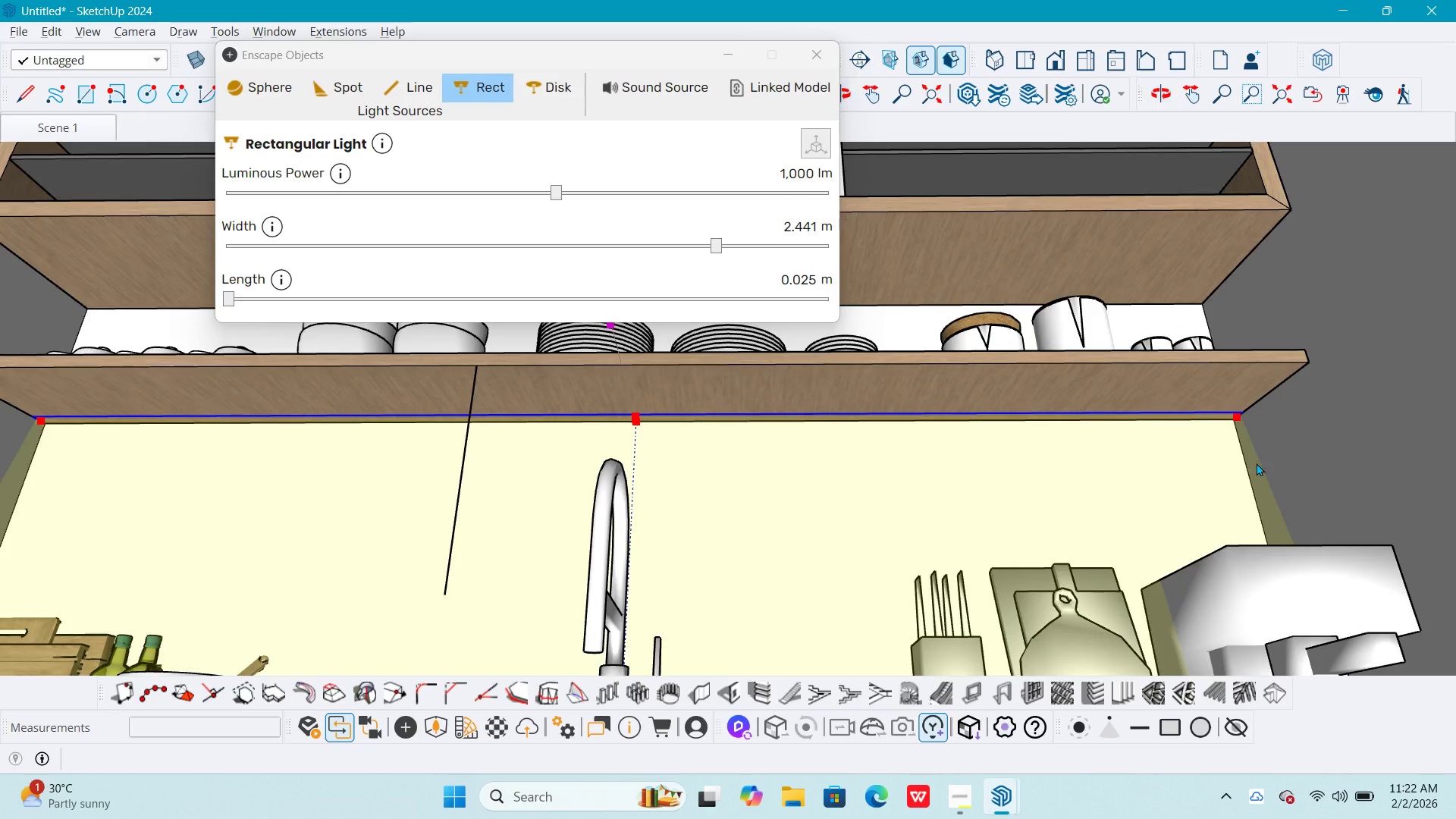 
key(M)
 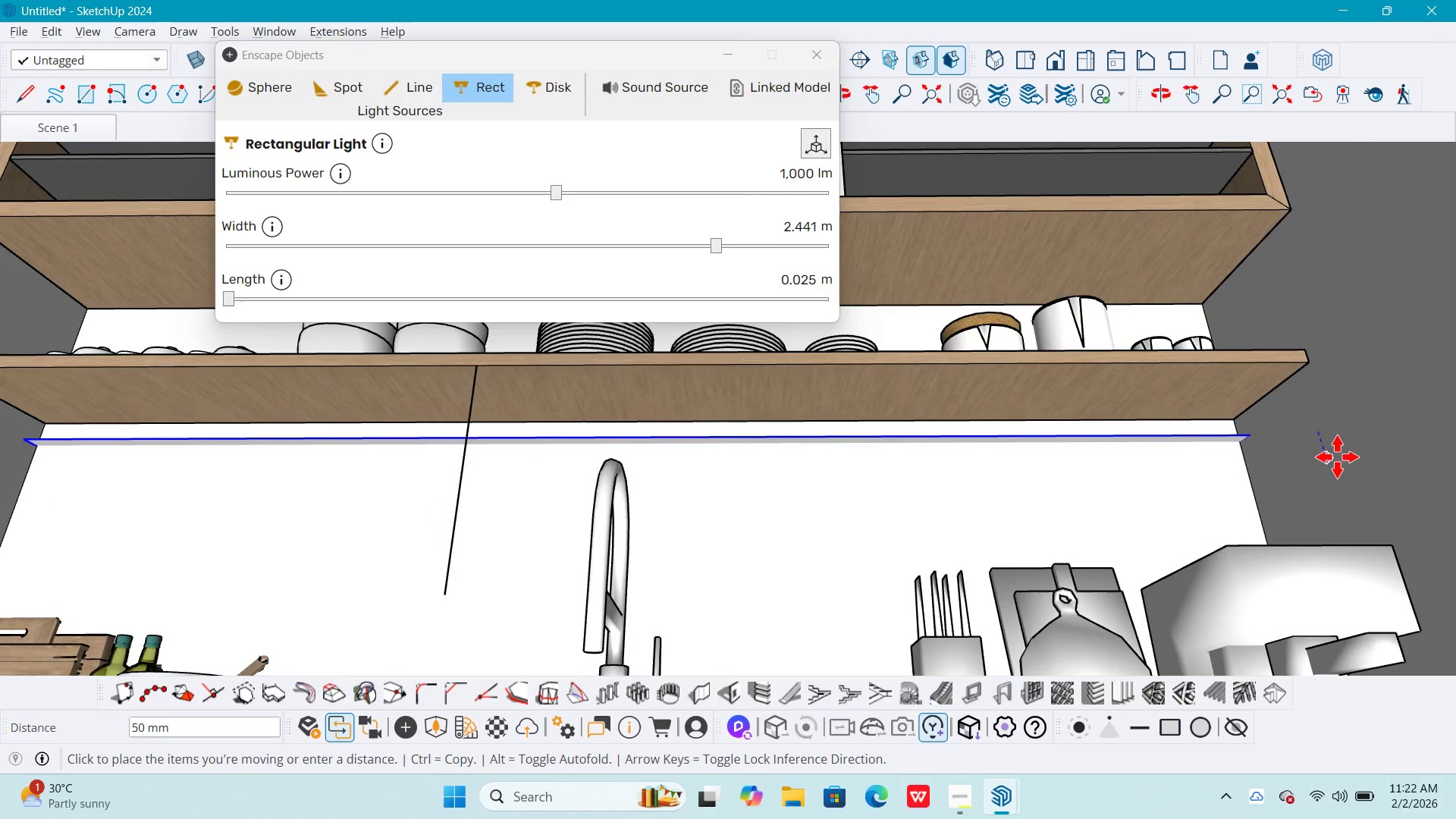 
key(Numpad1)
 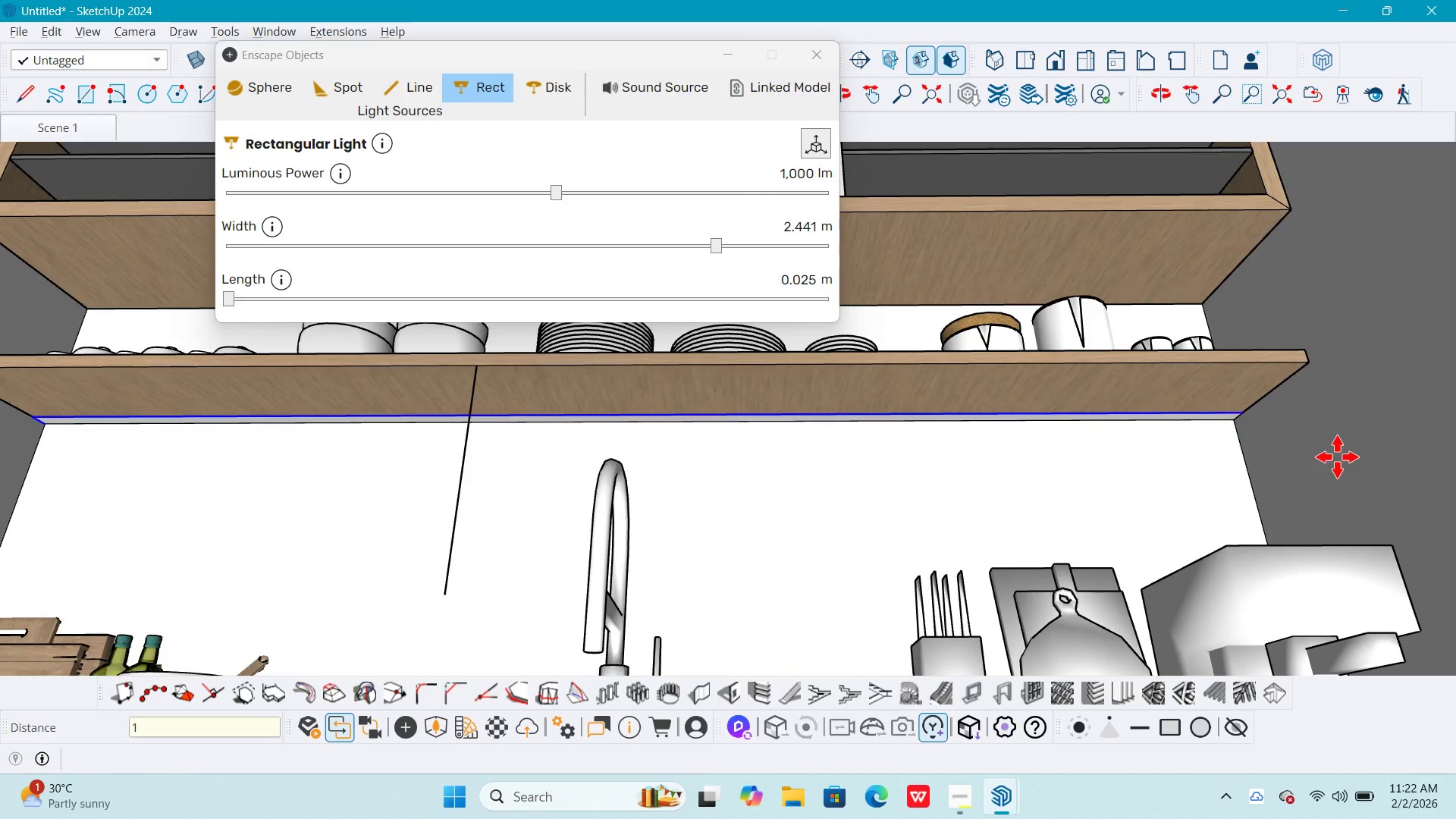 
key(NumpadEnter)
 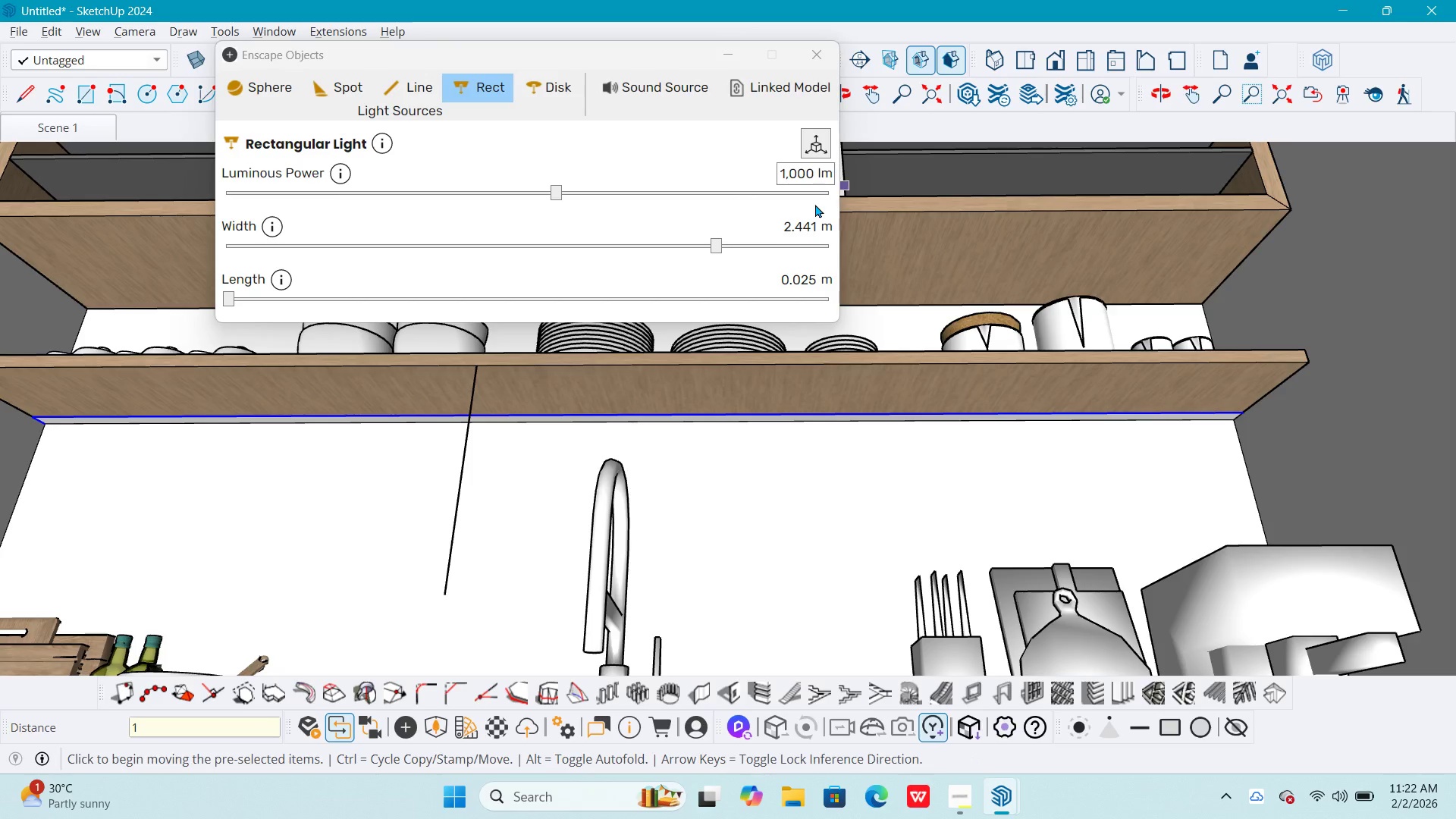 
key(Space)
 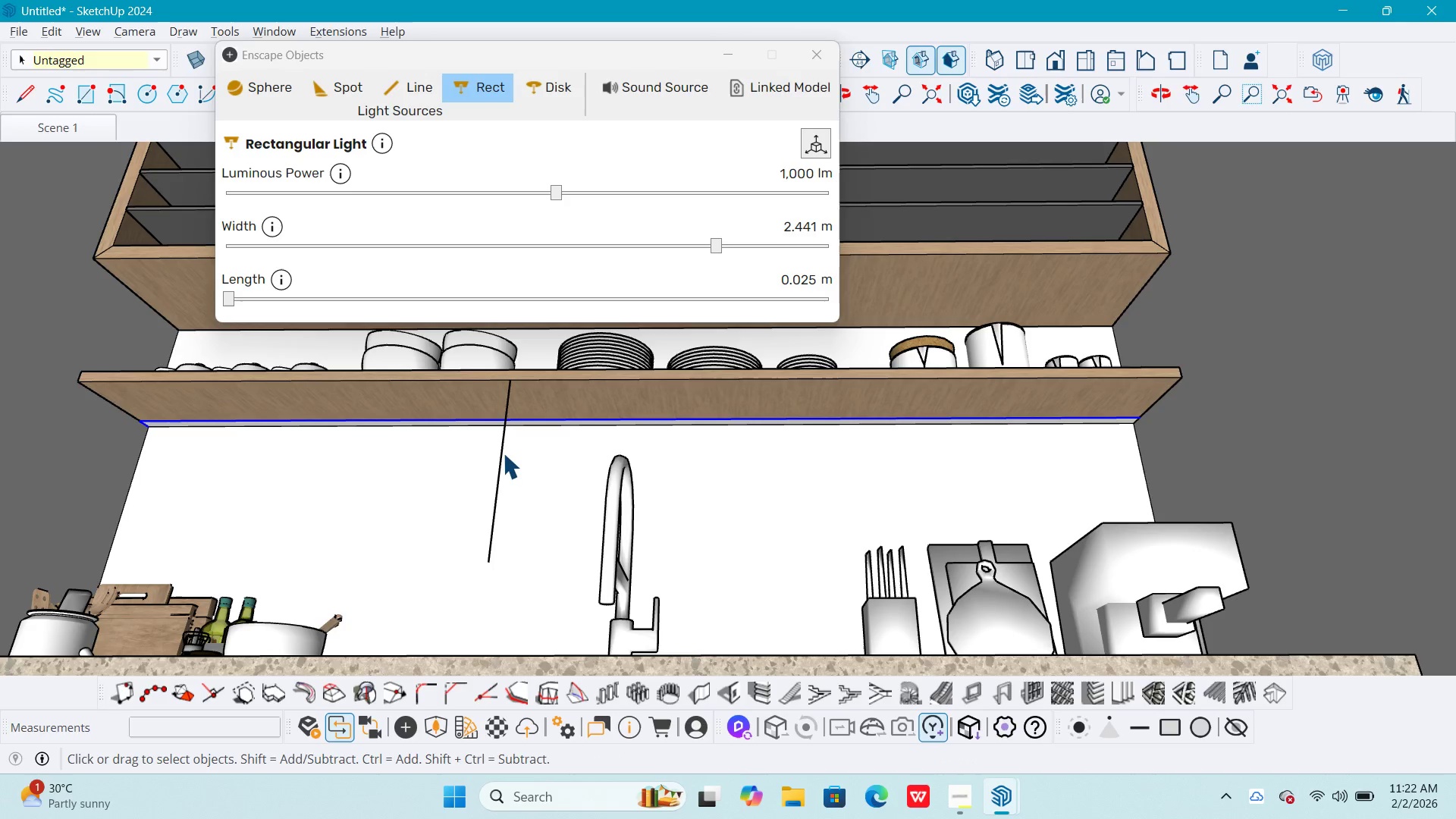 
scroll: coordinate [651, 441], scroll_direction: down, amount: 2.0
 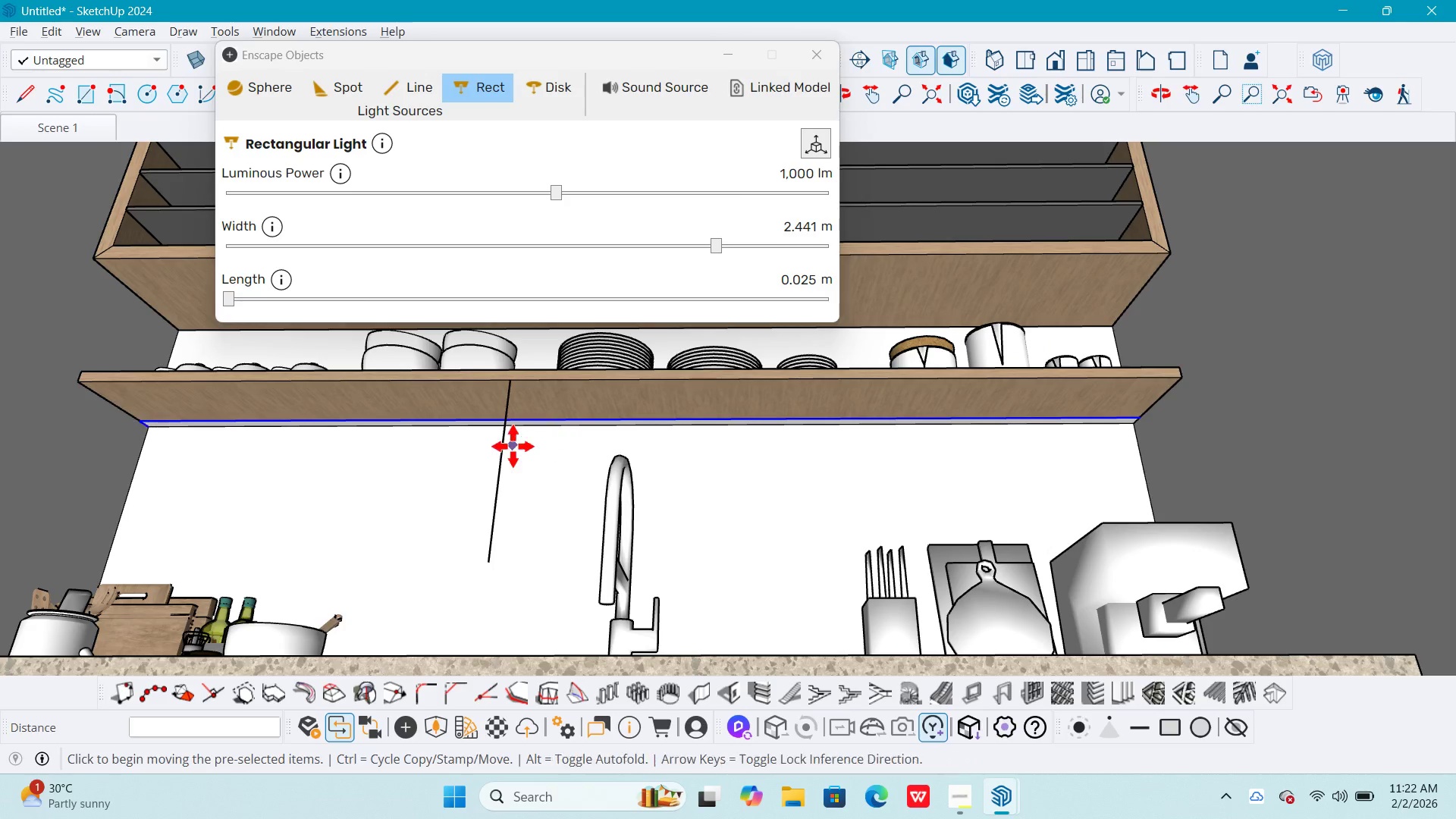 
left_click([503, 453])
 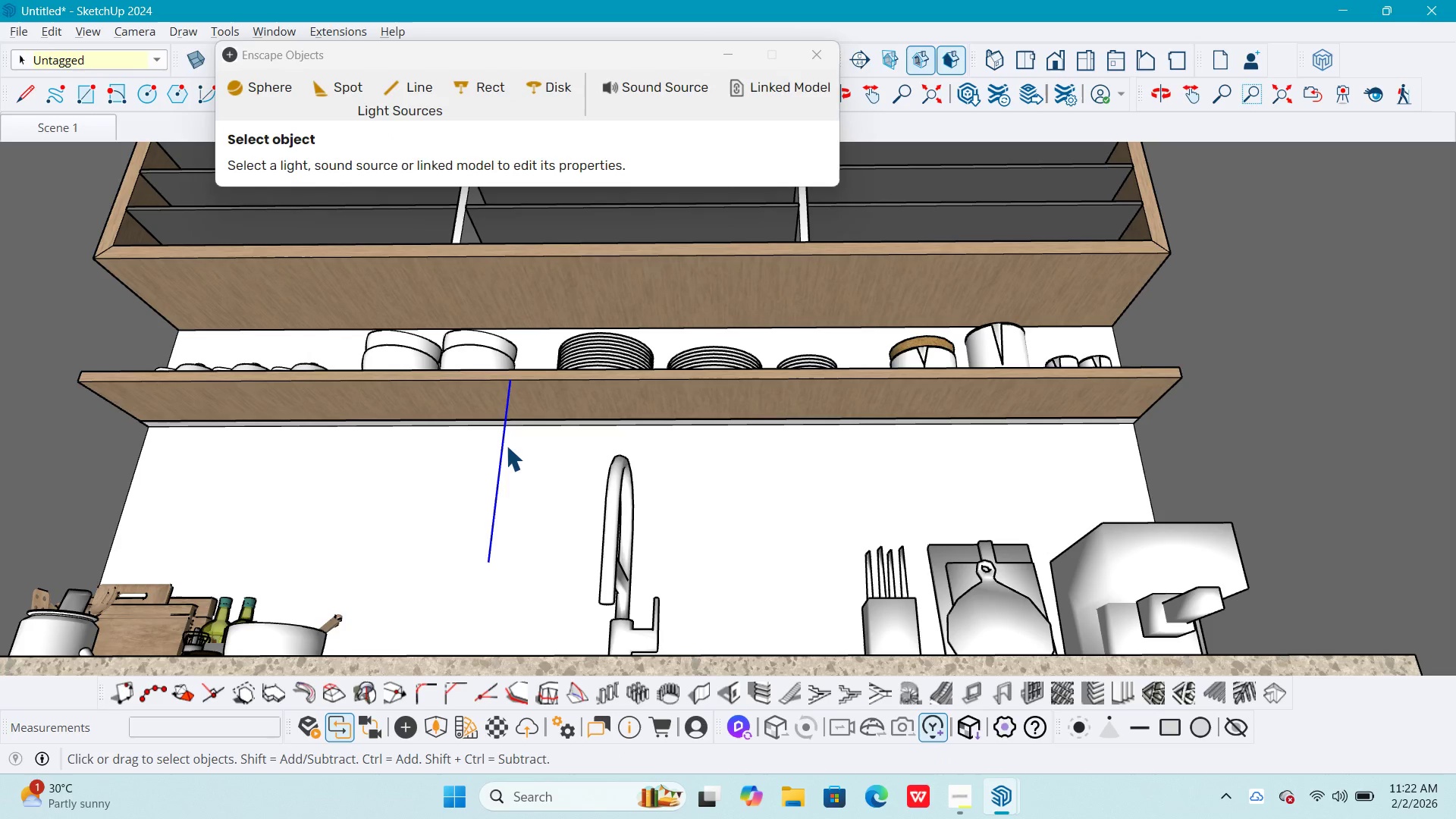 
key(Delete)
 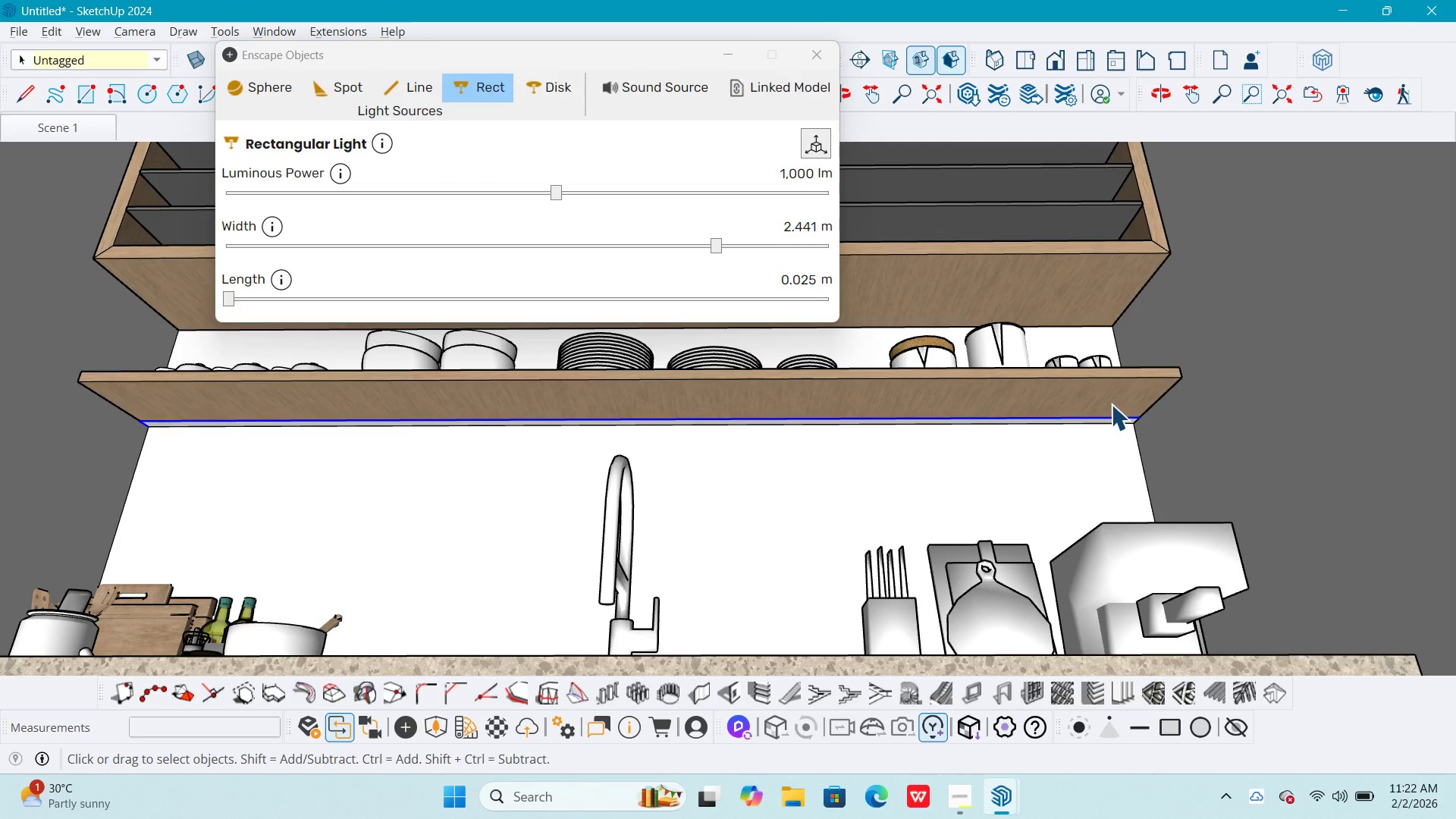 
key(M)
 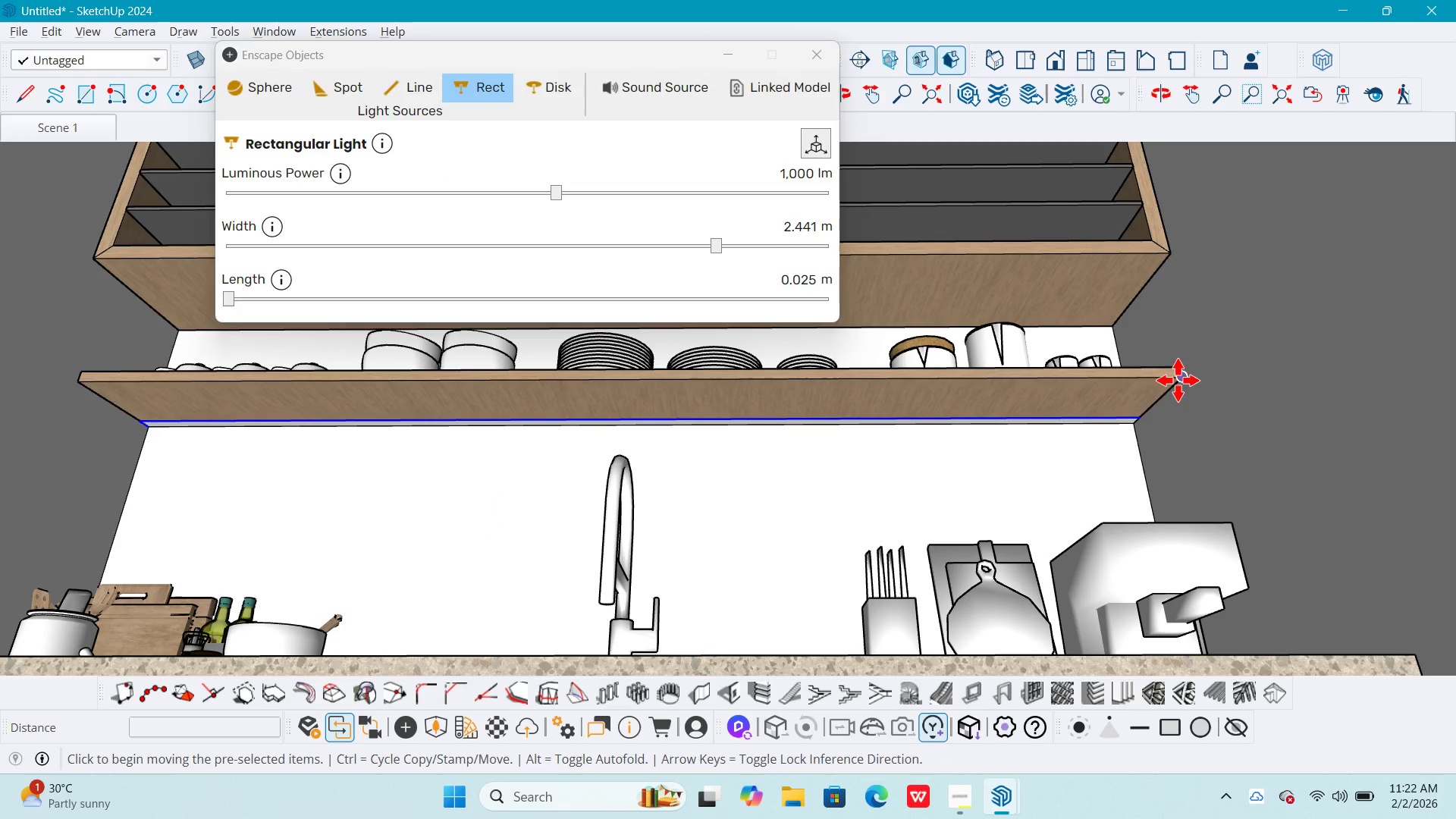 
scroll: coordinate [1135, 436], scroll_direction: up, amount: 7.0
 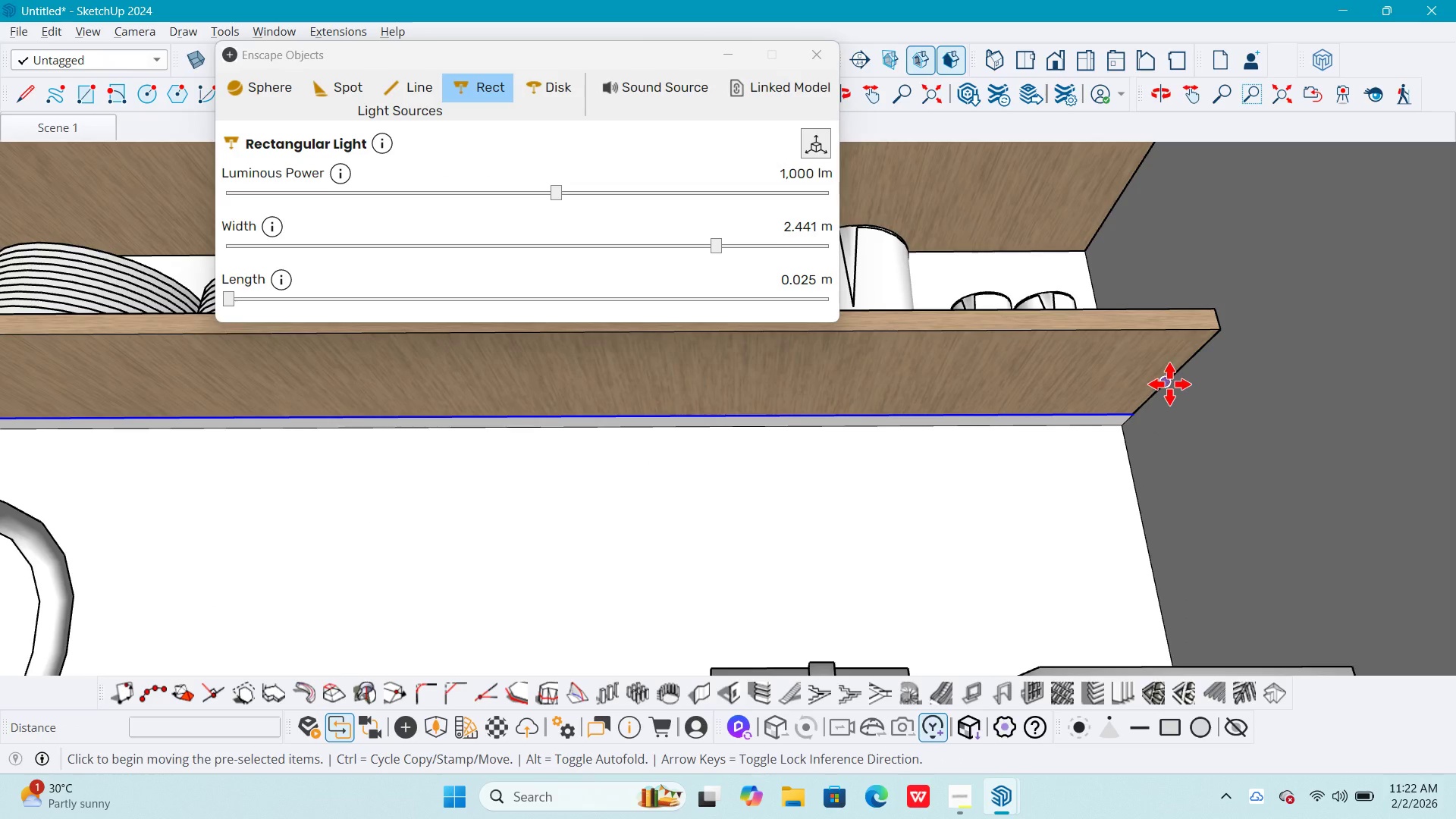 
left_click([1169, 382])
 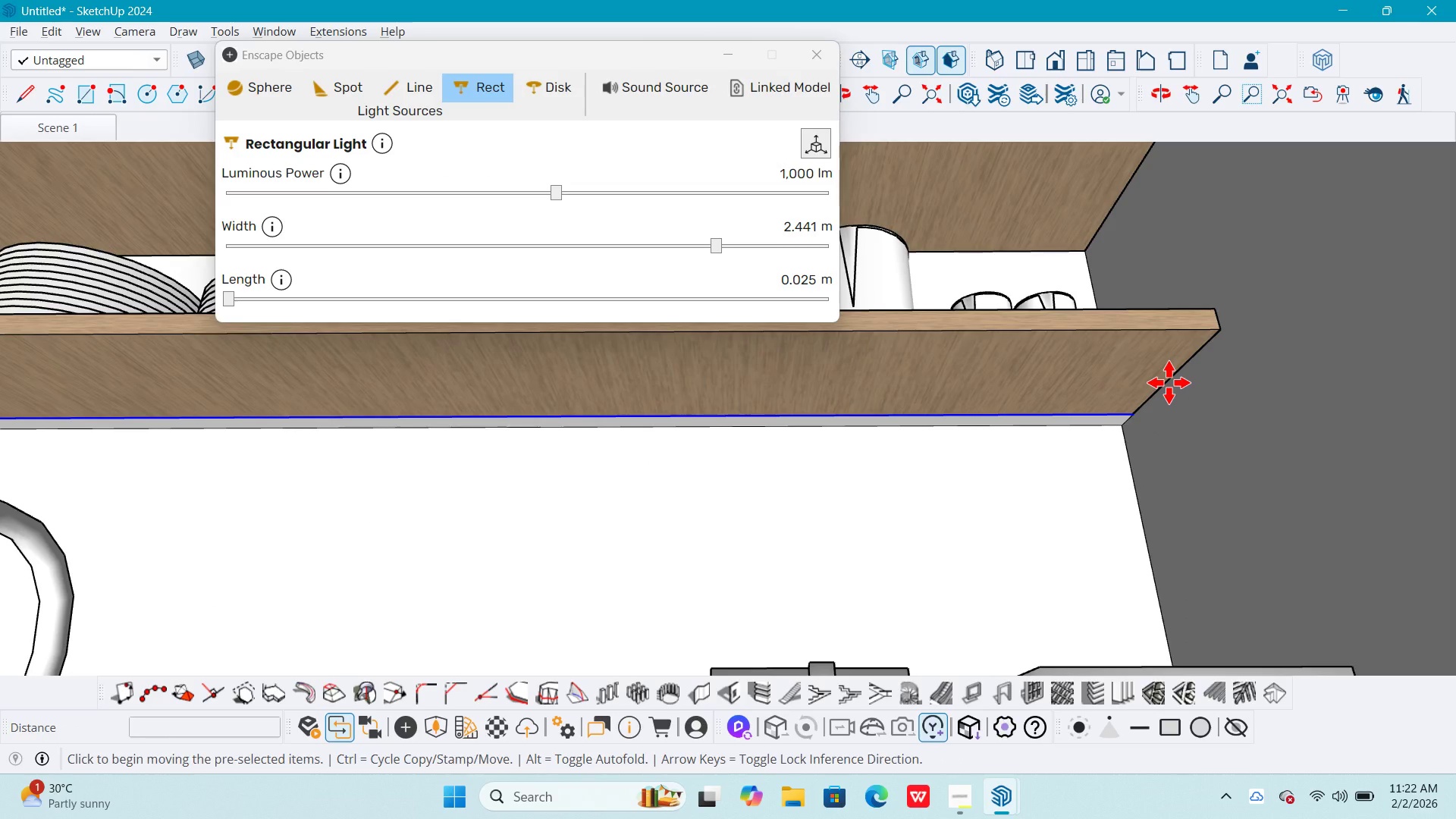 
key(Control+ControlLeft)
 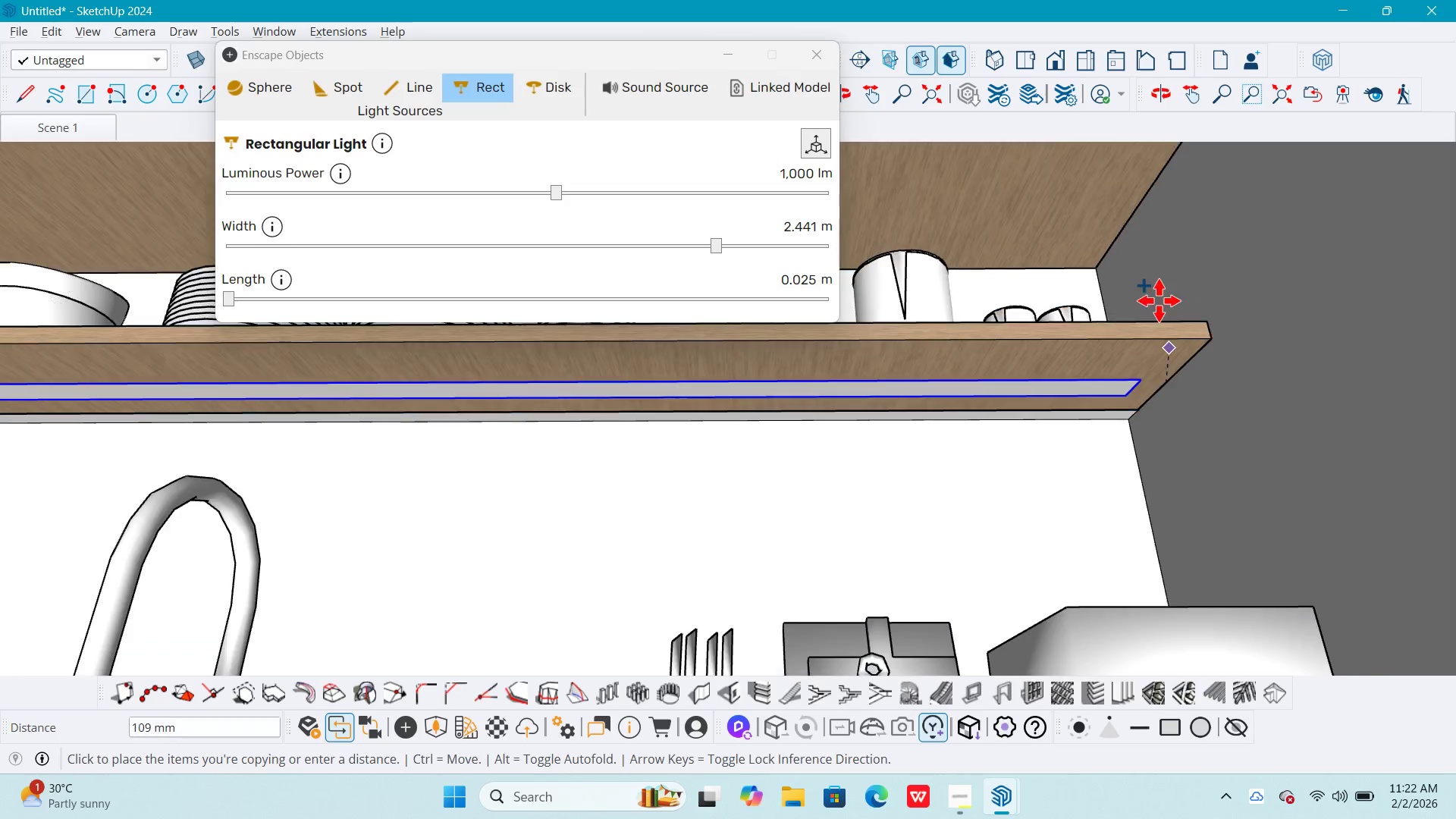 
hold_key(key=ShiftLeft, duration=0.38)
 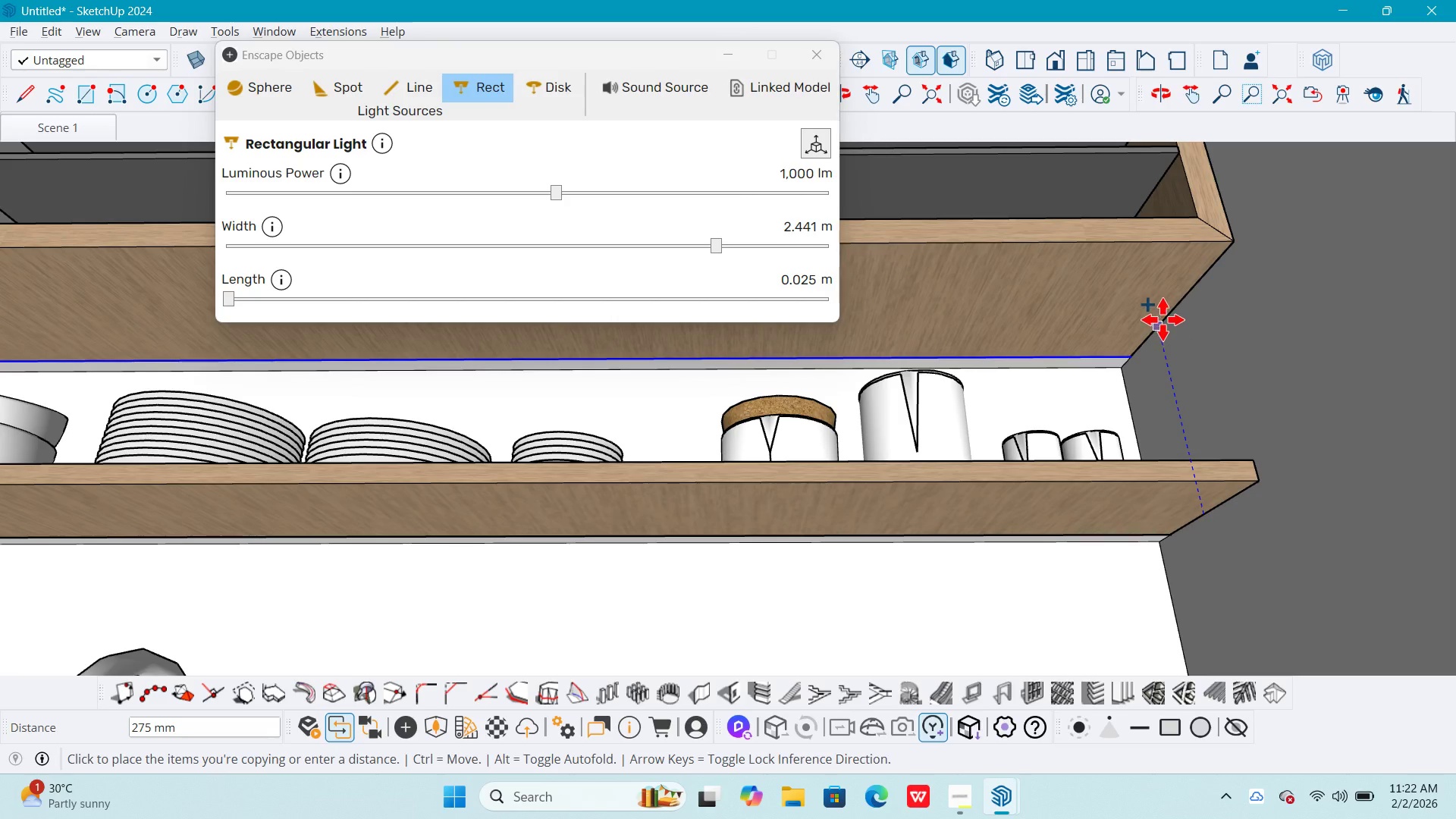 
scroll: coordinate [1169, 382], scroll_direction: down, amount: 2.0
 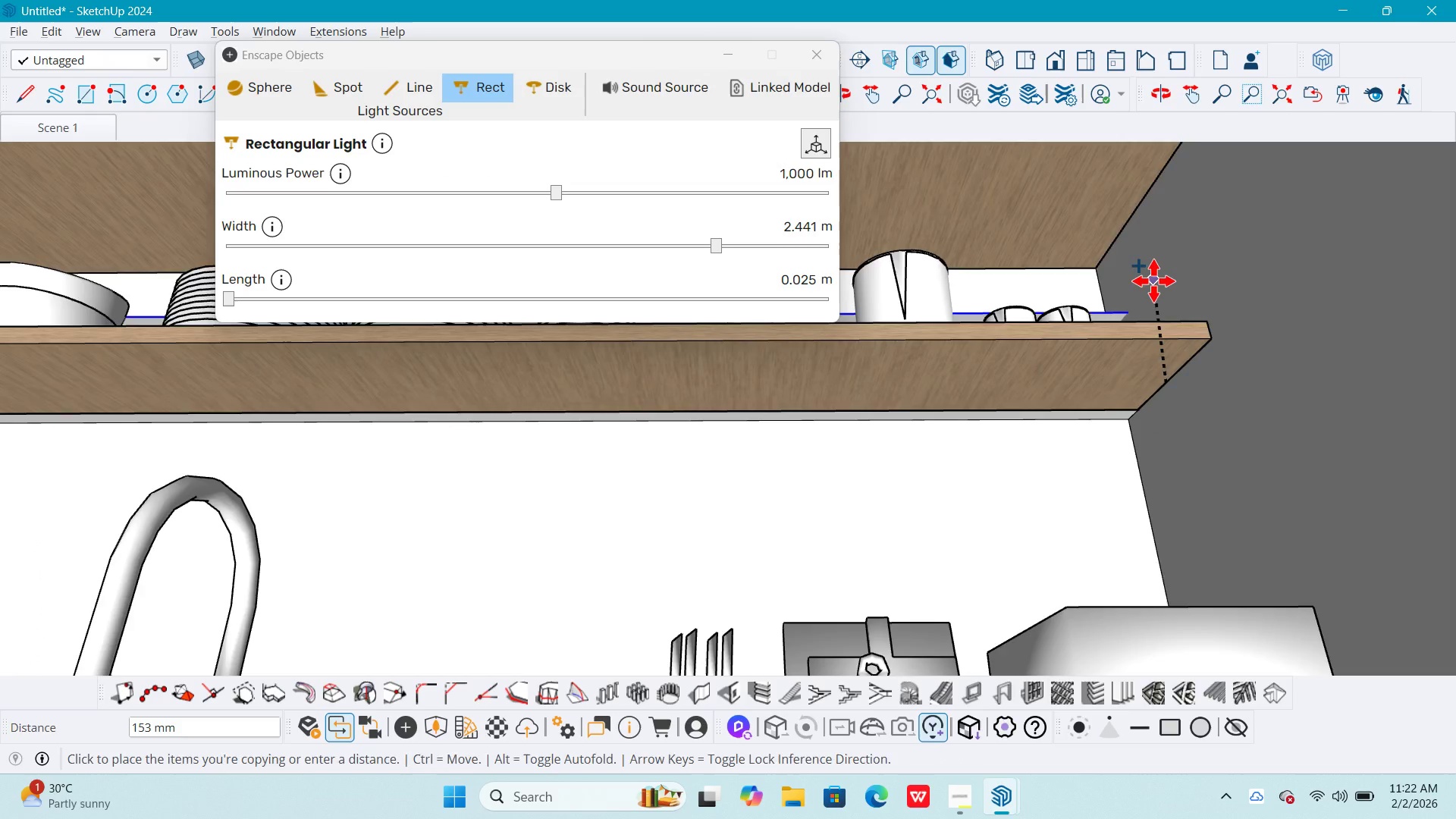 
scroll: coordinate [1183, 372], scroll_direction: up, amount: 1.0
 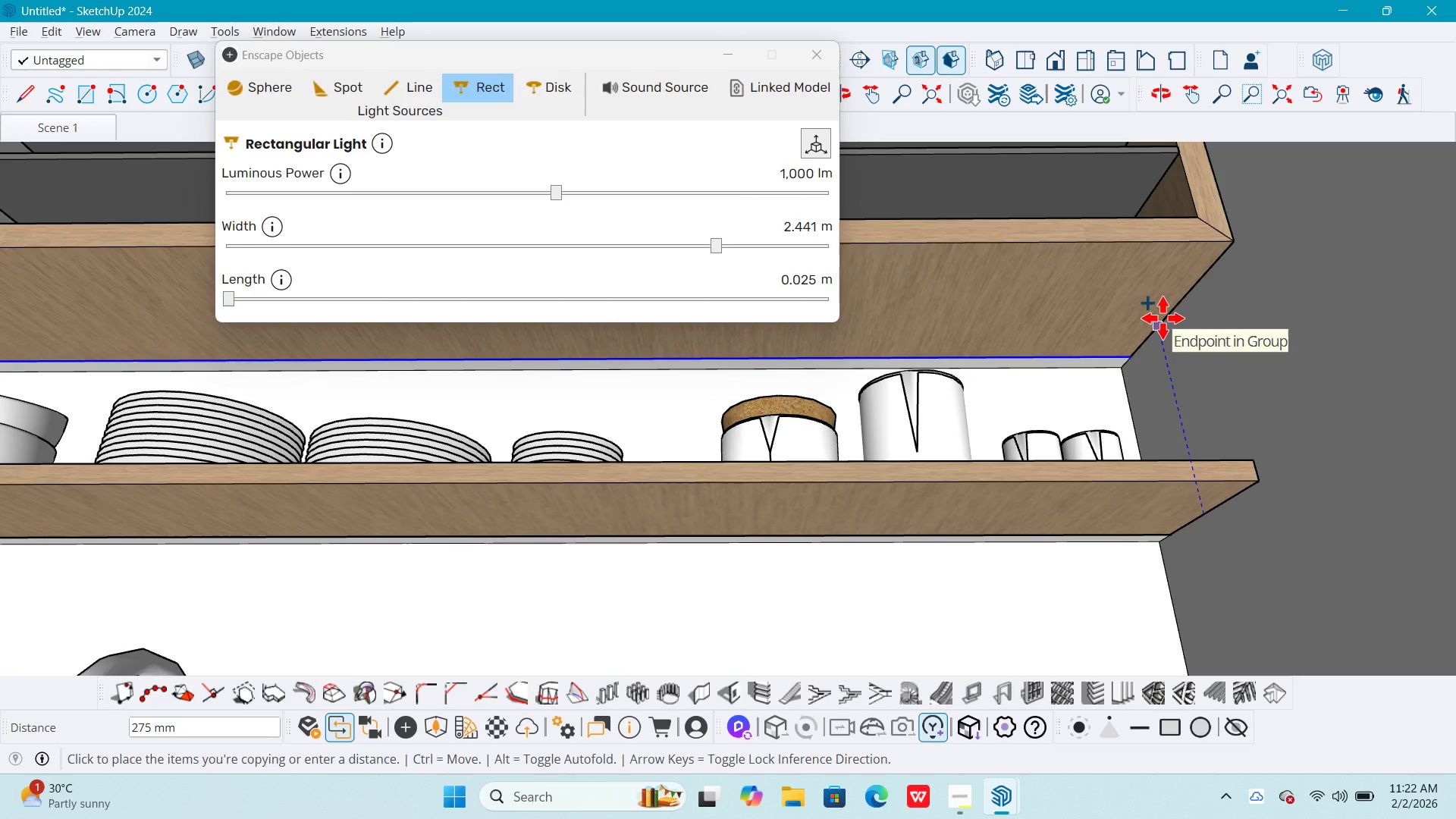 
left_click([1163, 318])
 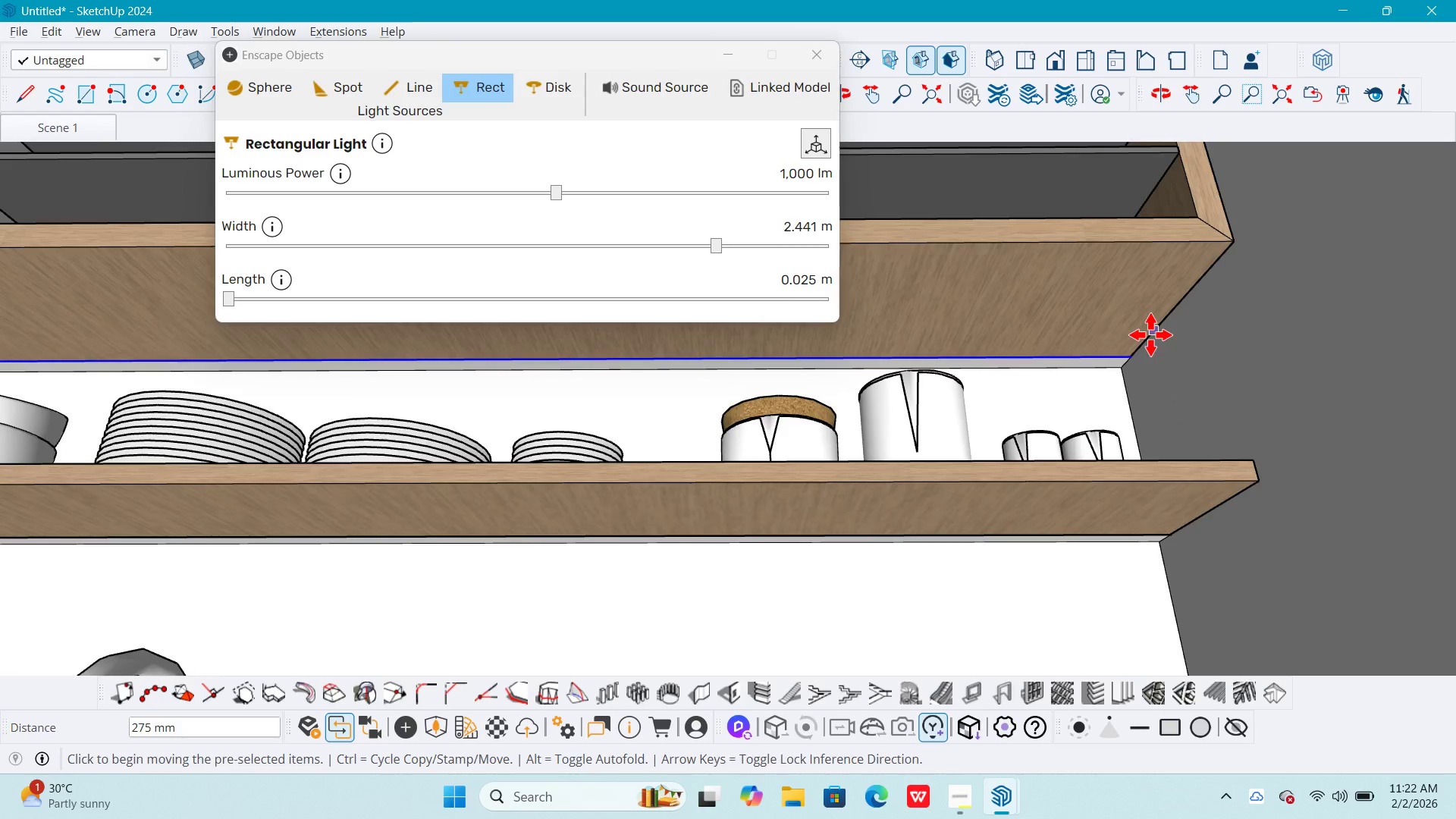 
scroll: coordinate [893, 535], scroll_direction: down, amount: 17.0
 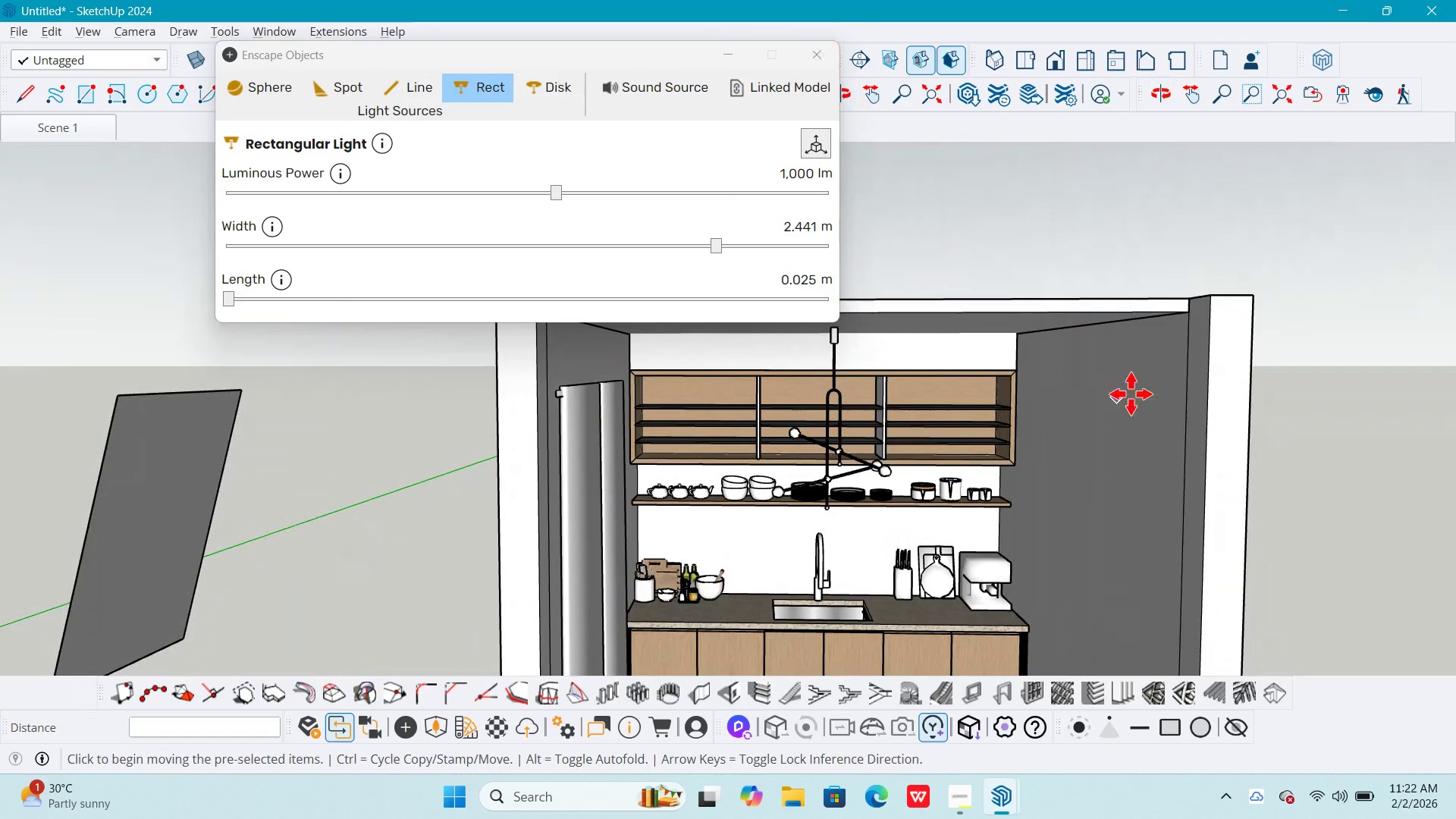 
key(Space)
 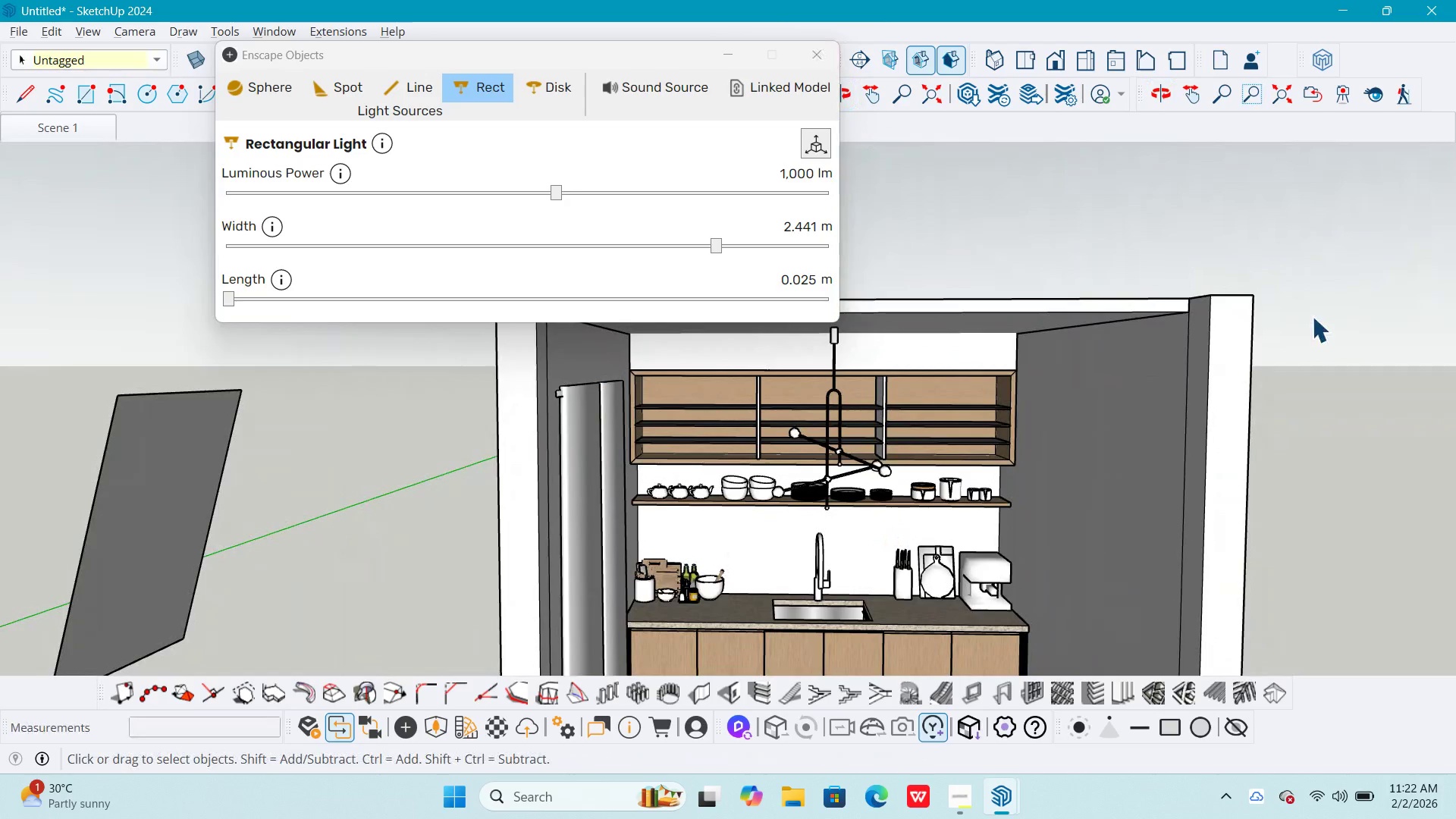 
left_click([1312, 316])
 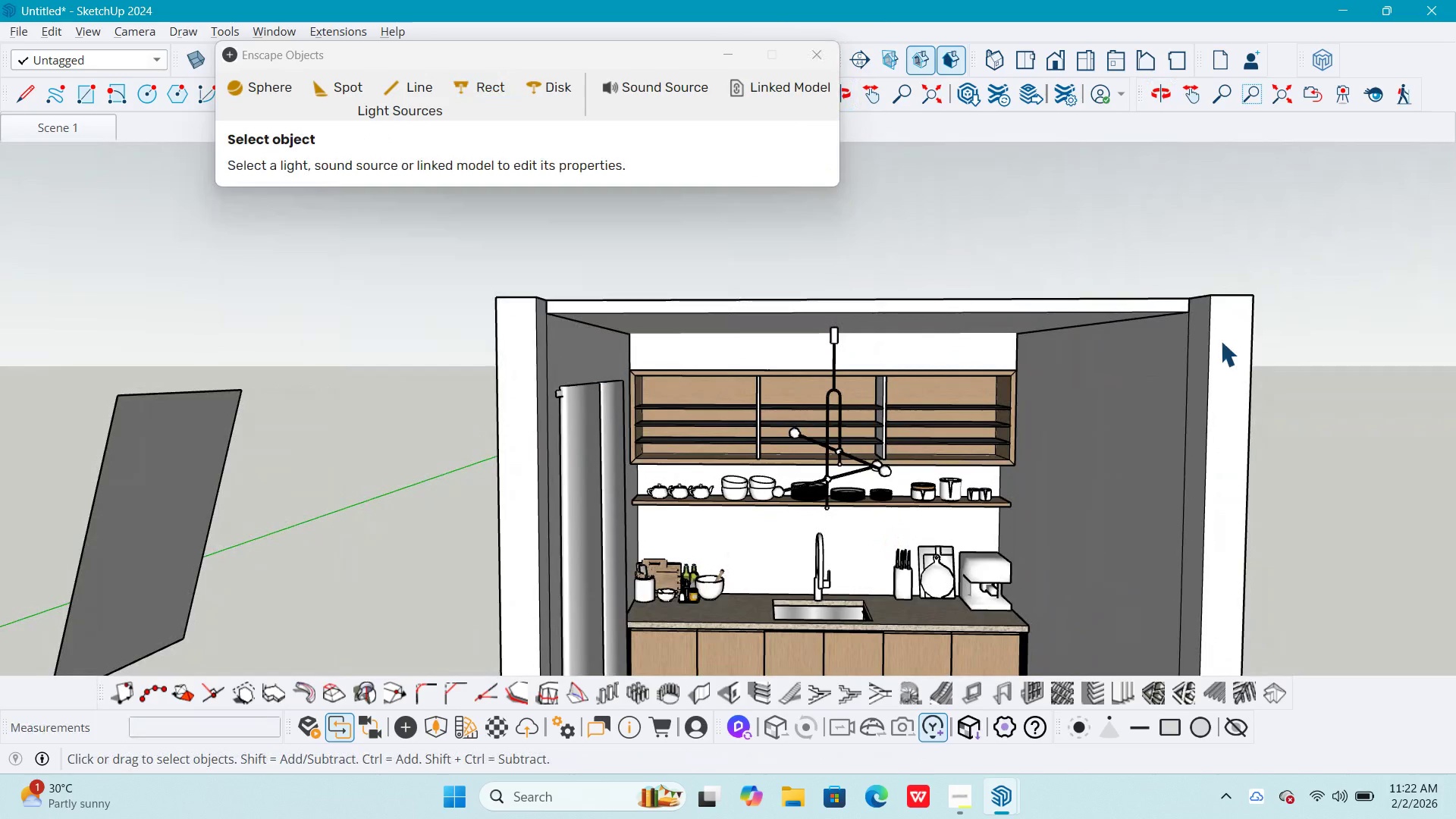 
key(Escape)
 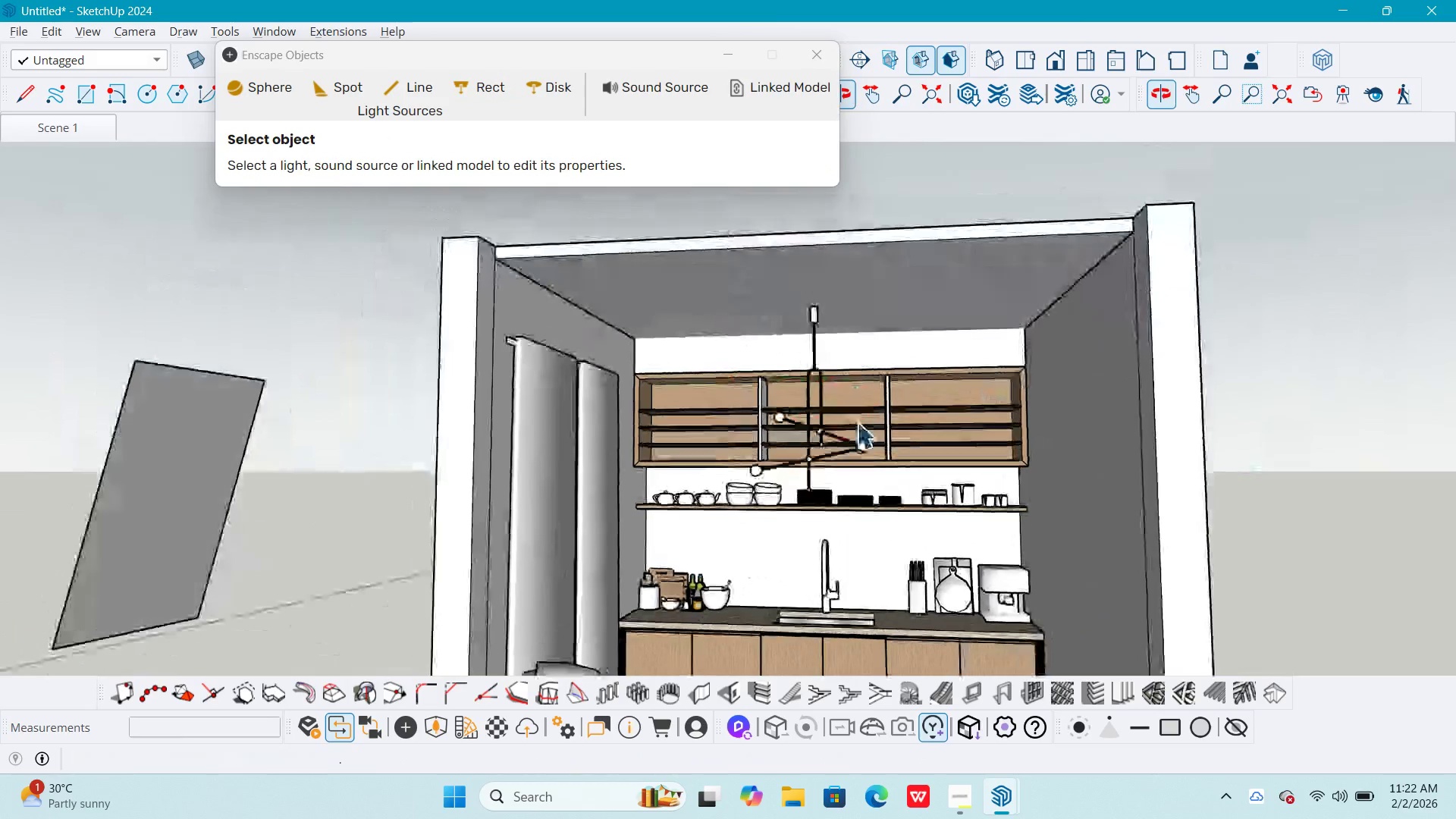 
double_click([915, 341])
 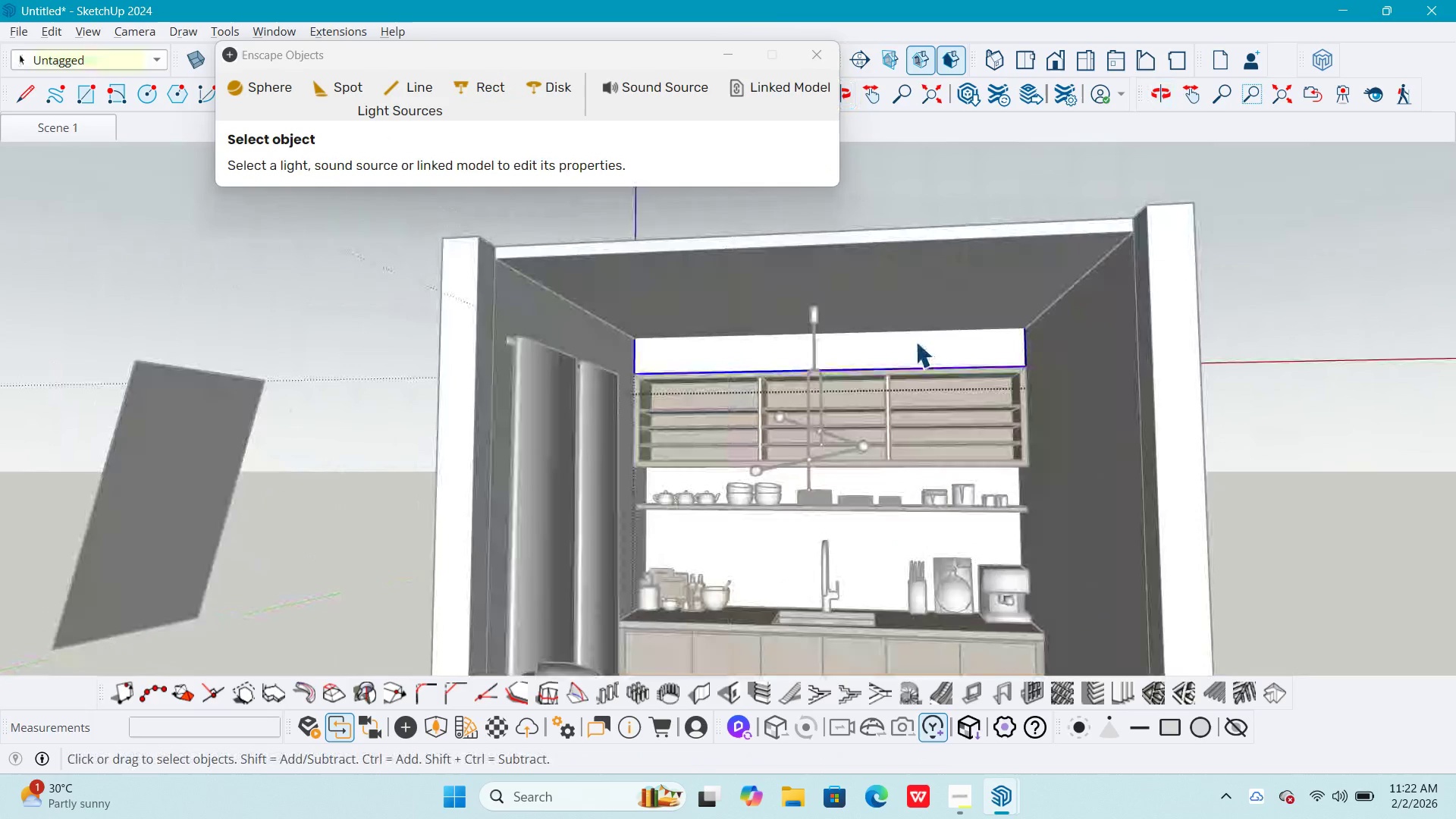 
triple_click([915, 341])
 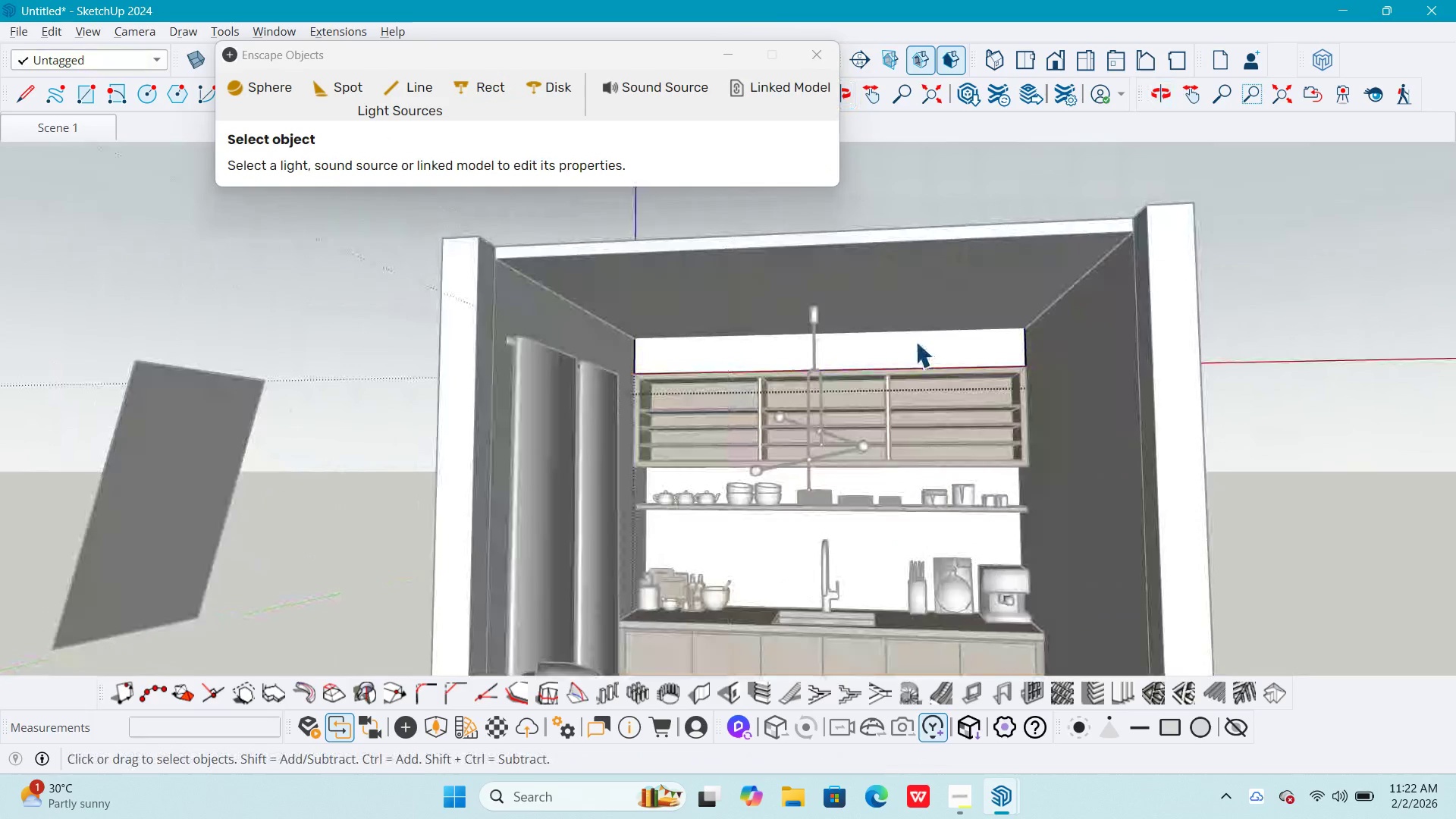 
triple_click([915, 341])
 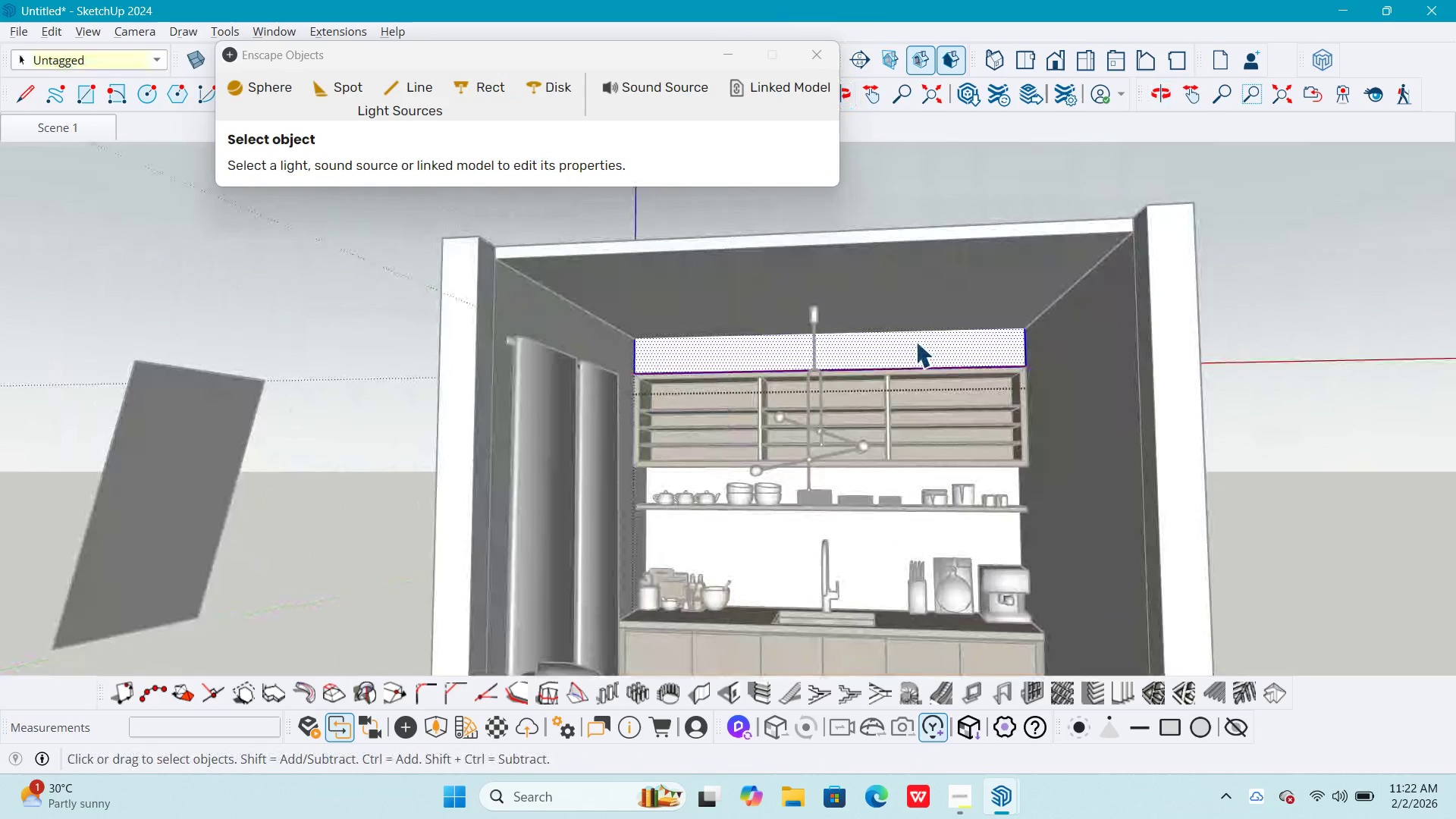 
triple_click([915, 341])
 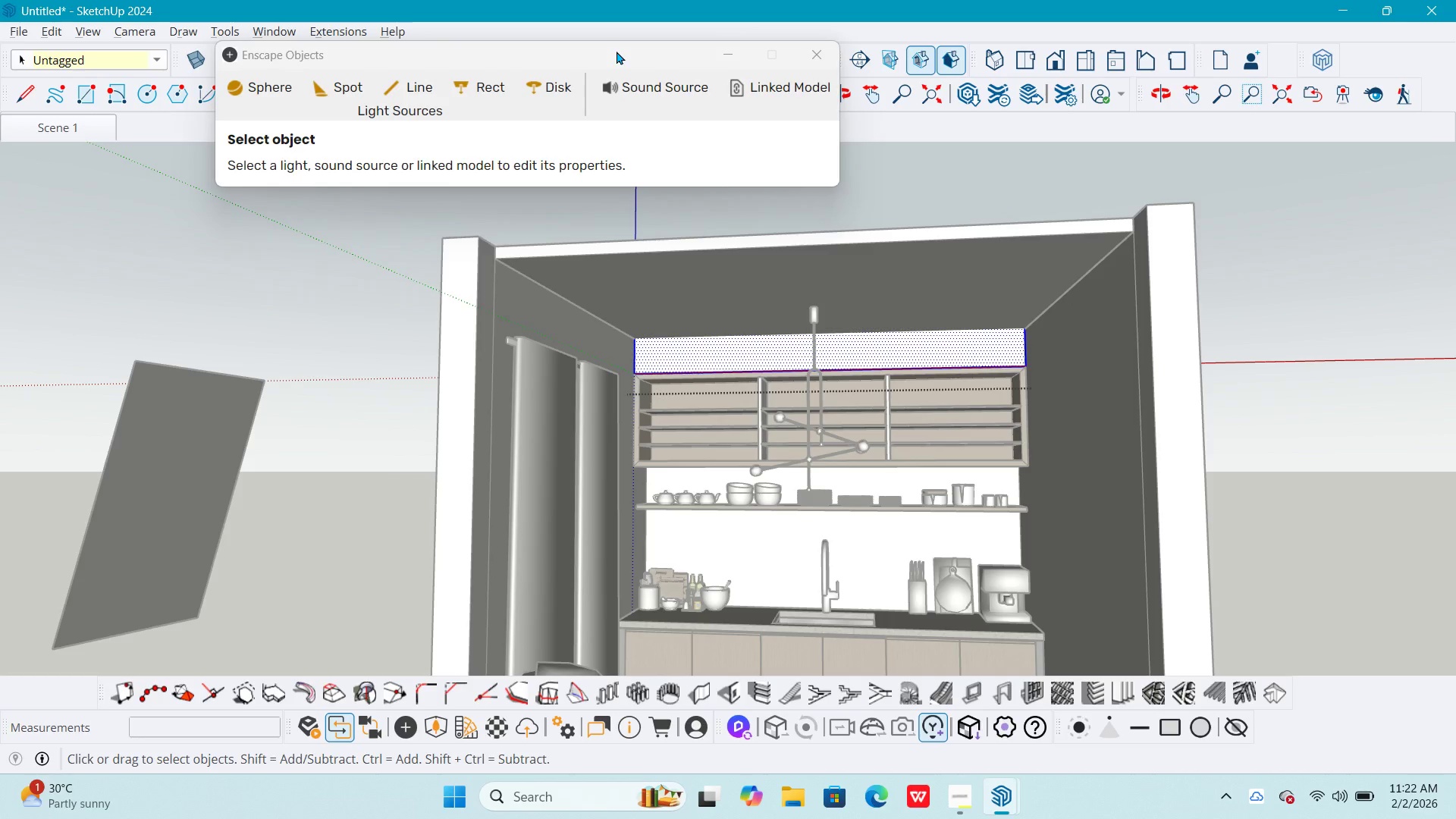 
key(Escape)
 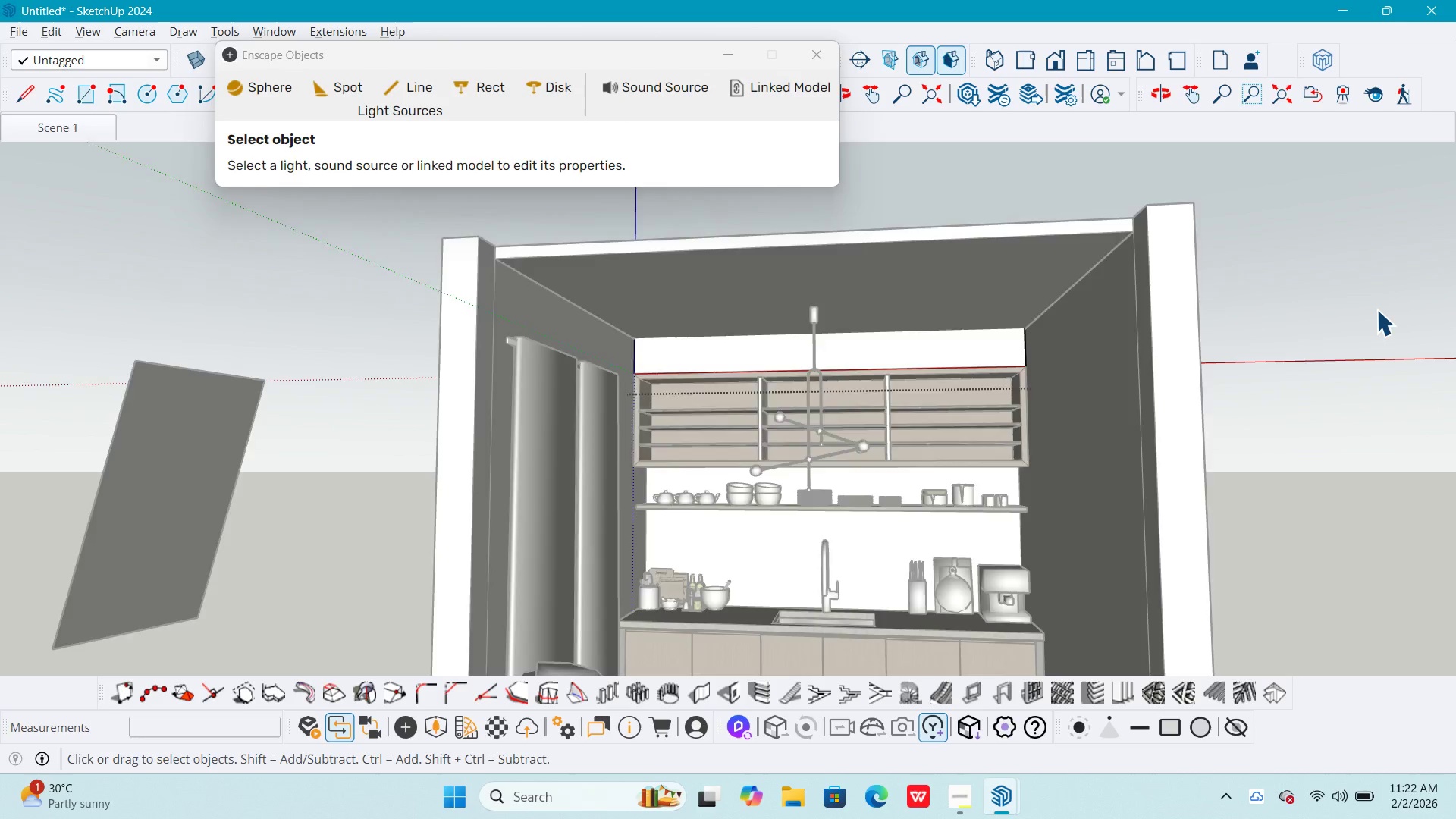 
key(Escape)
 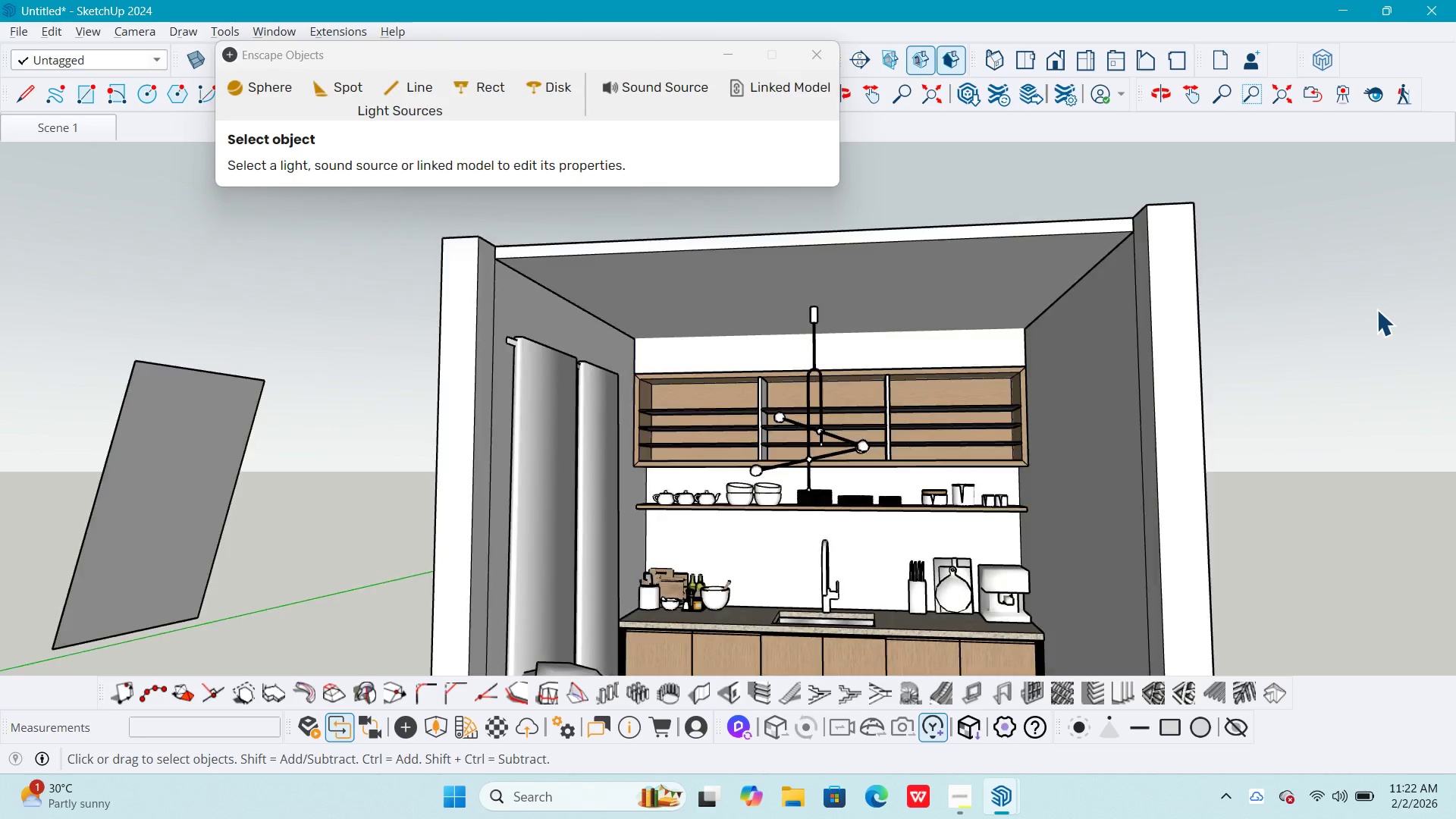 
key(Escape)
 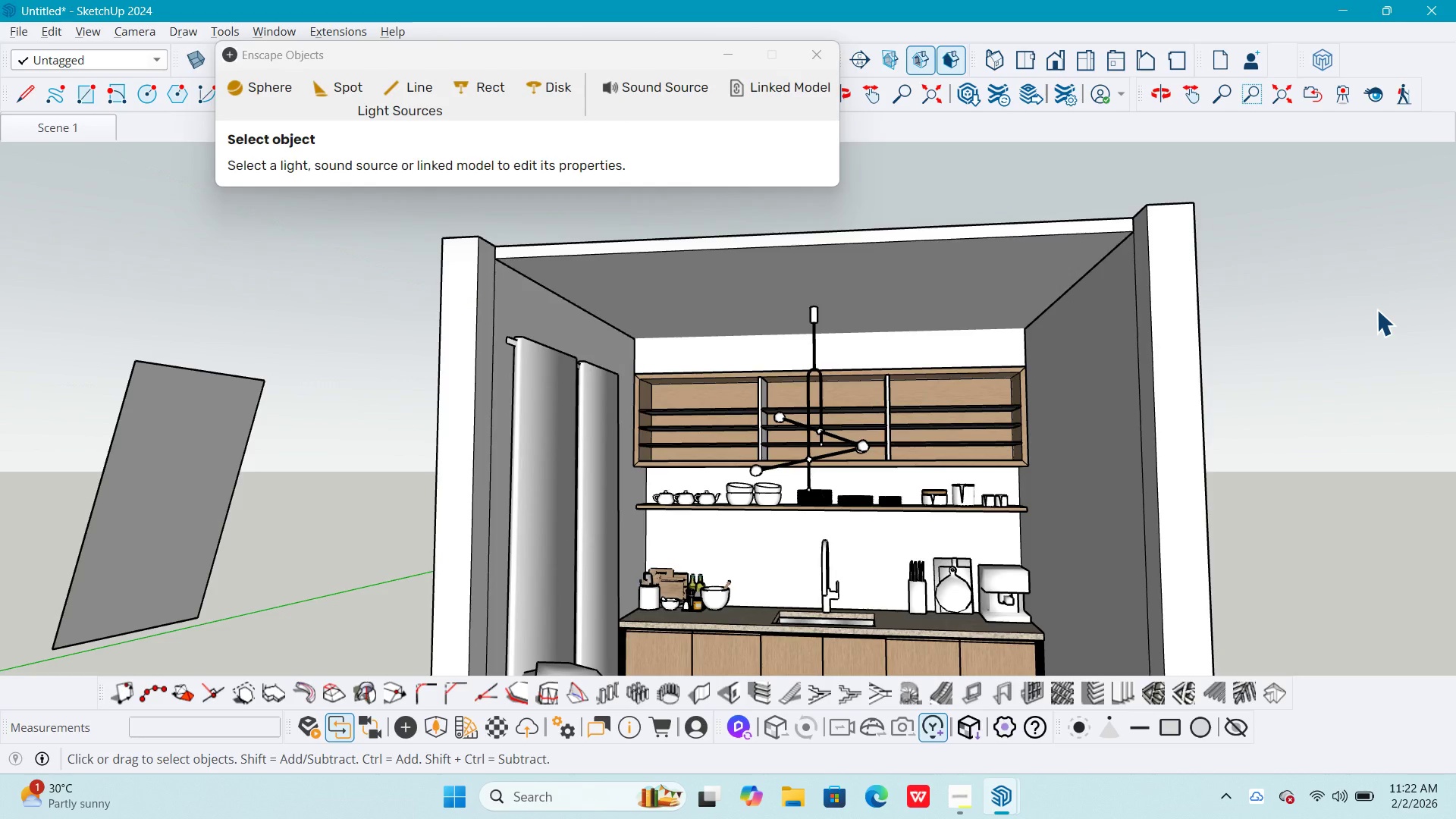 
key(Escape)
 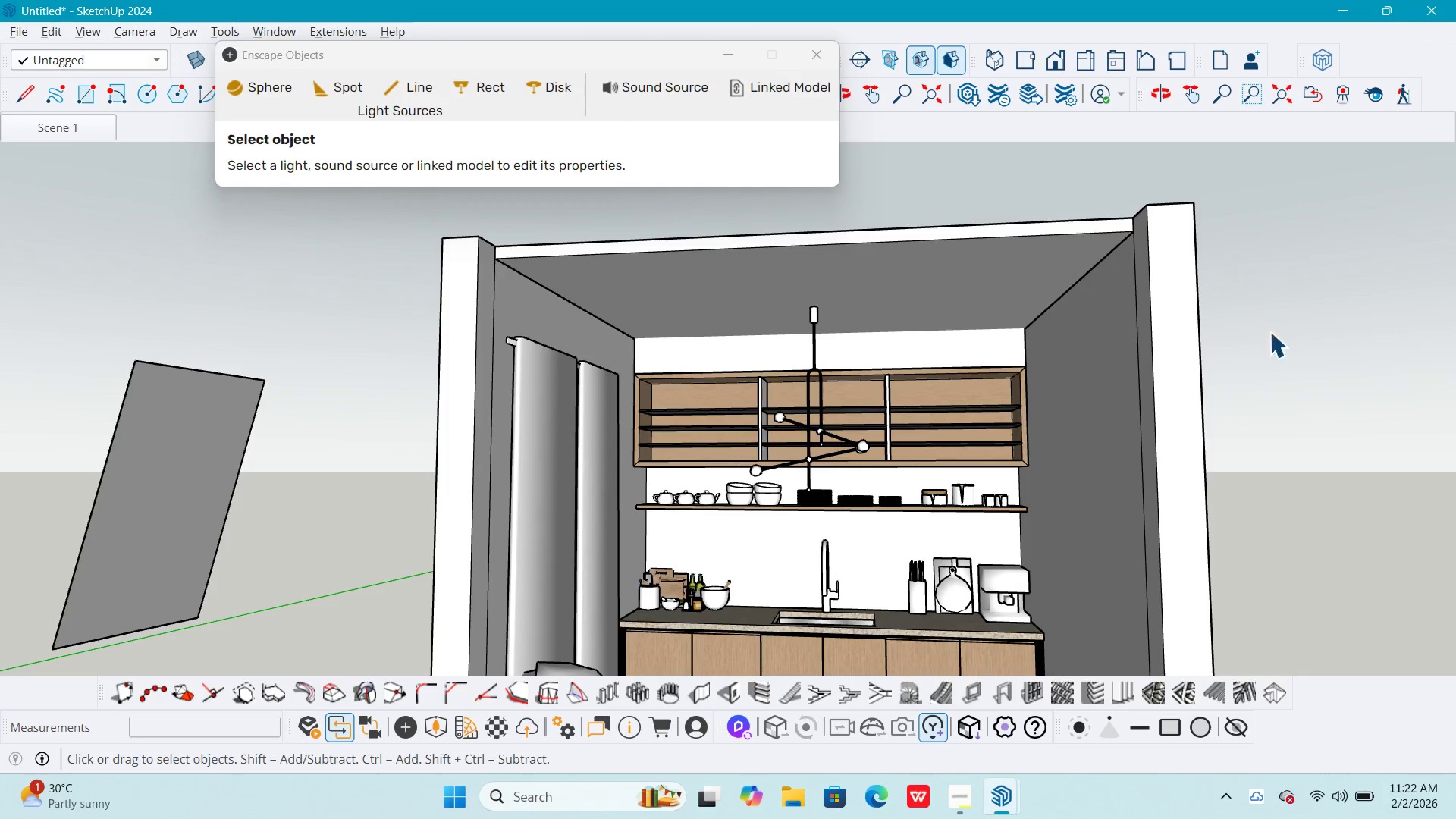 
scroll: coordinate [1156, 332], scroll_direction: down, amount: 3.0
 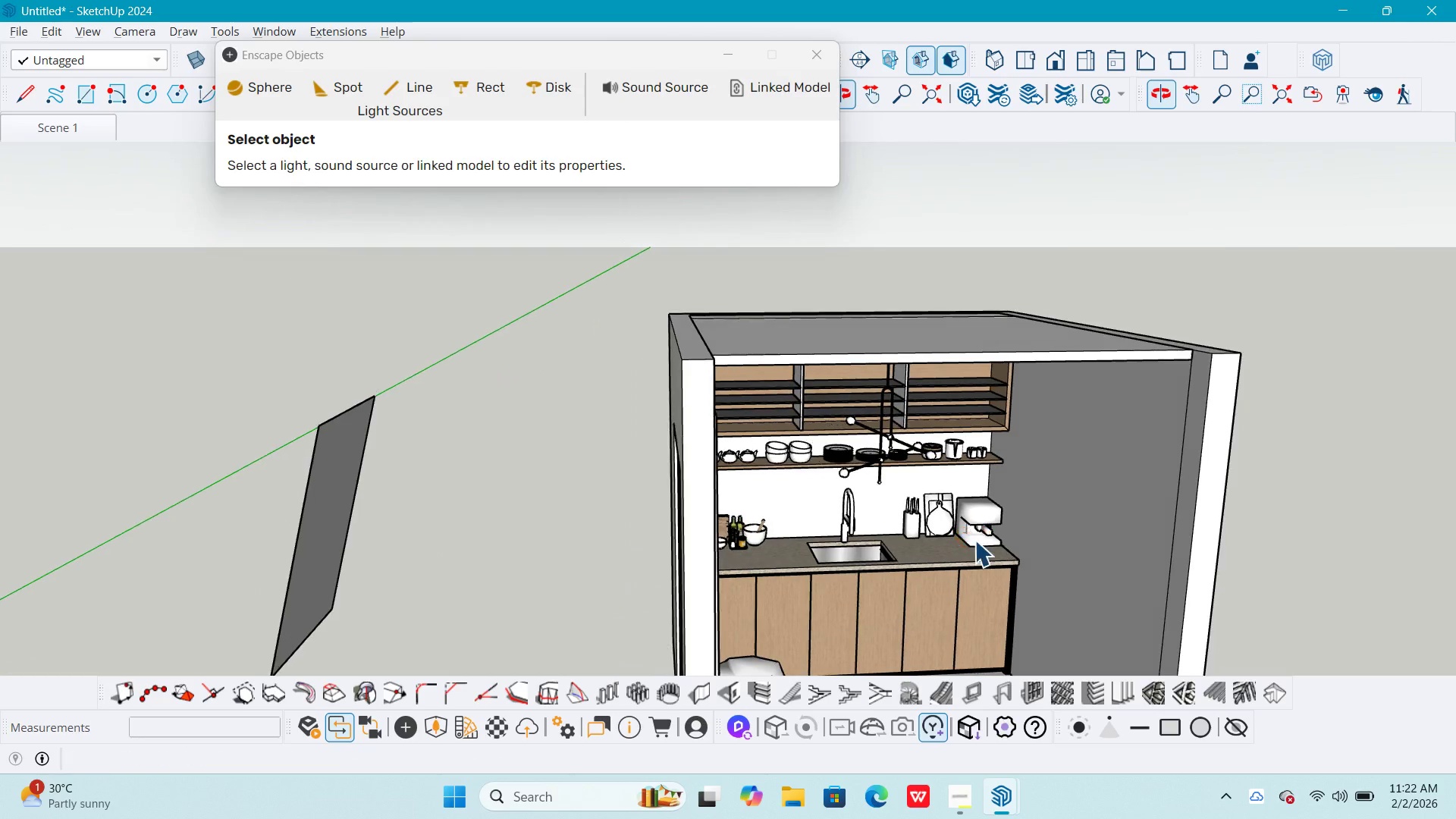 
hold_key(key=ShiftLeft, duration=0.33)
 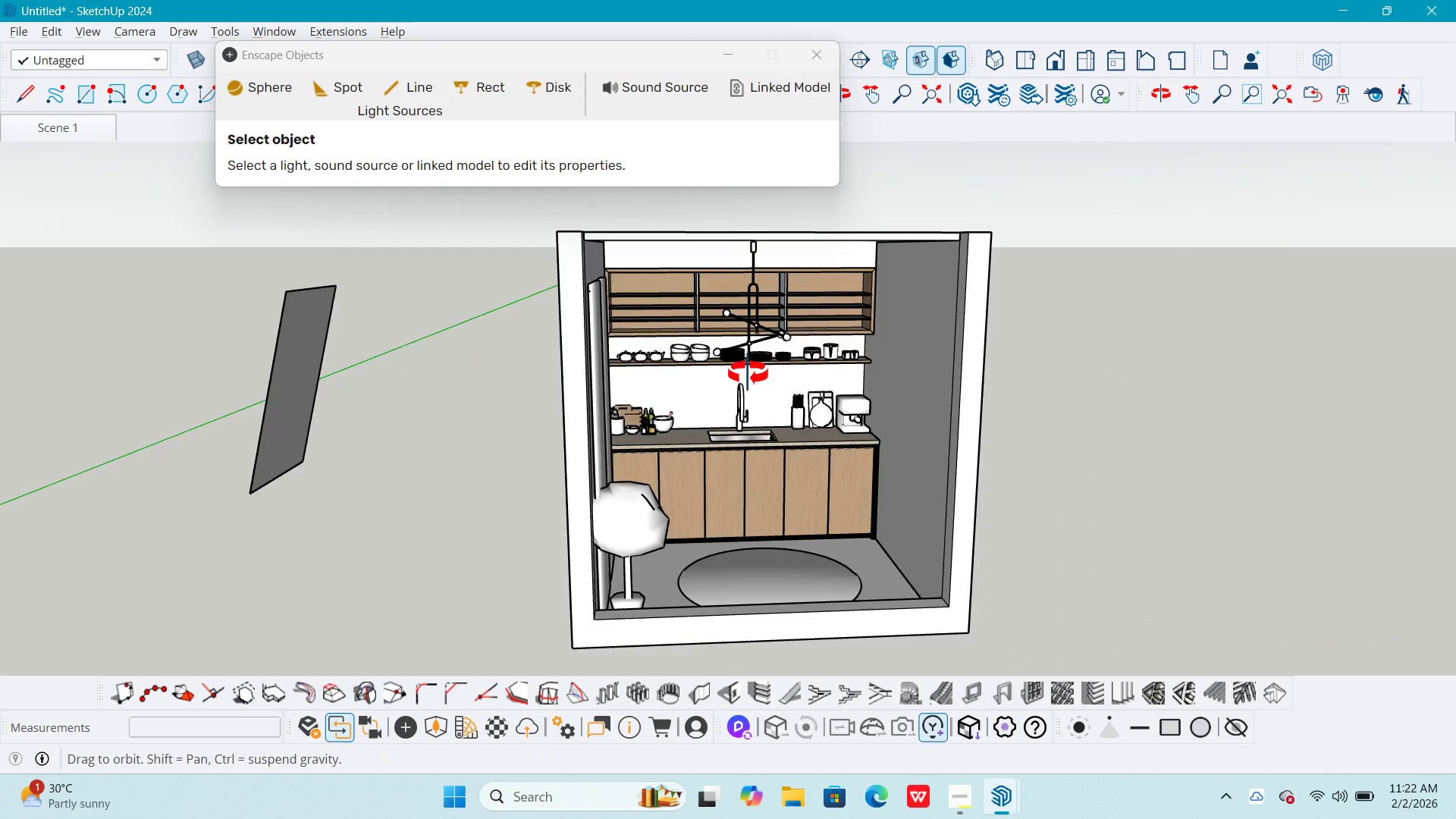 
scroll: coordinate [947, 518], scroll_direction: down, amount: 3.0
 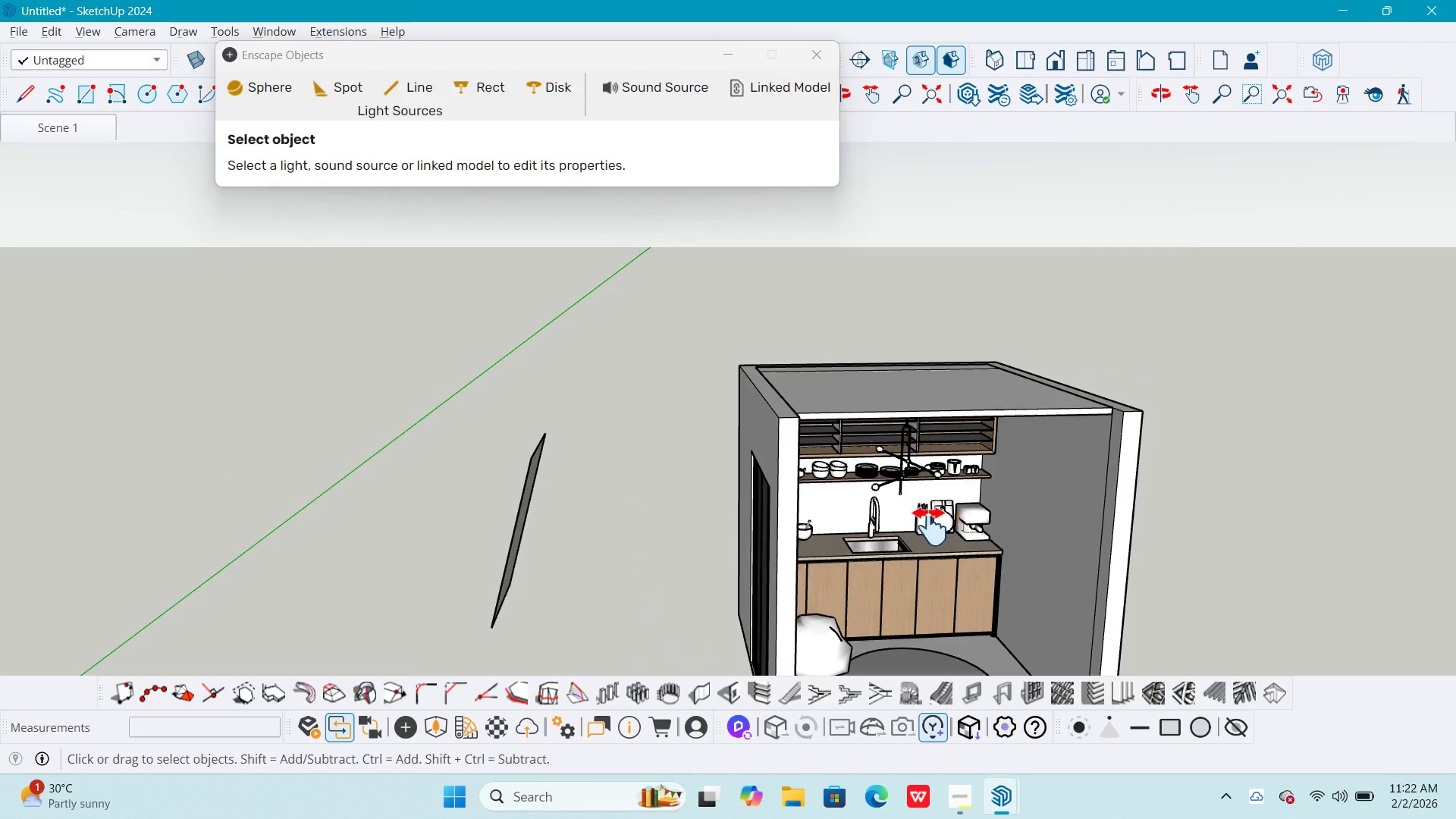 
key(Shift+ShiftLeft)
 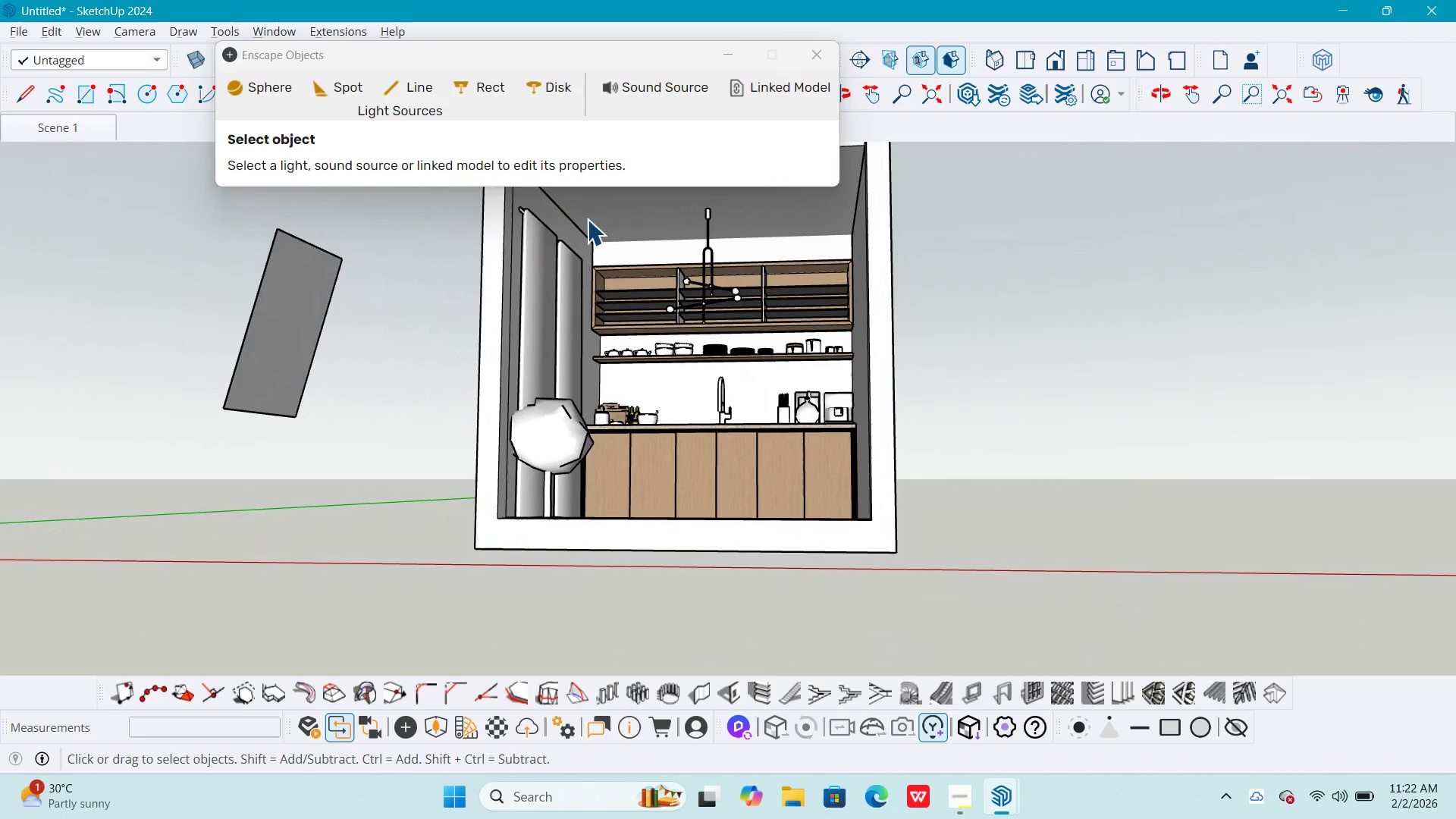 
scroll: coordinate [752, 376], scroll_direction: up, amount: 1.0
 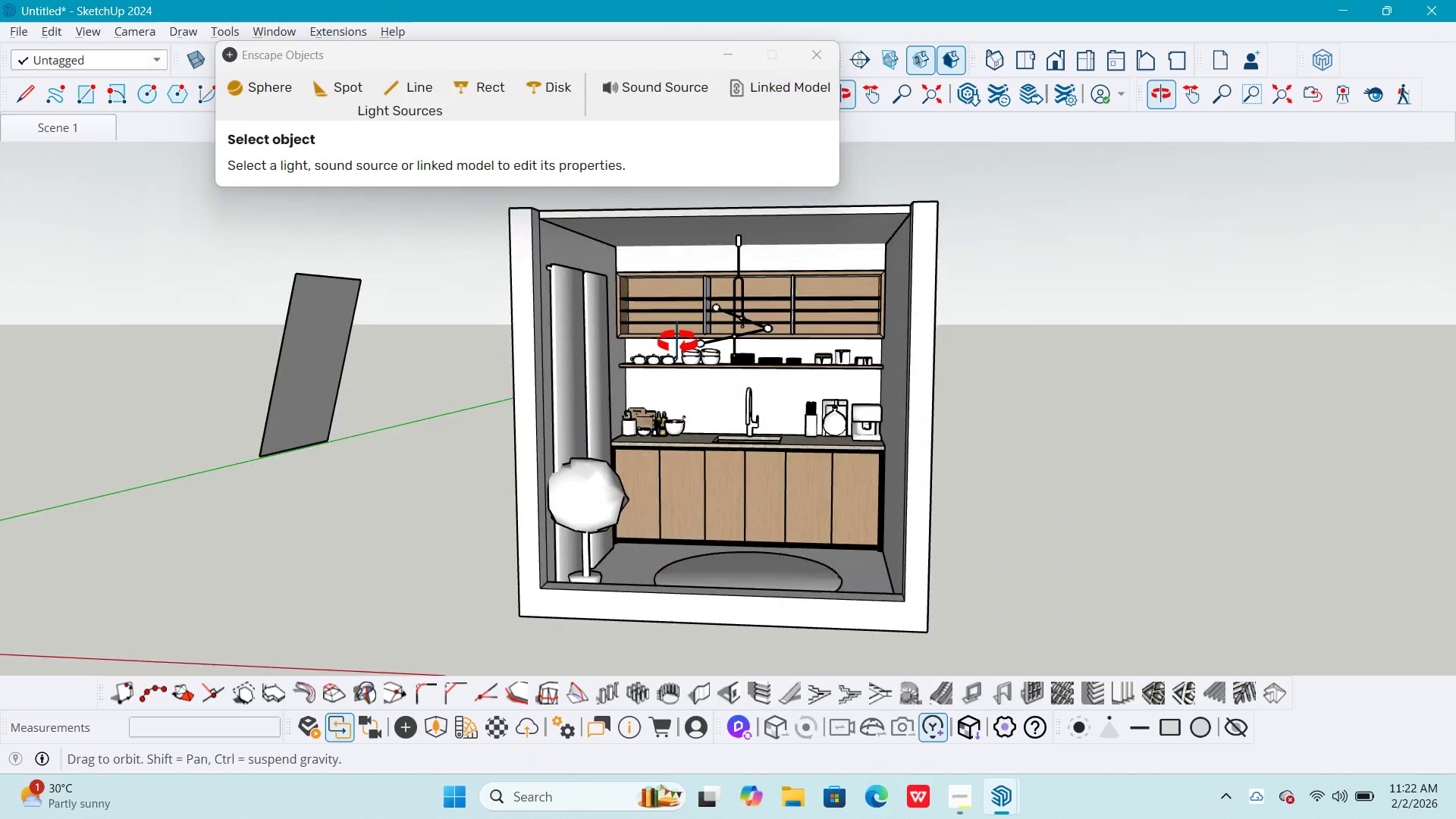 
wait(8.4)
 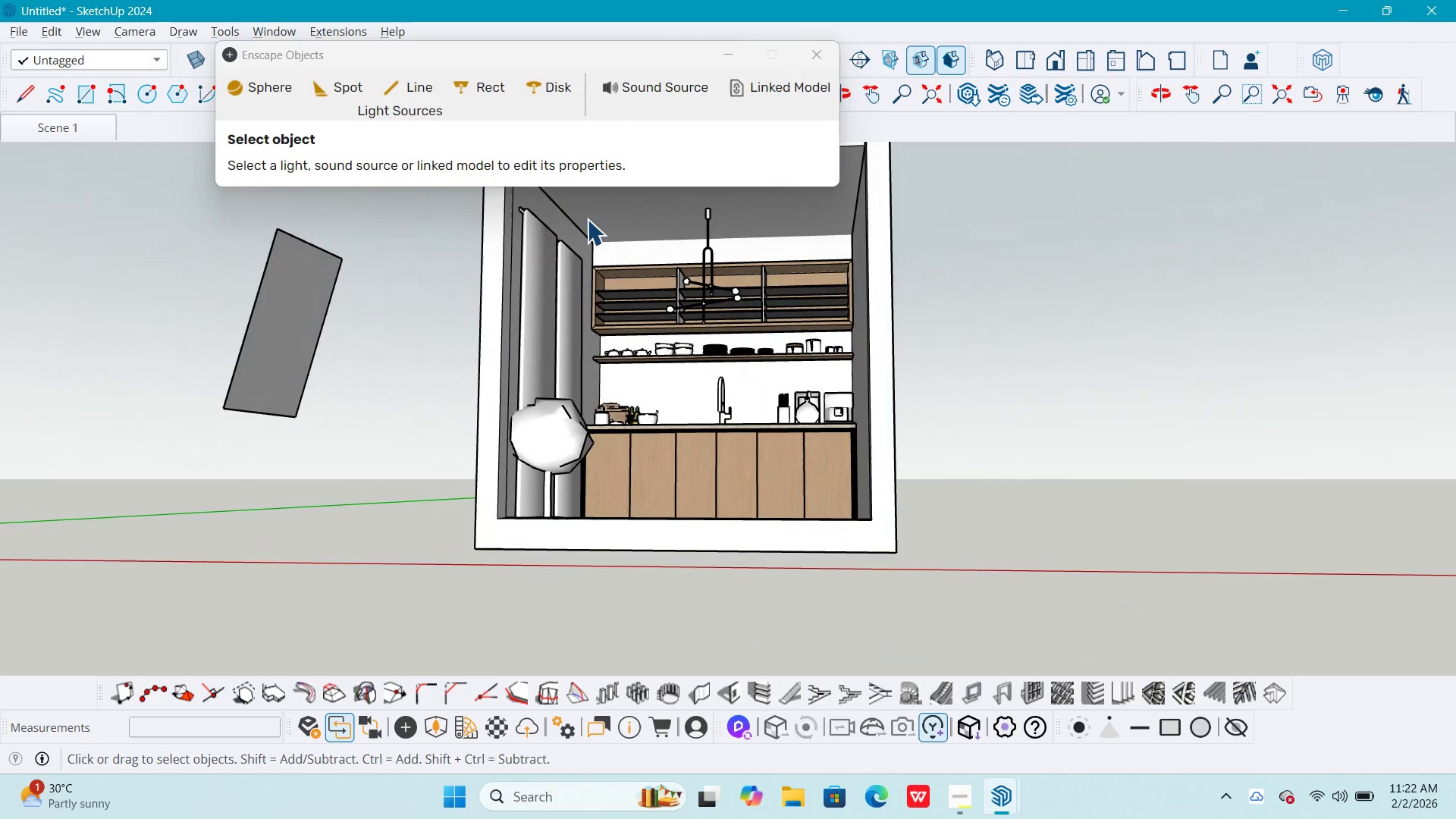 
key(Shift+ShiftLeft)
 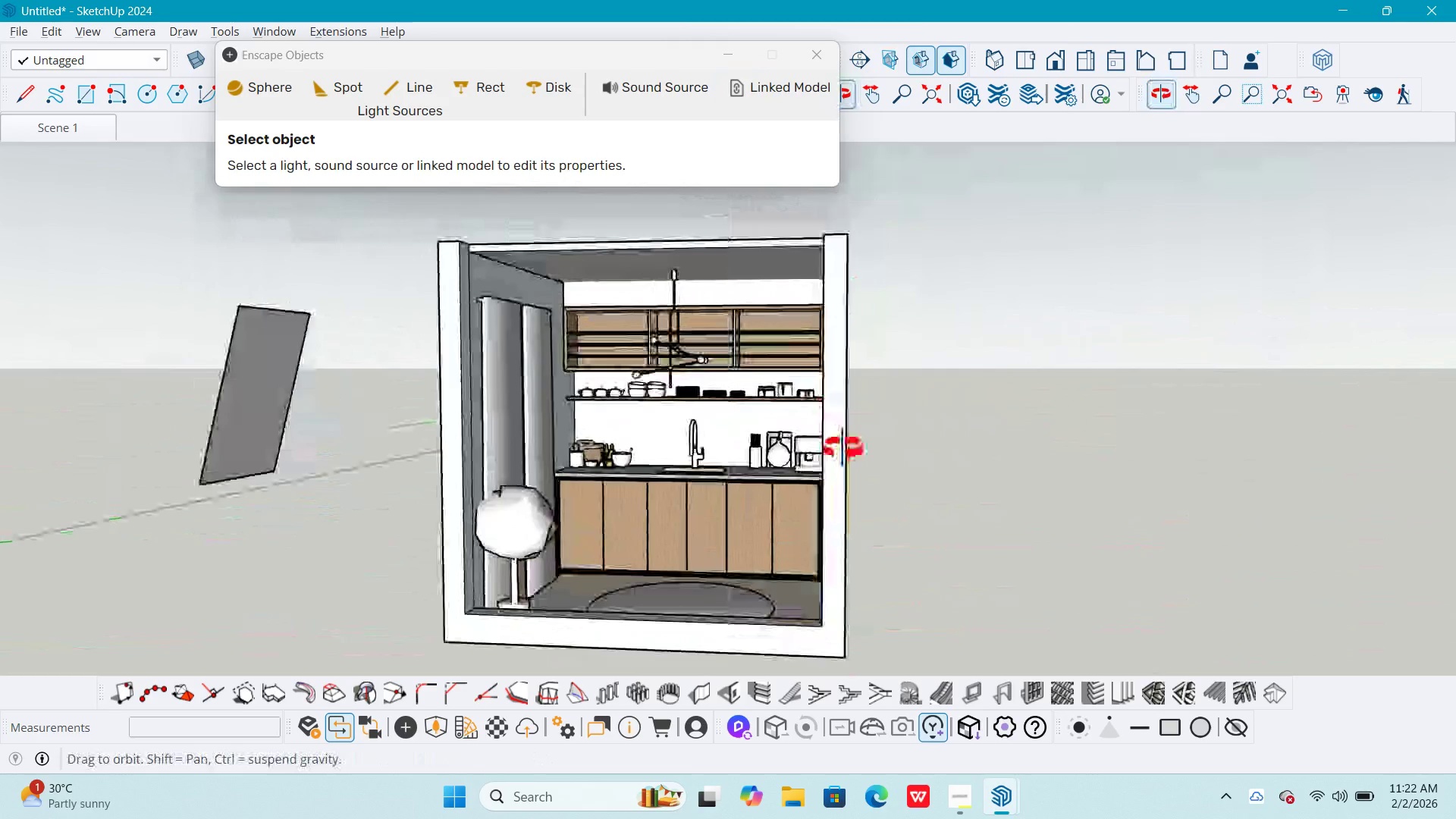 
left_click([733, 57])
 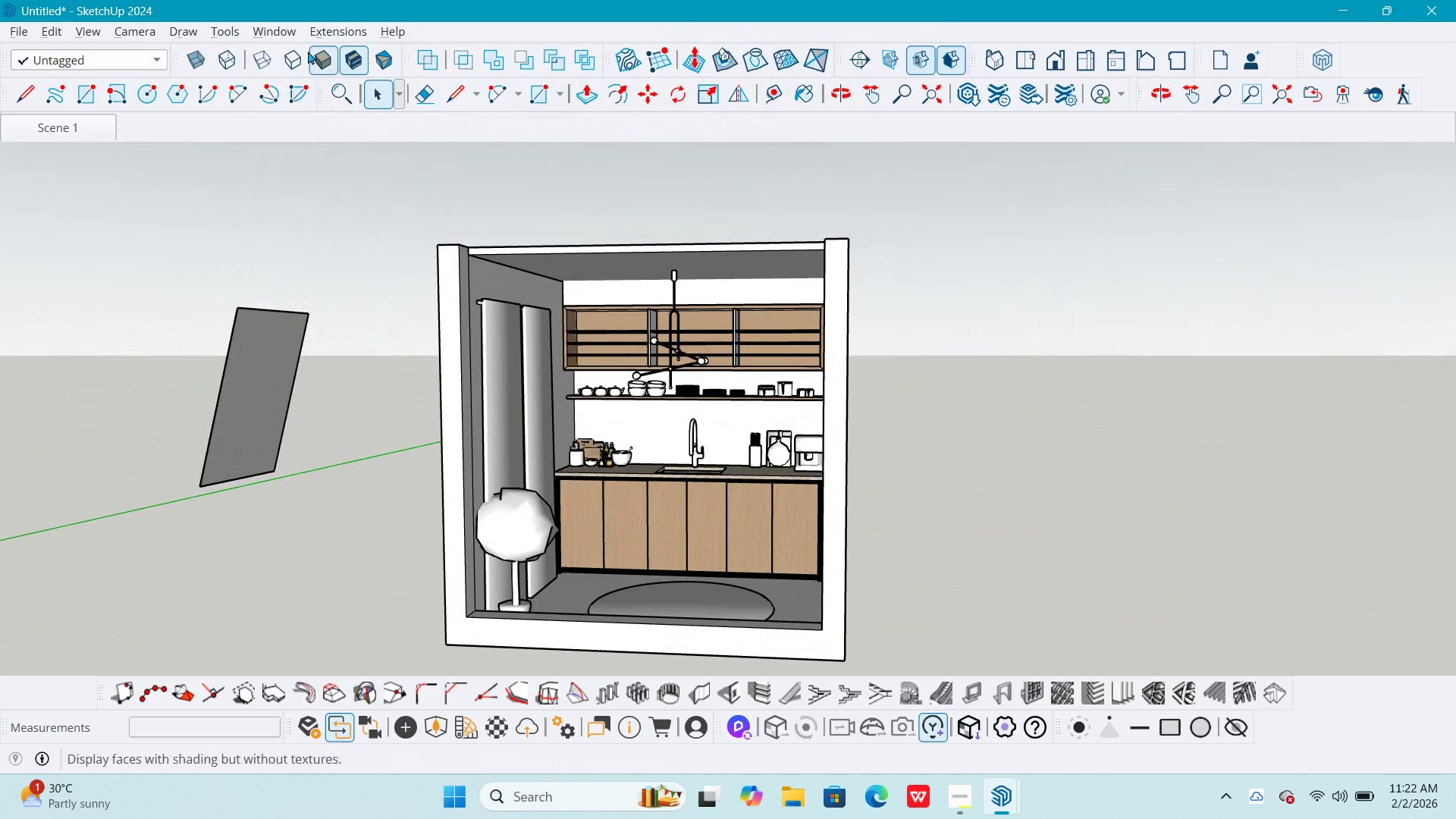 
left_click([287, 31])
 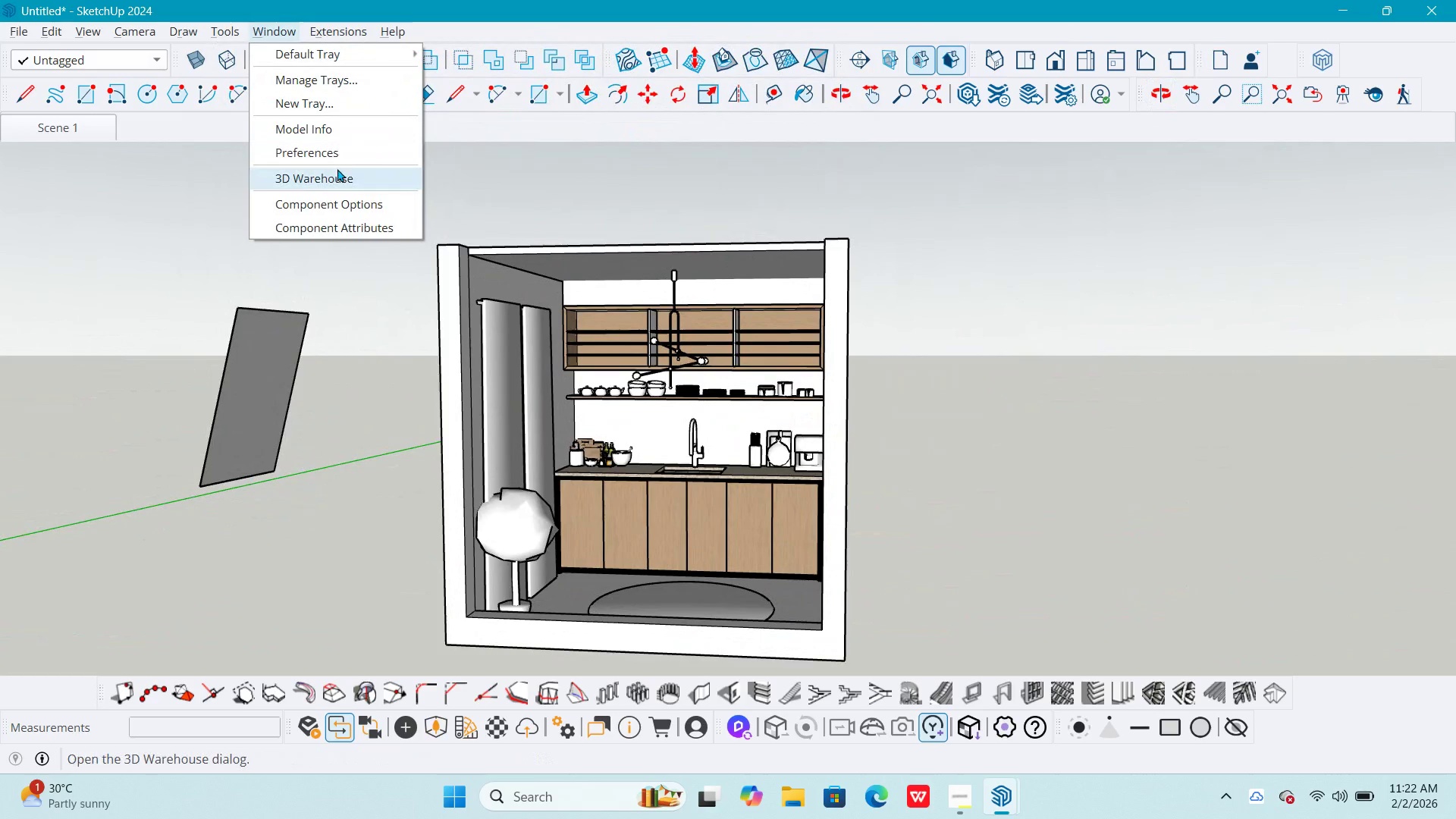 
left_click([337, 168])
 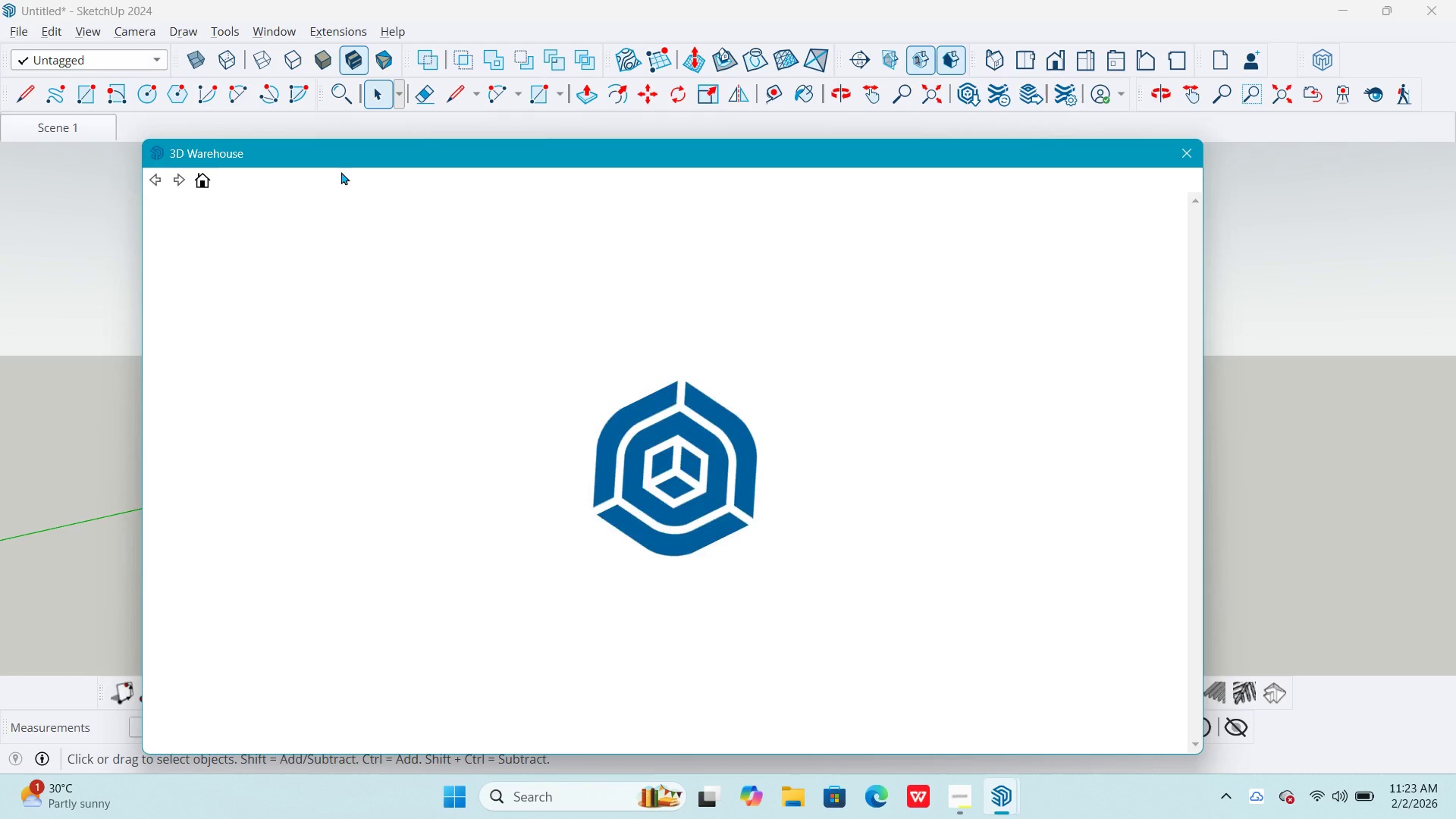 
wait(8.81)
 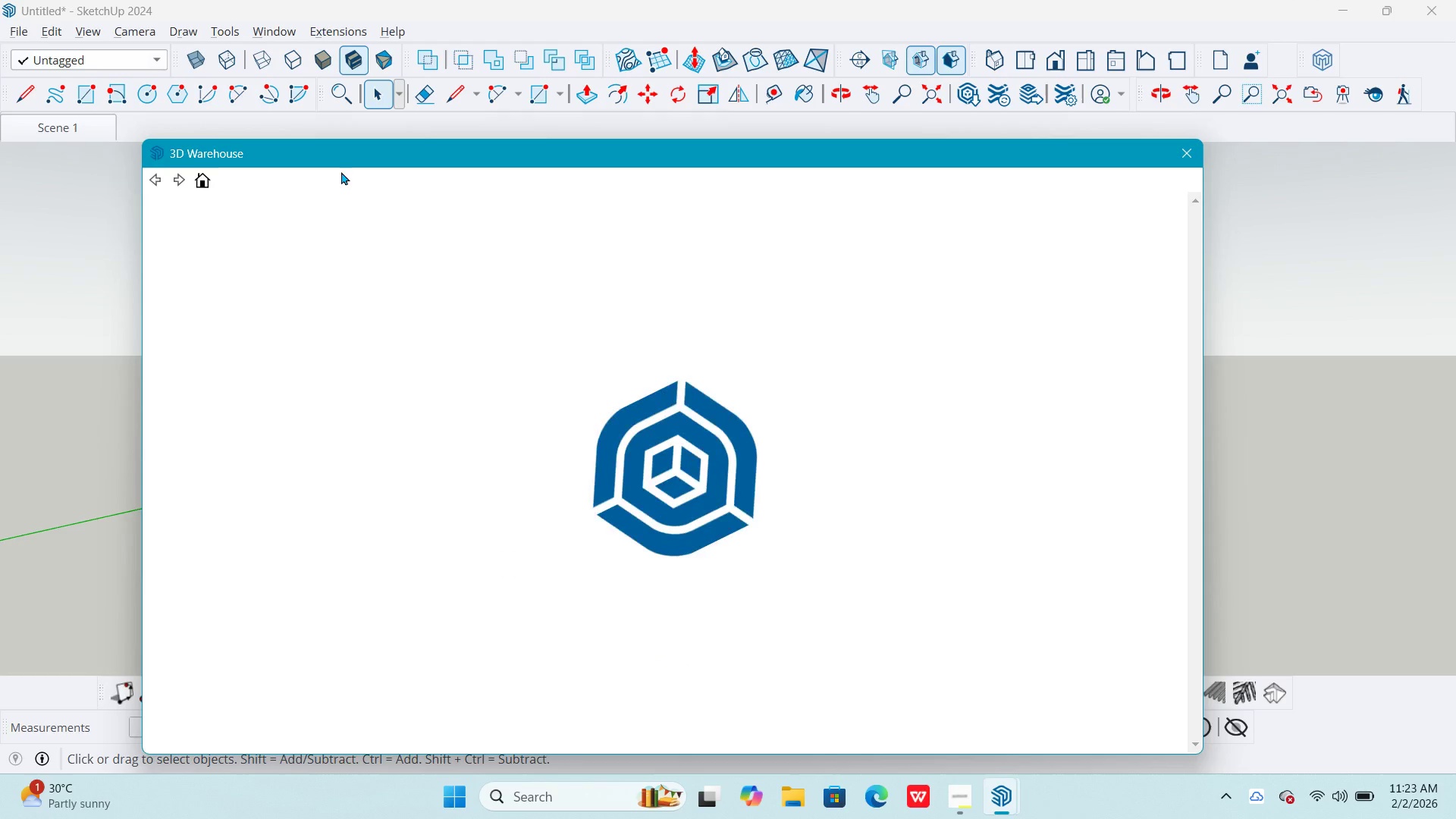 
scroll: coordinate [656, 507], scroll_direction: down, amount: 23.0
 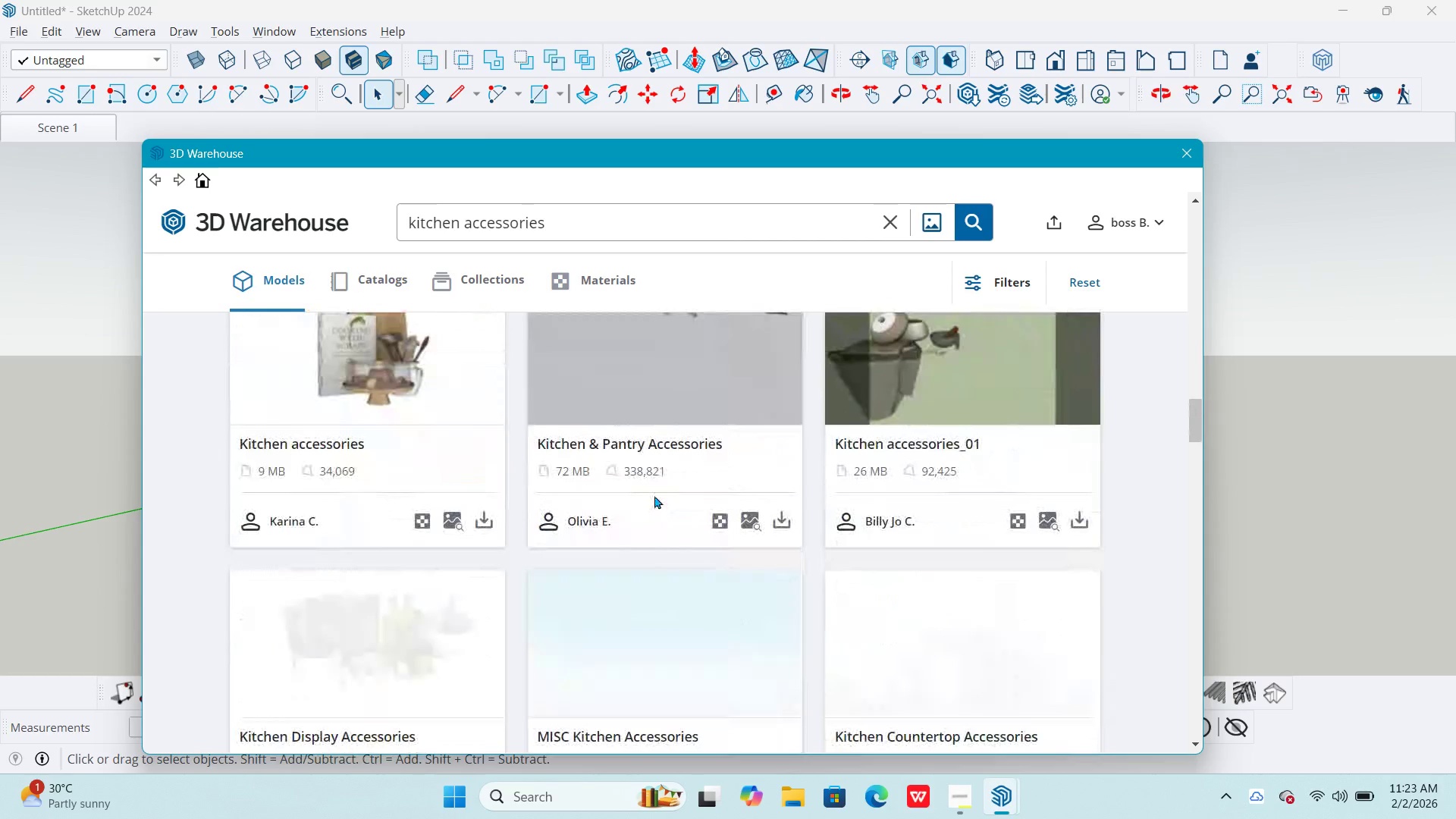 
scroll: coordinate [651, 522], scroll_direction: down, amount: 21.0
 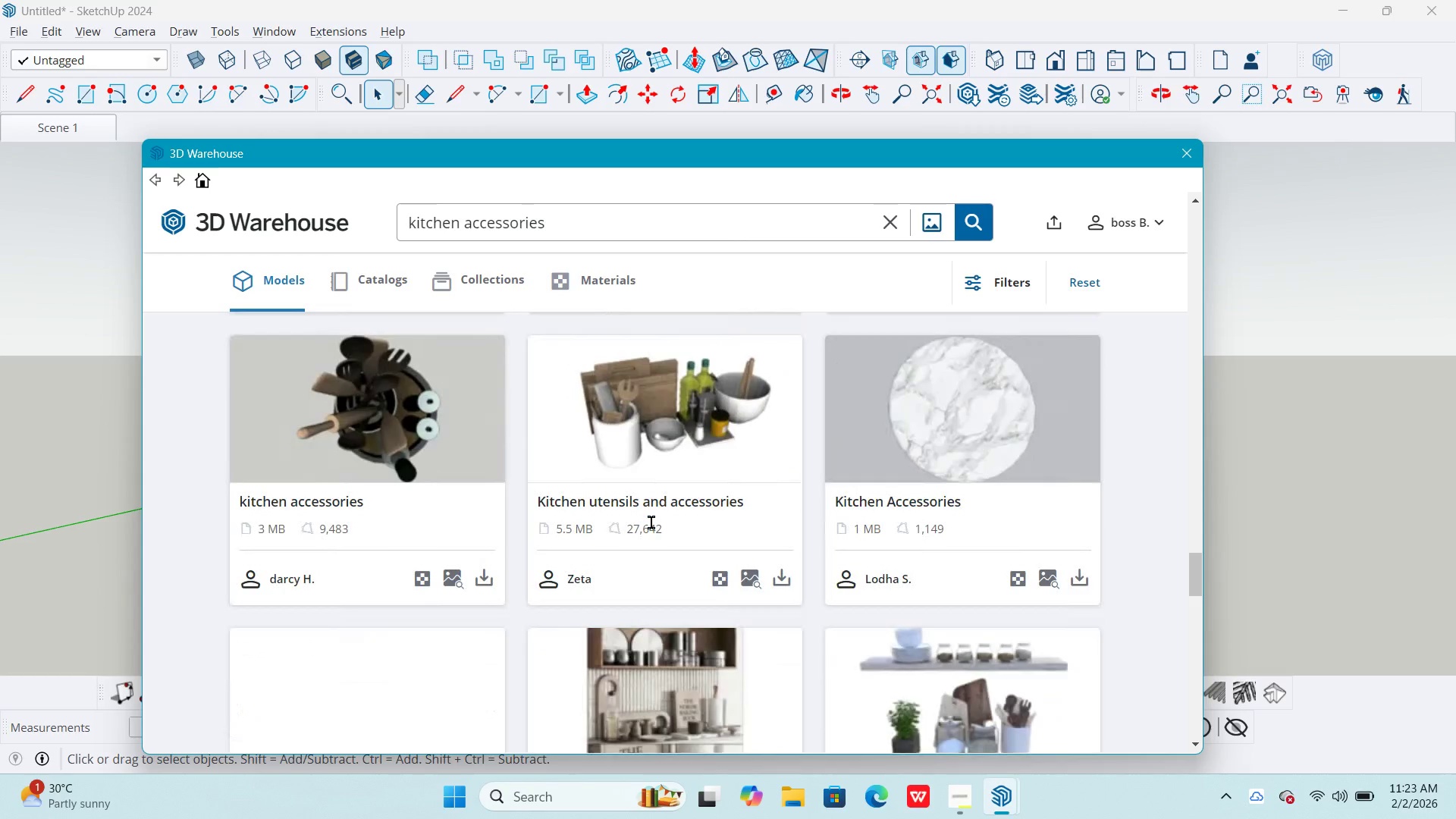 
scroll: coordinate [654, 542], scroll_direction: down, amount: 4.0
 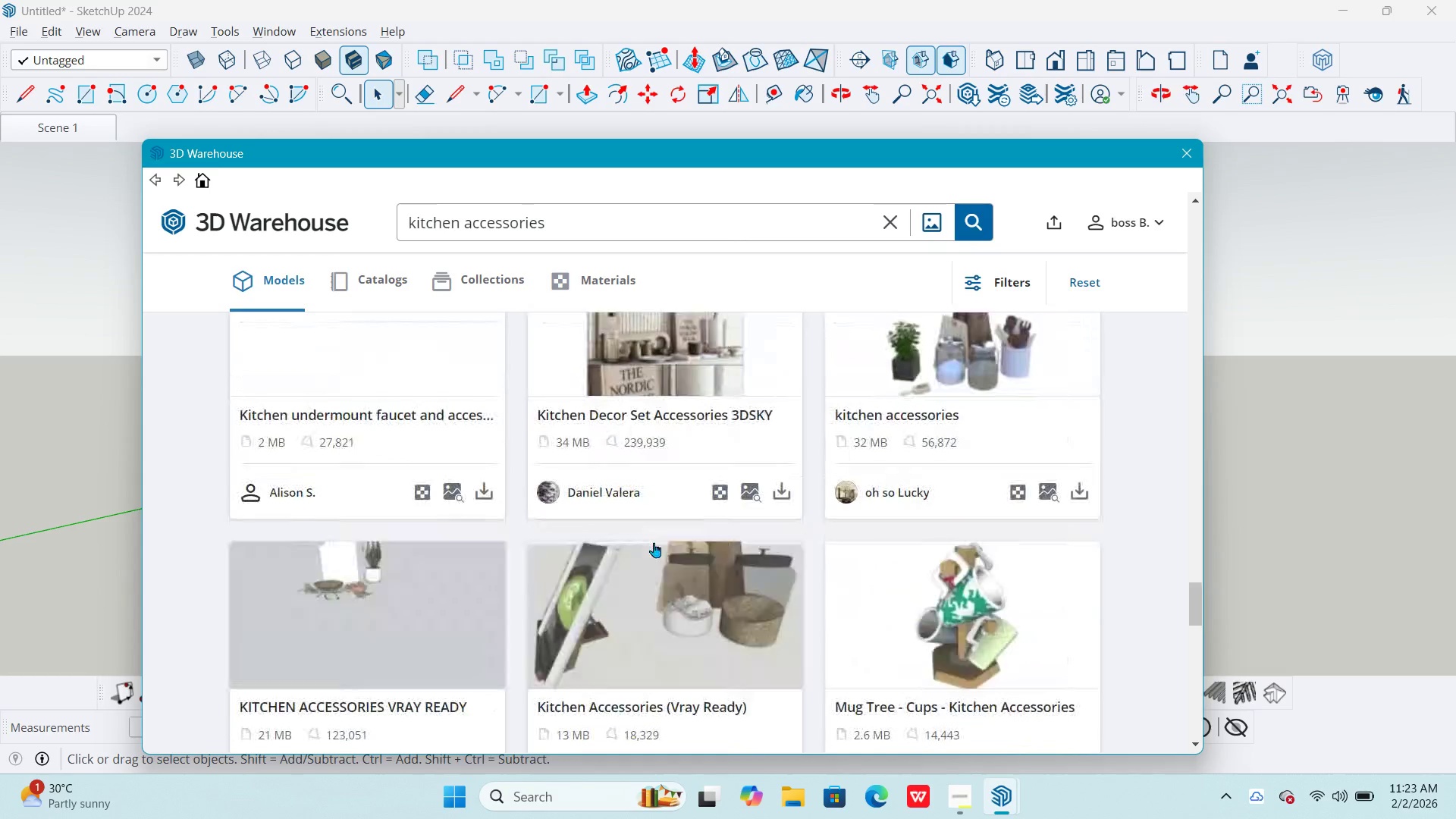 
scroll: coordinate [654, 542], scroll_direction: up, amount: 3.0
 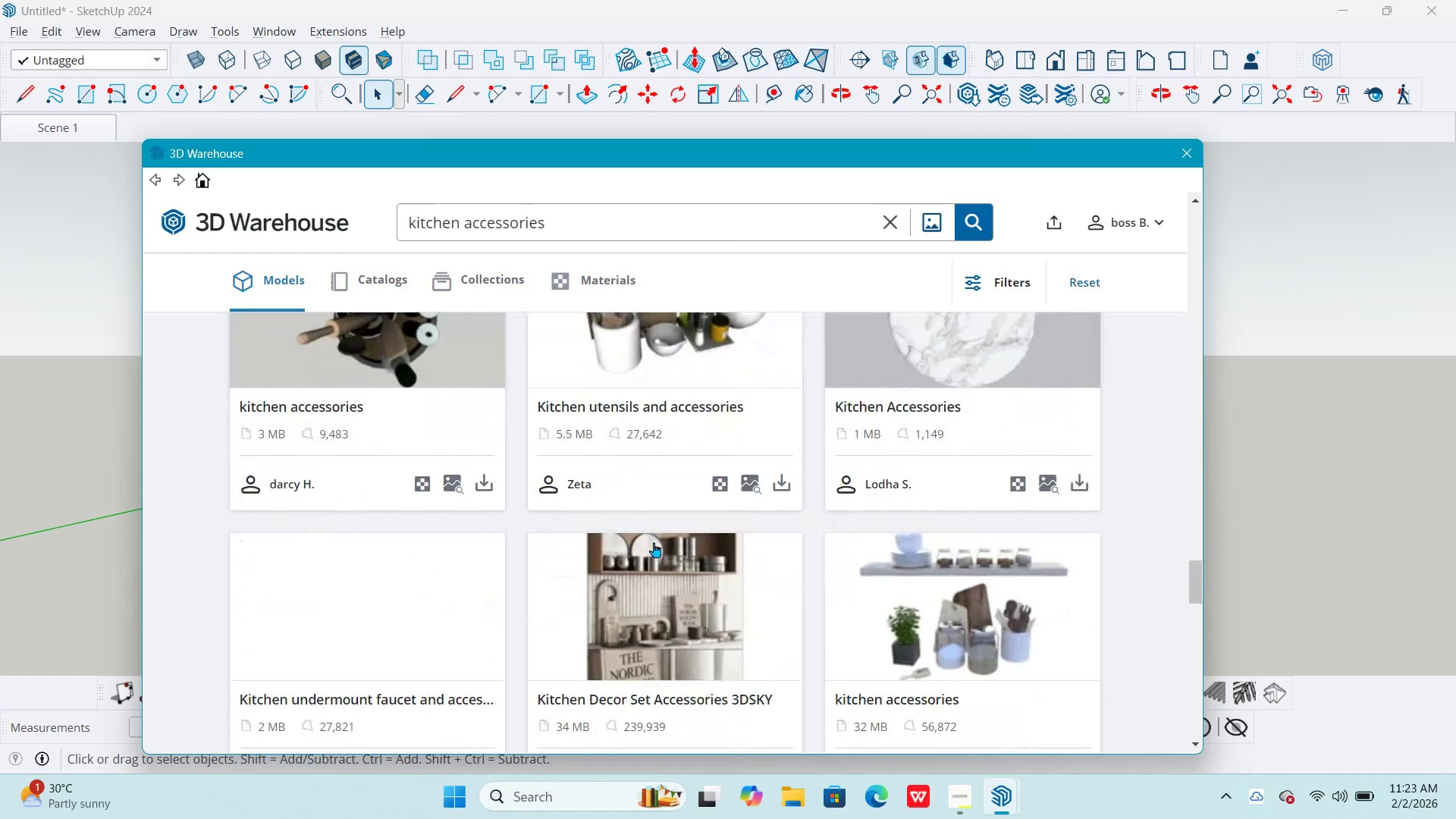 
scroll: coordinate [654, 542], scroll_direction: down, amount: 3.0
 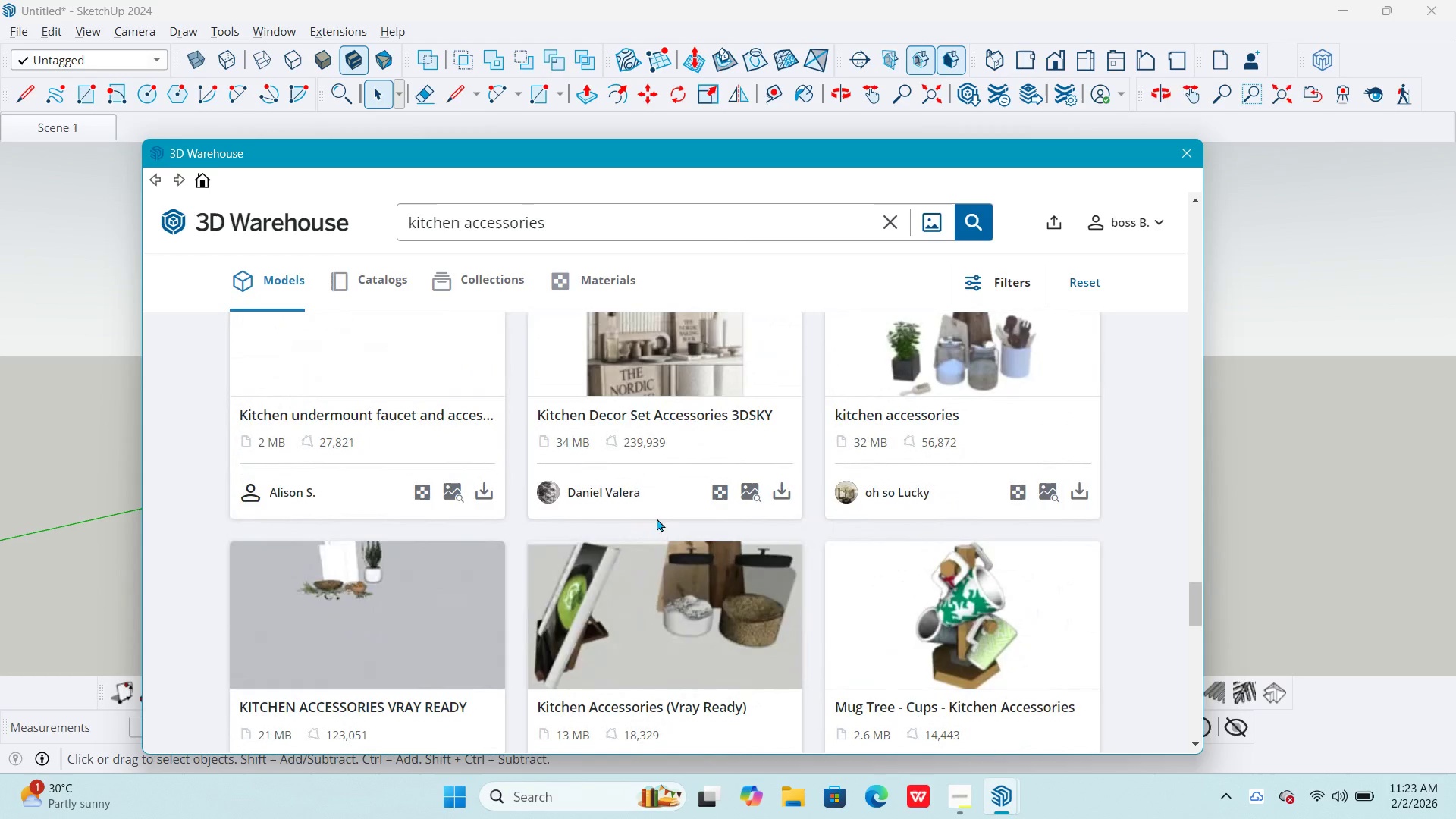 
left_click_drag(start_coordinate=[670, 150], to_coordinate=[677, 111])
 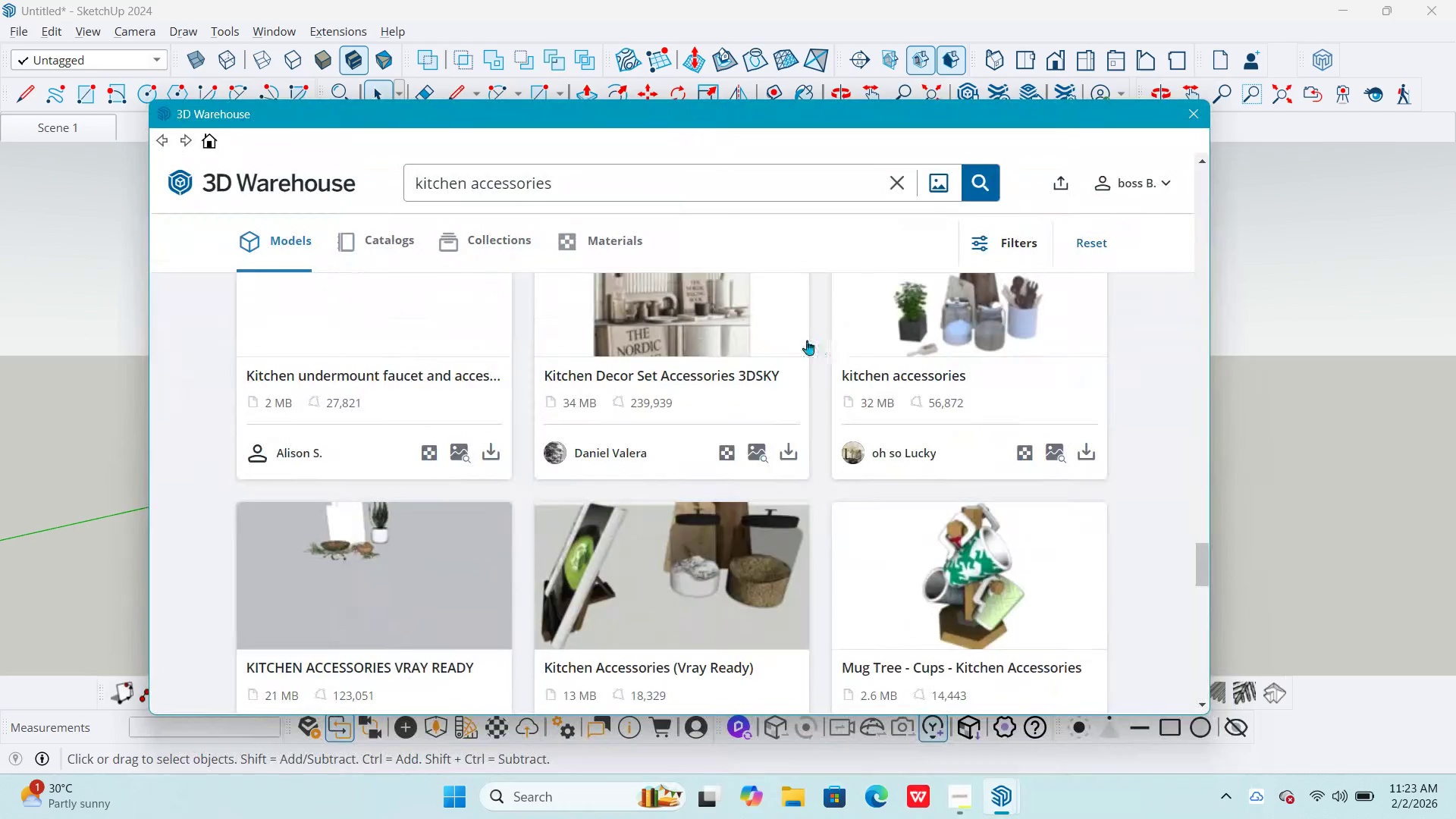 
scroll: coordinate [815, 378], scroll_direction: down, amount: 10.0
 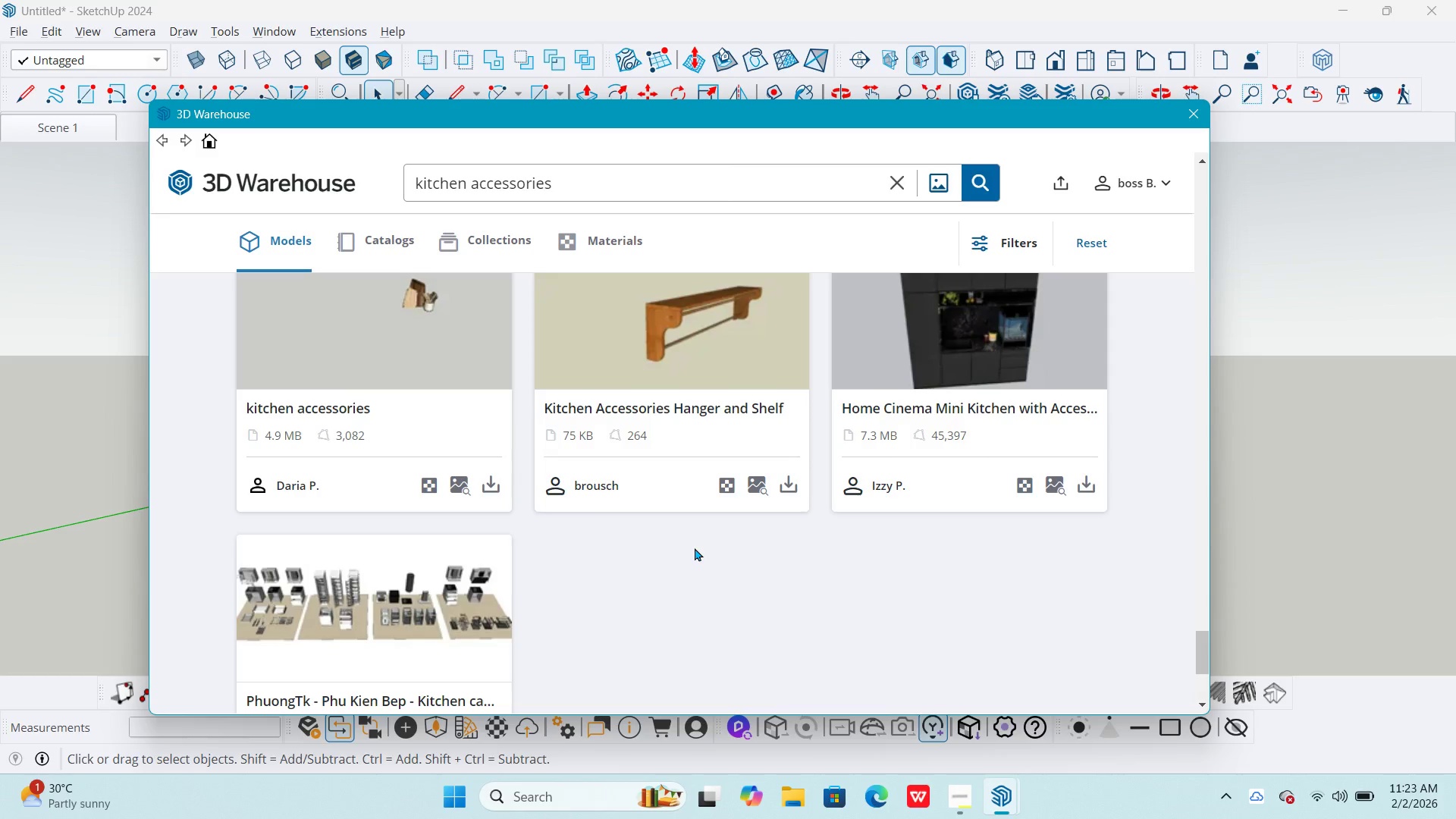 
wait(6.98)
 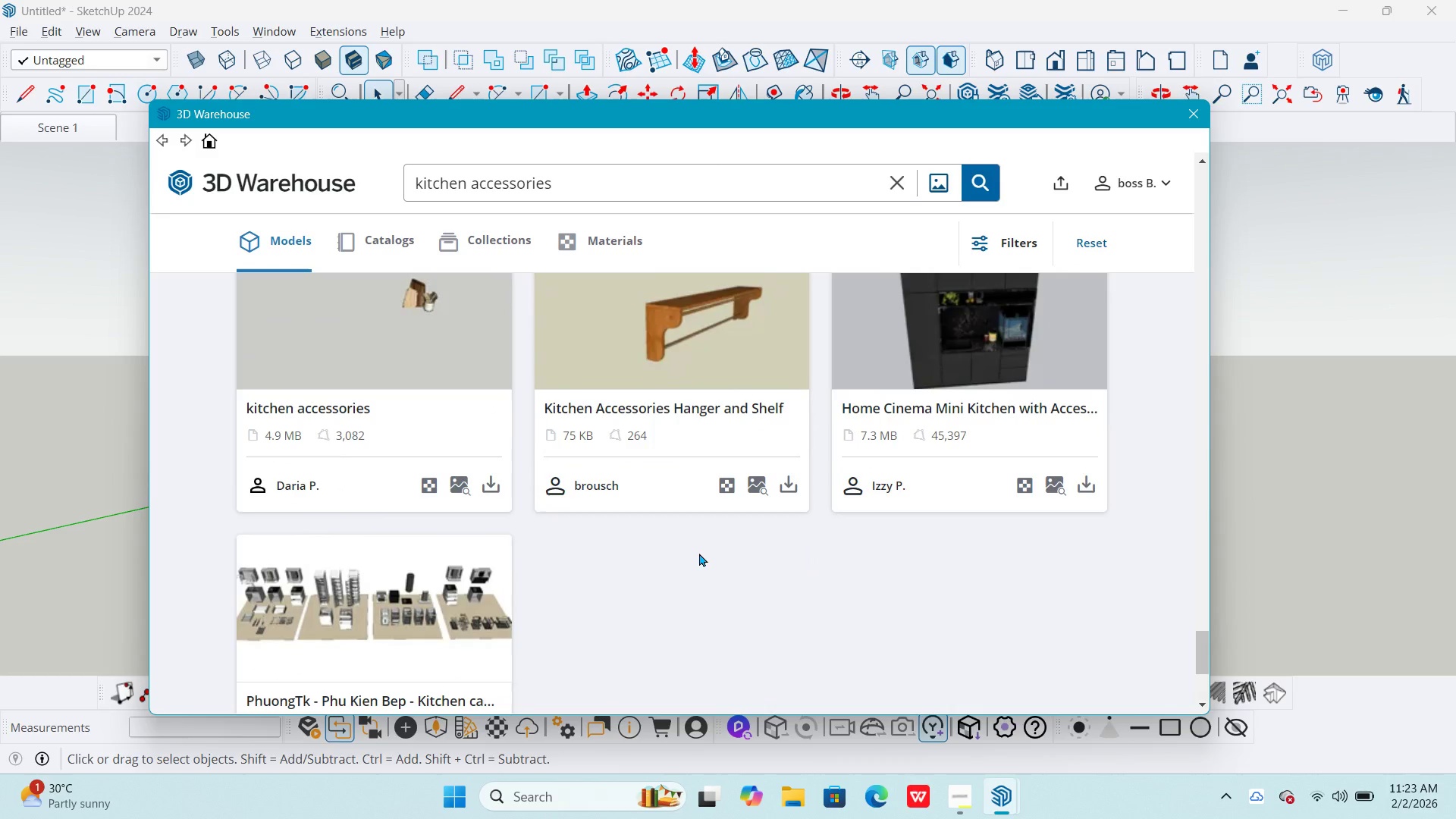 
left_click_drag(start_coordinate=[617, 173], to_coordinate=[298, 176])
 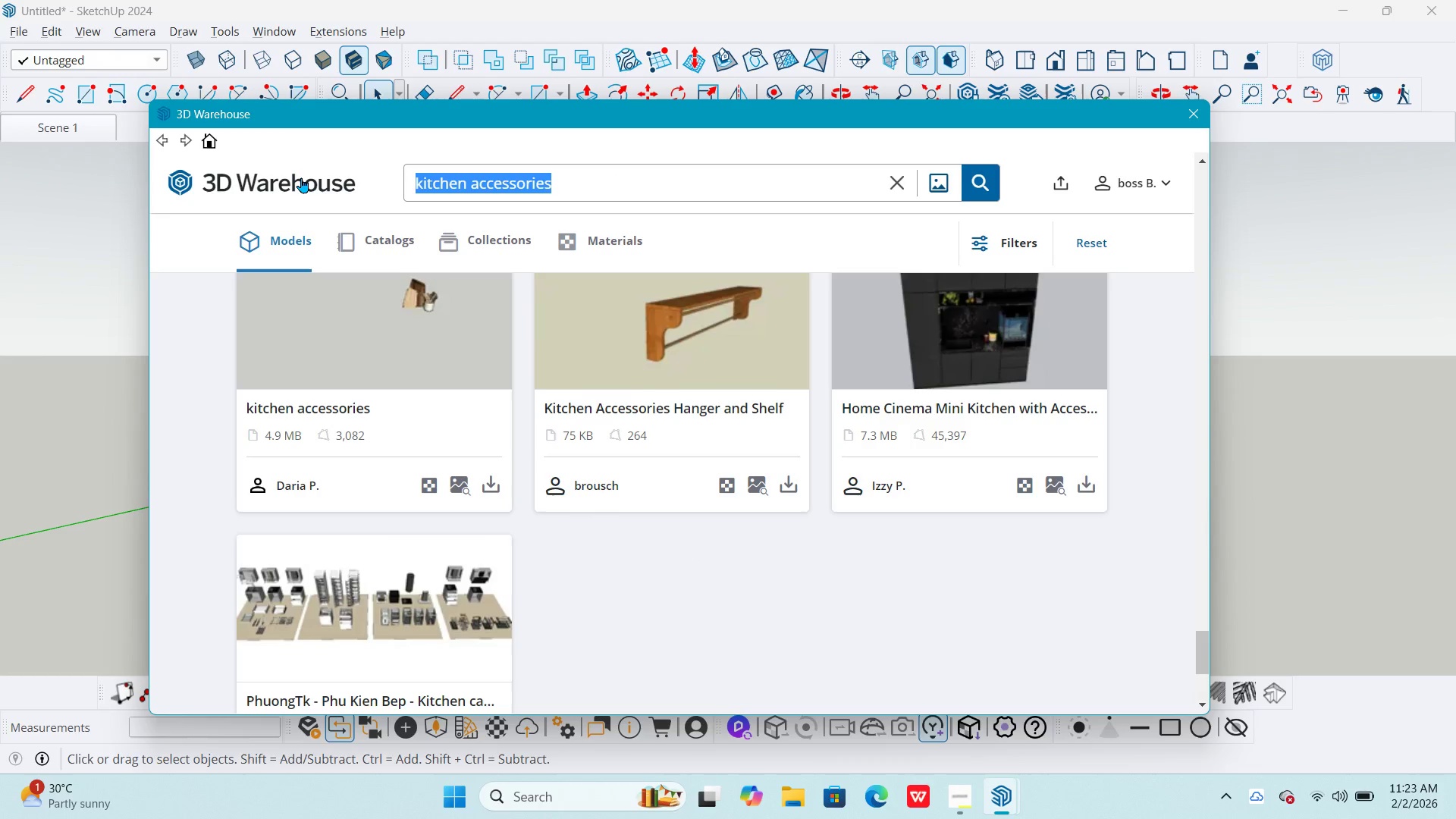 
type(towel)
key(NumpadEnter)
 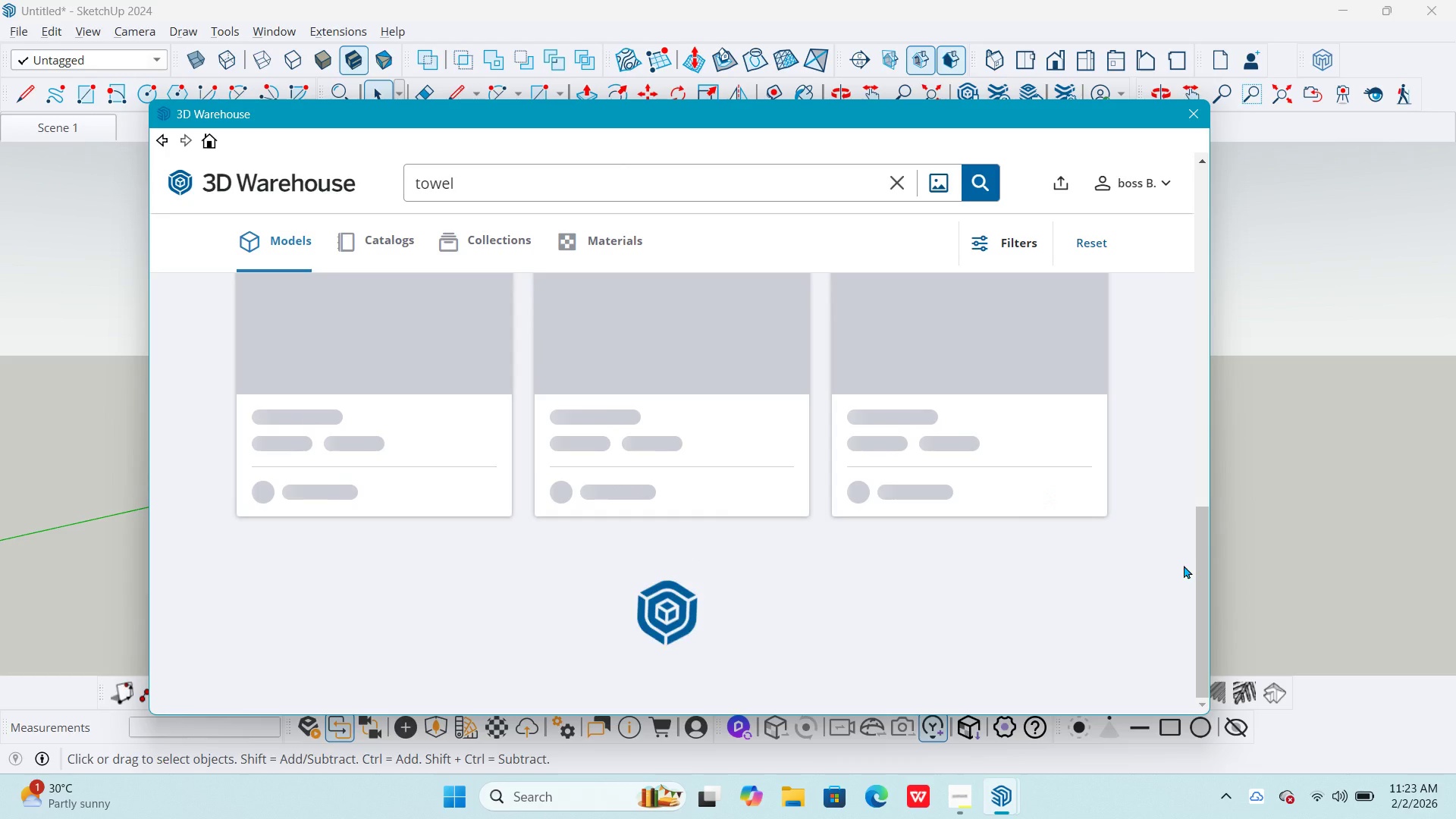 
left_click_drag(start_coordinate=[1200, 579], to_coordinate=[1241, 188])
 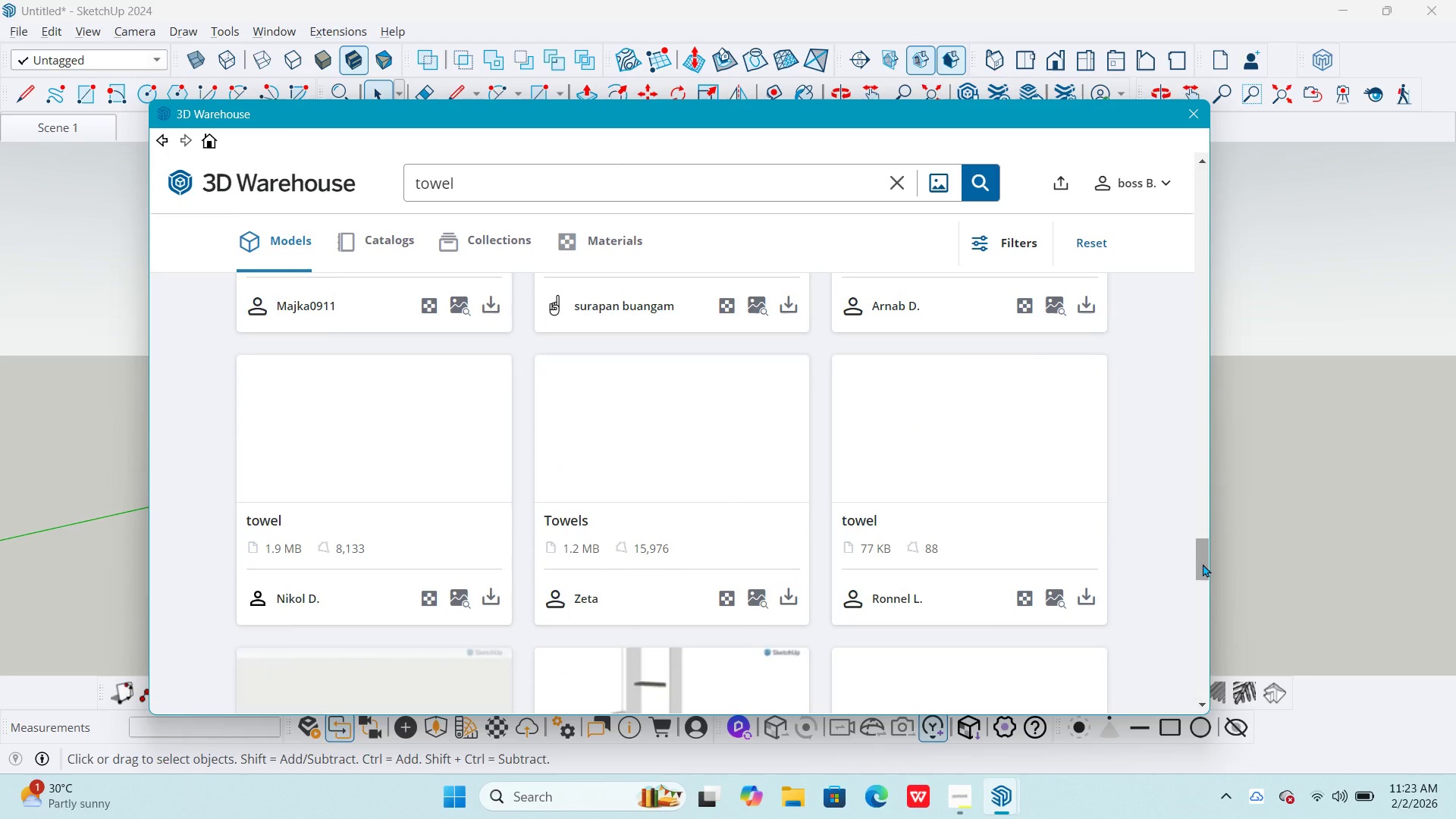 
left_click_drag(start_coordinate=[1201, 566], to_coordinate=[1202, 141])
 